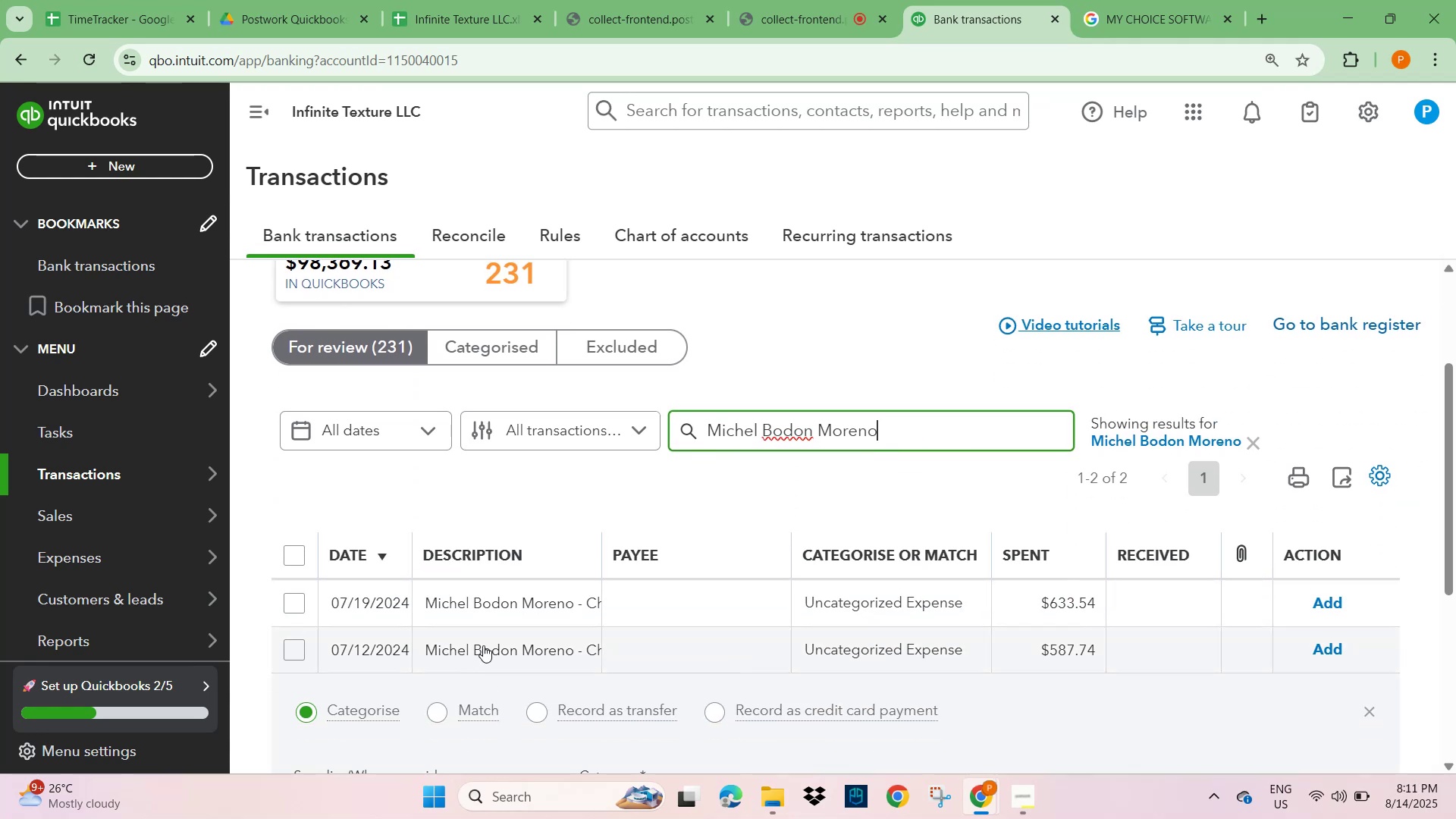 
mouse_move([469, 604])
 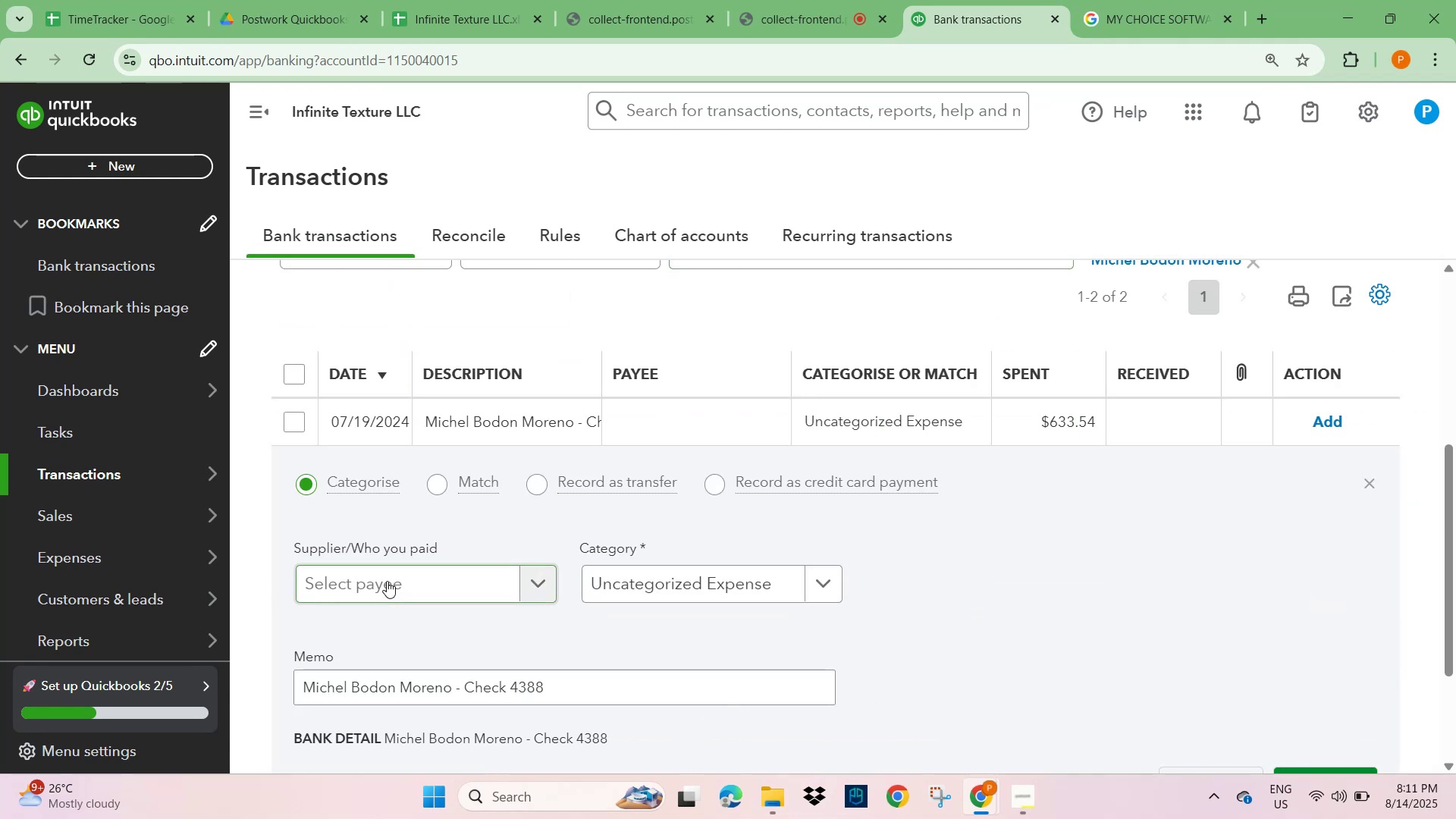 
left_click([386, 579])
 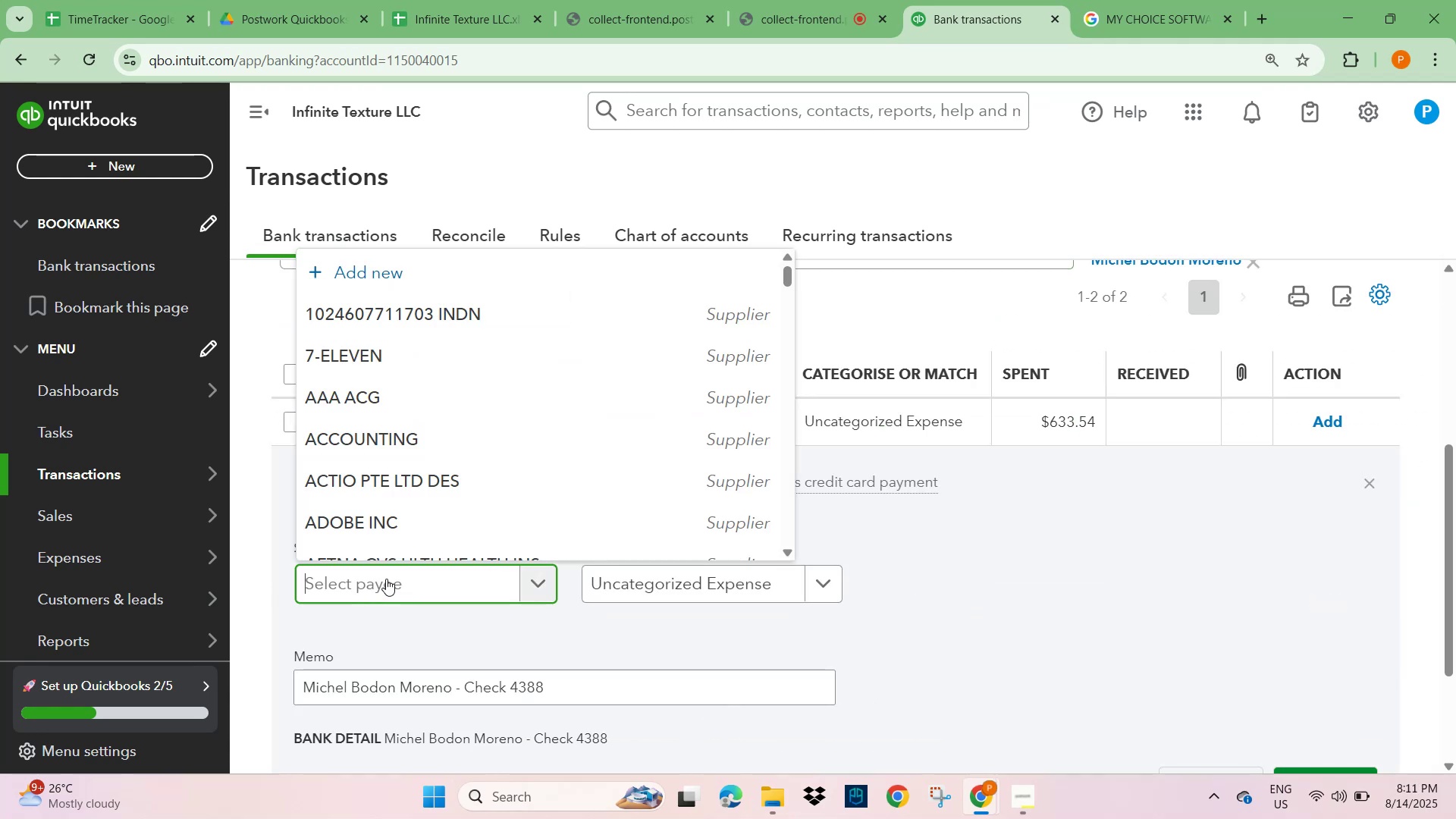 
key(Control+V)
 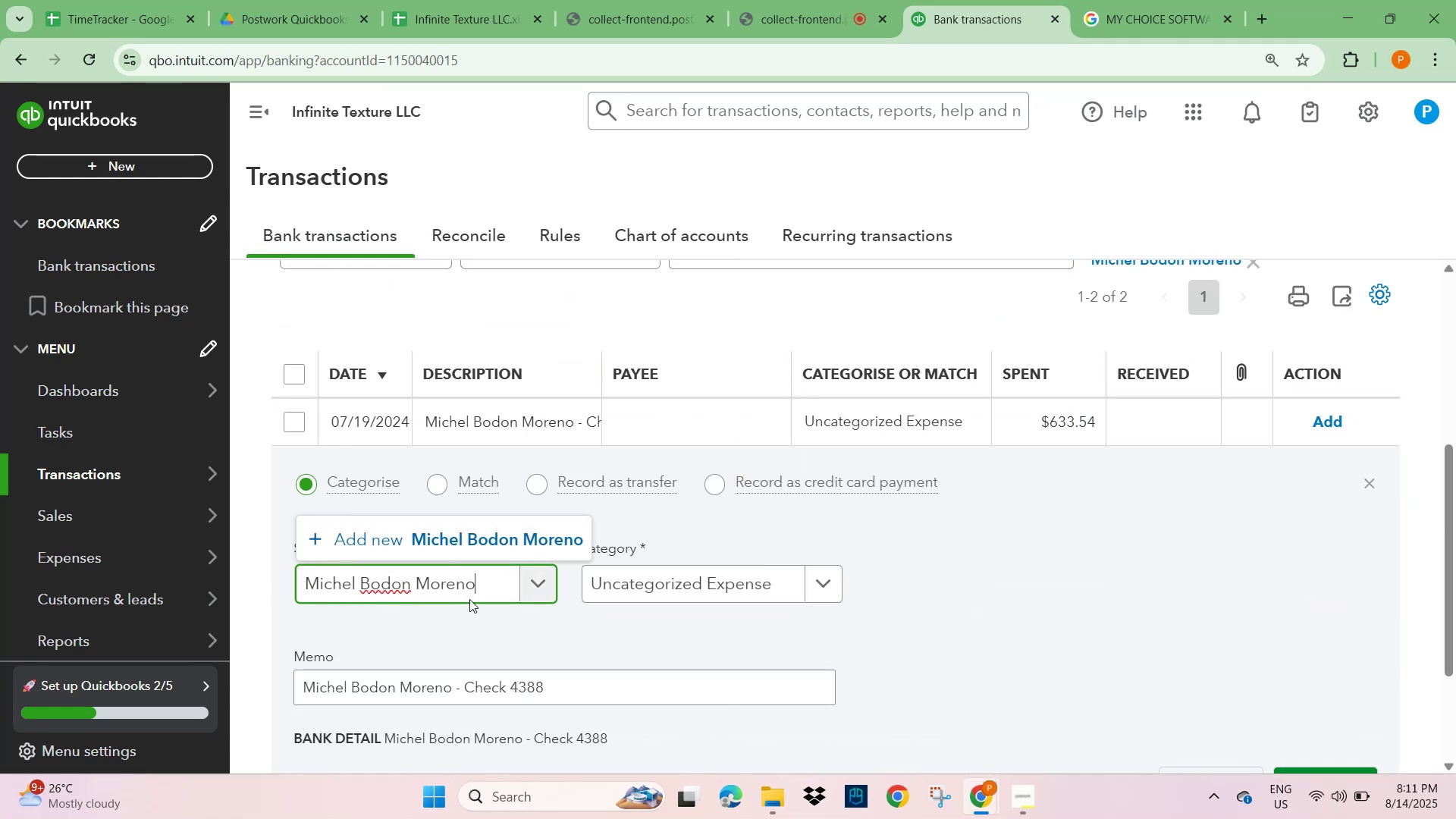 
left_click([504, 536])
 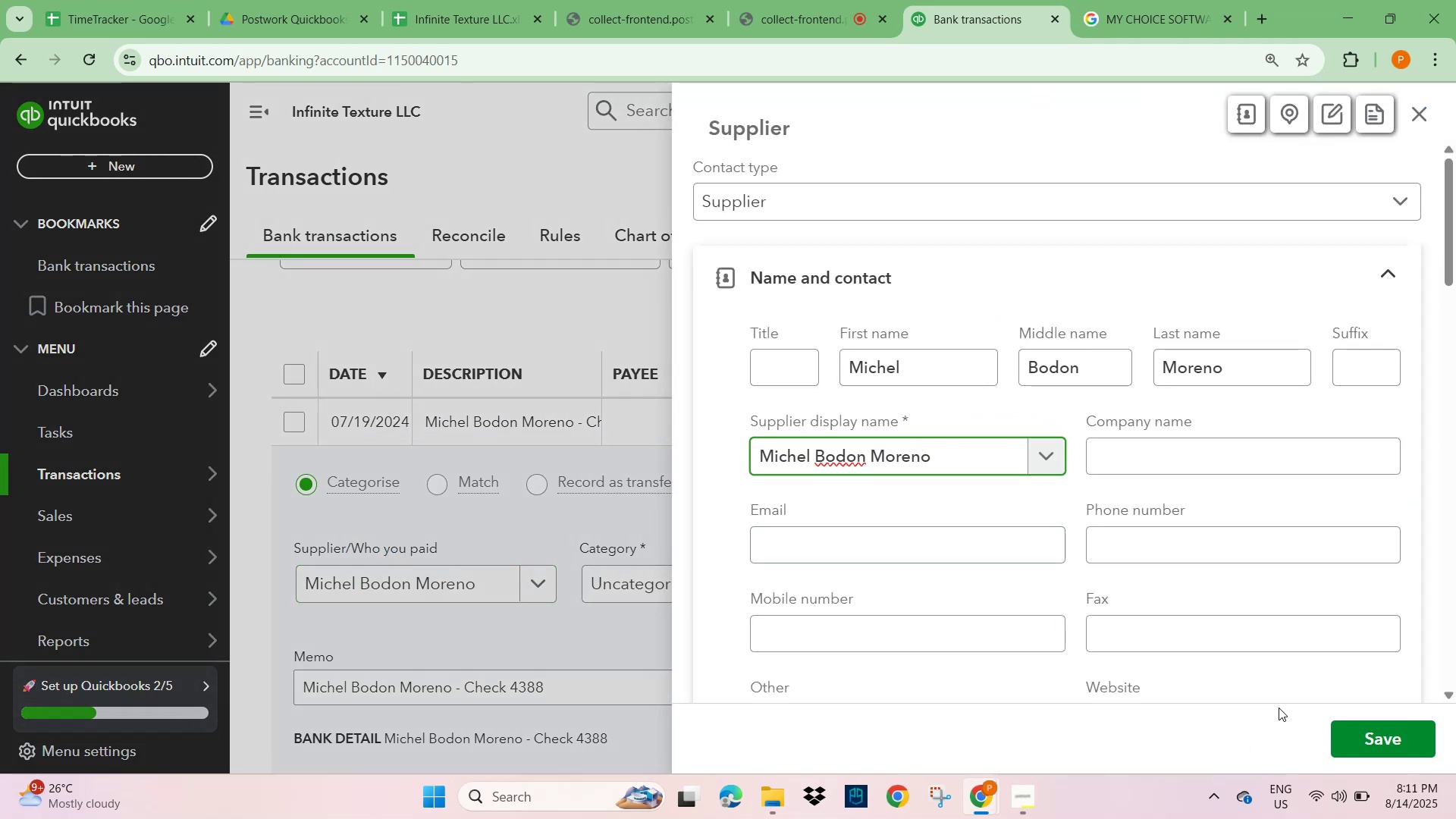 
left_click([1376, 733])
 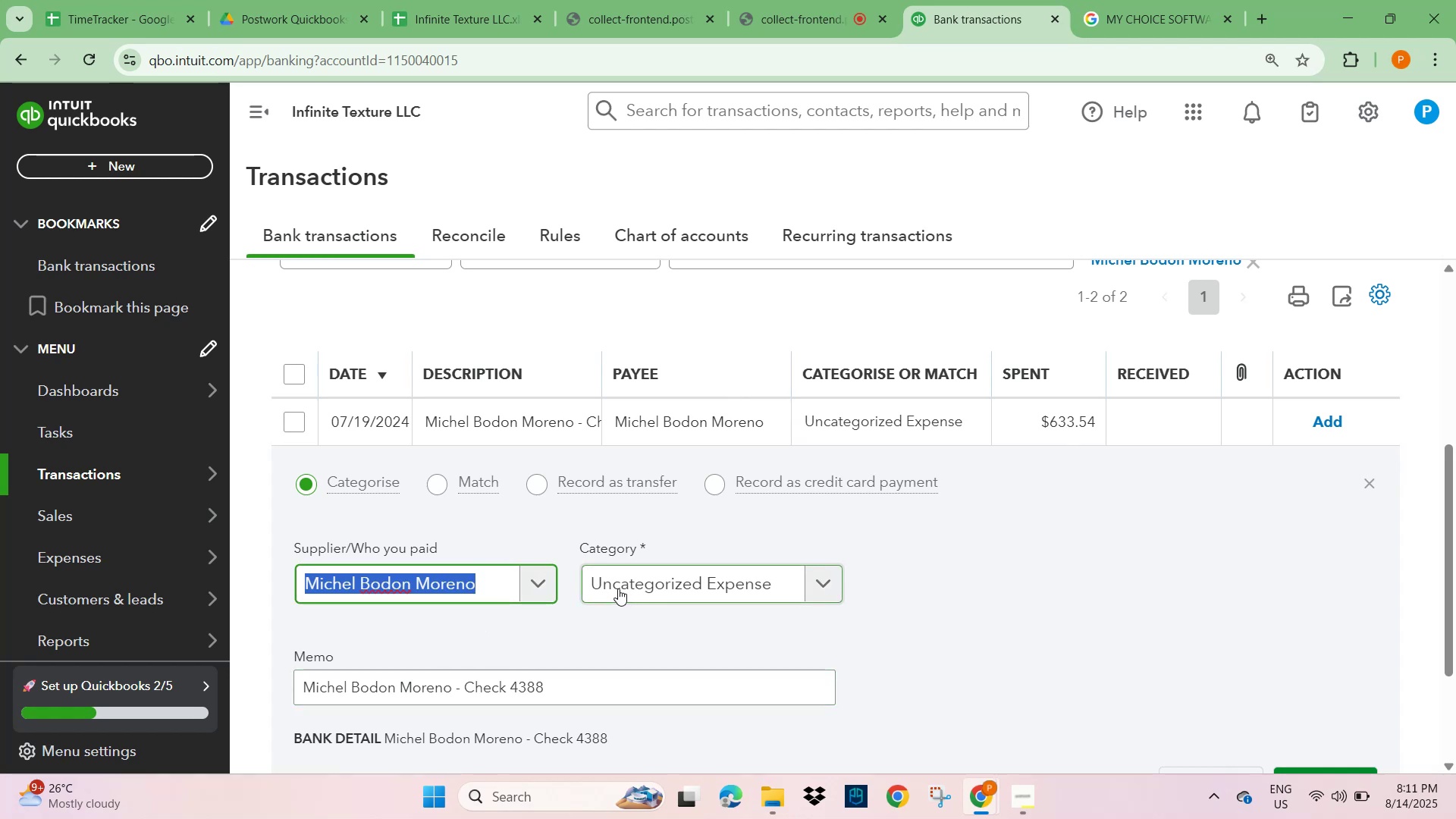 
wait(6.66)
 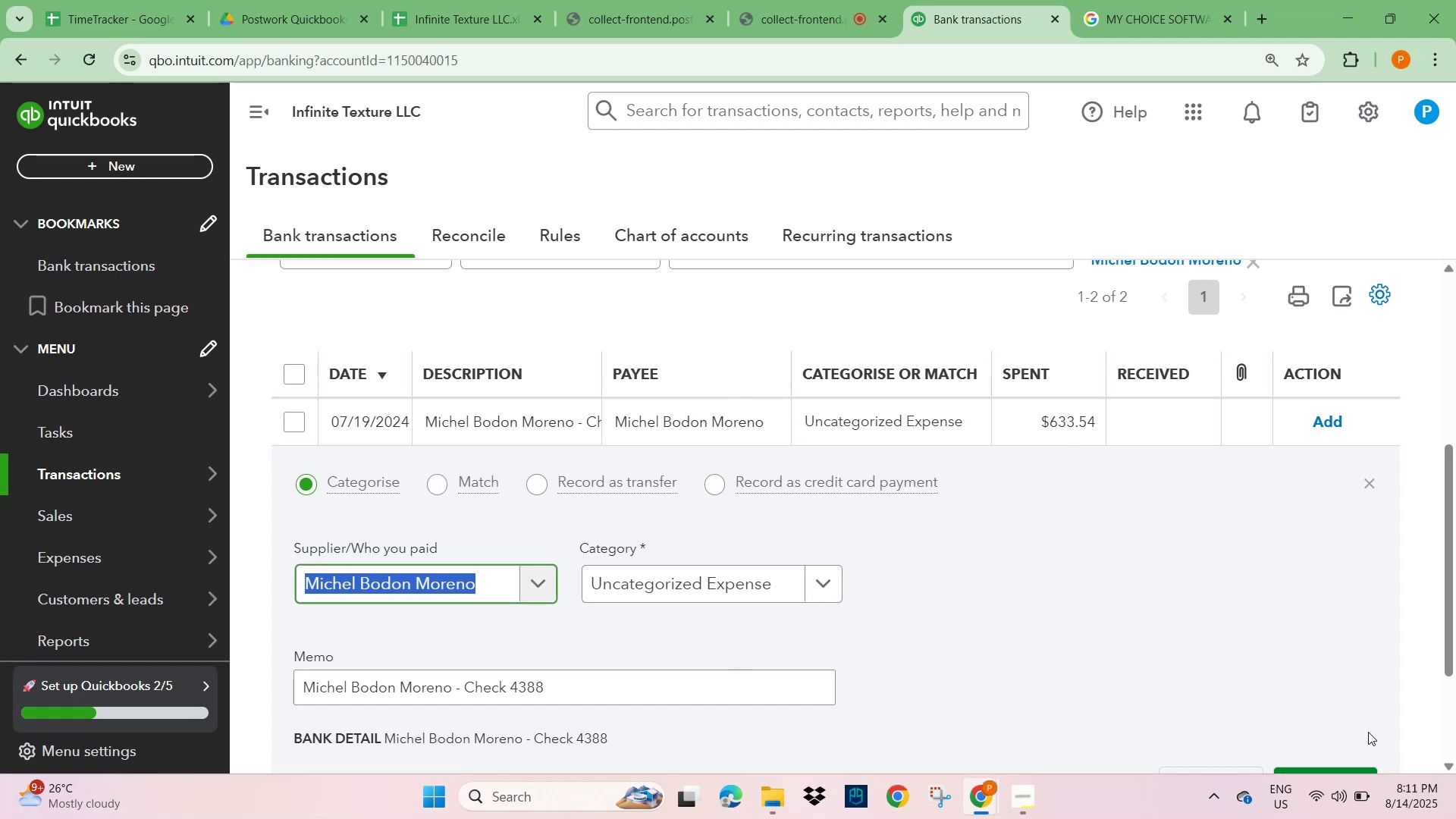 
left_click([618, 588])
 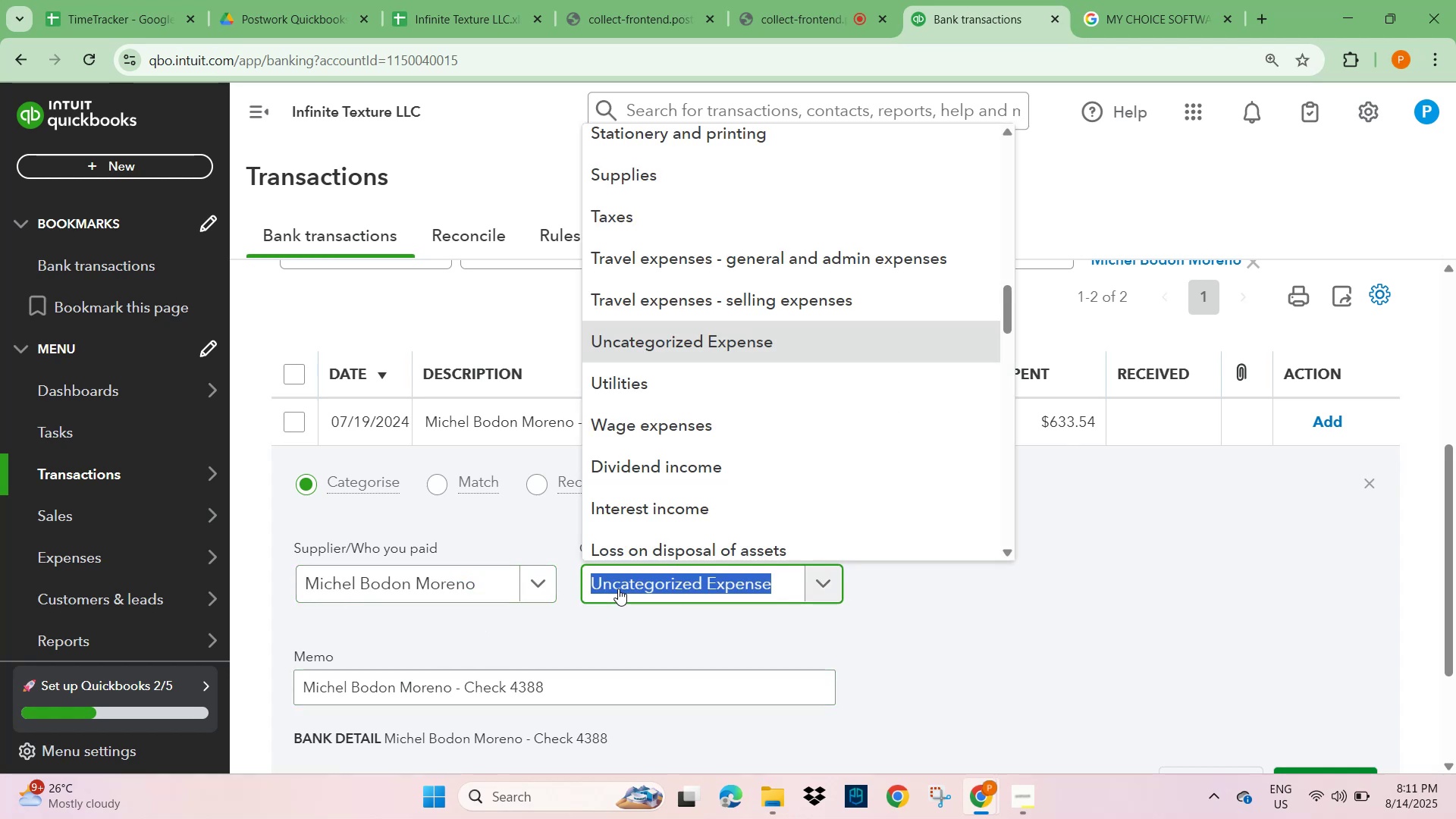 
type(WAGE)
 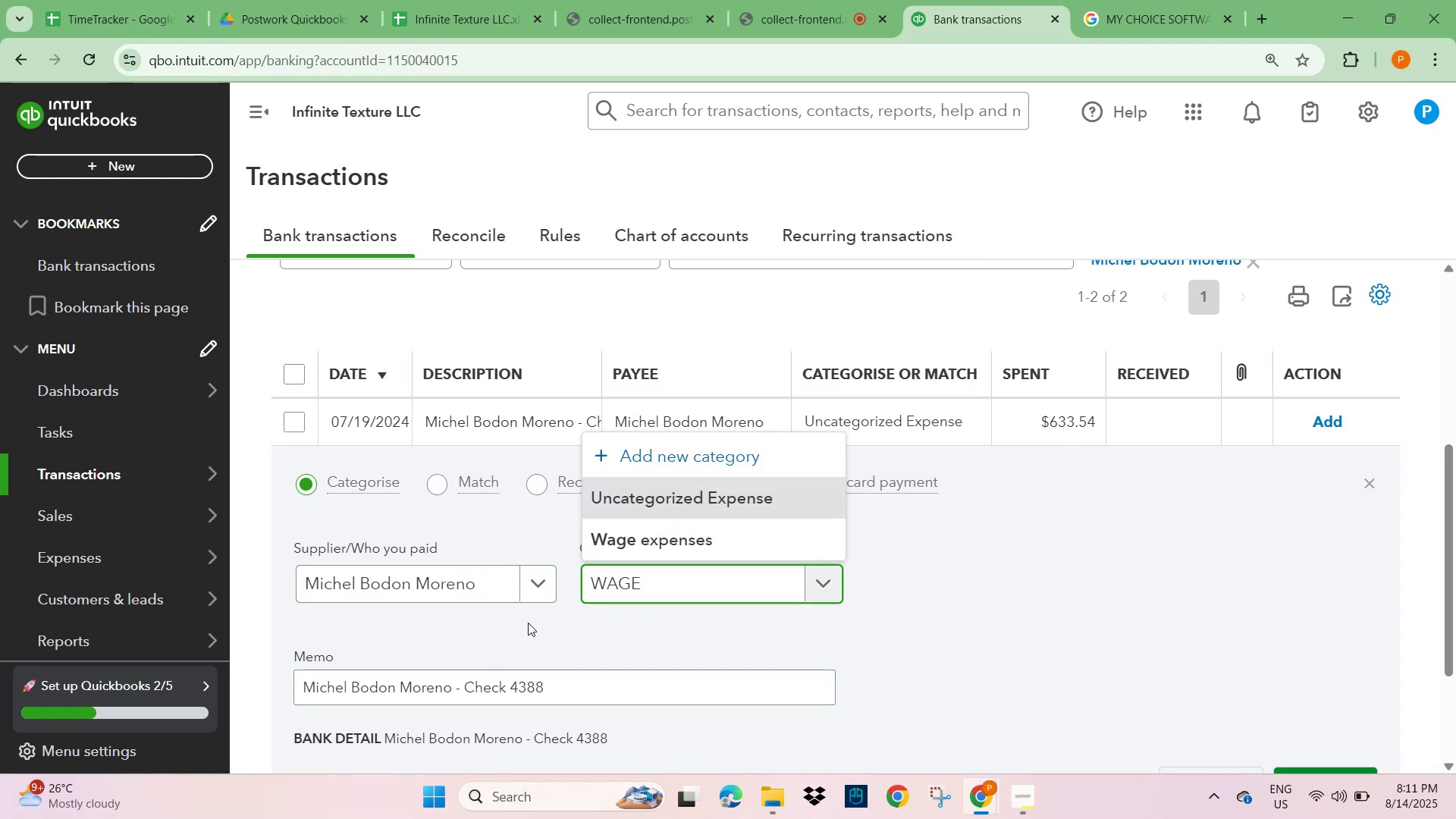 
left_click([526, 622])
 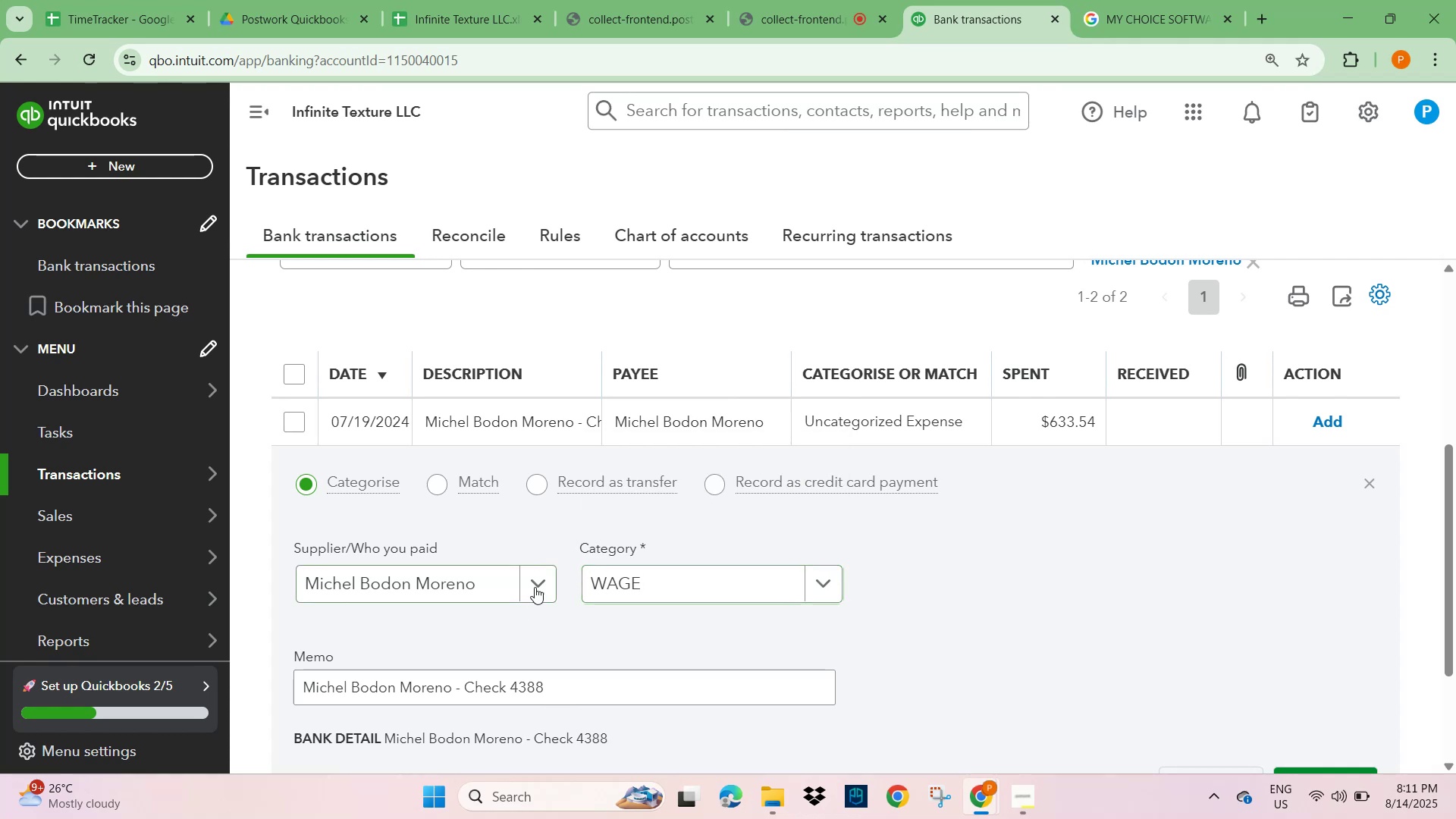 
left_click([535, 584])
 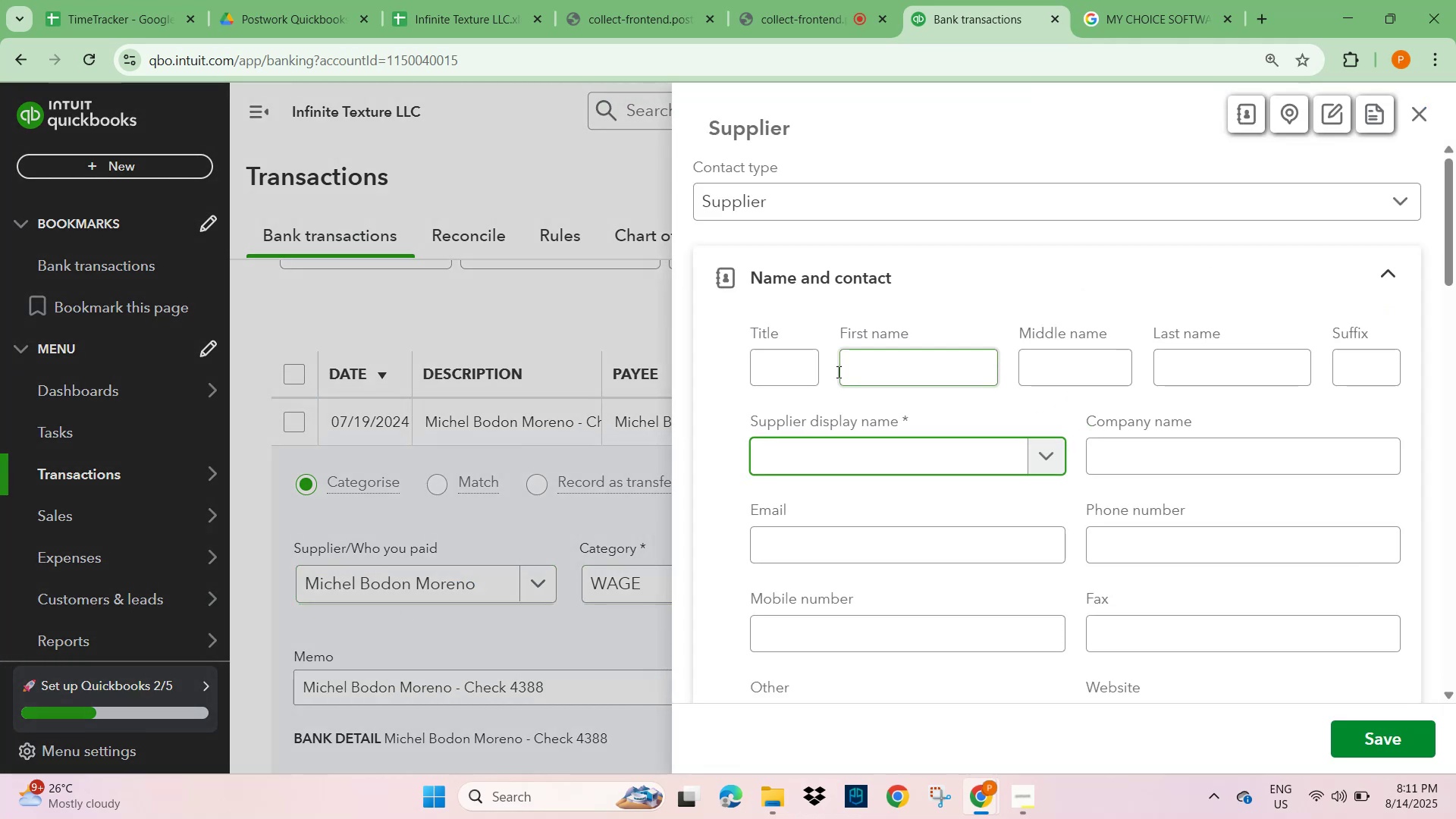 
key(Control+V)
 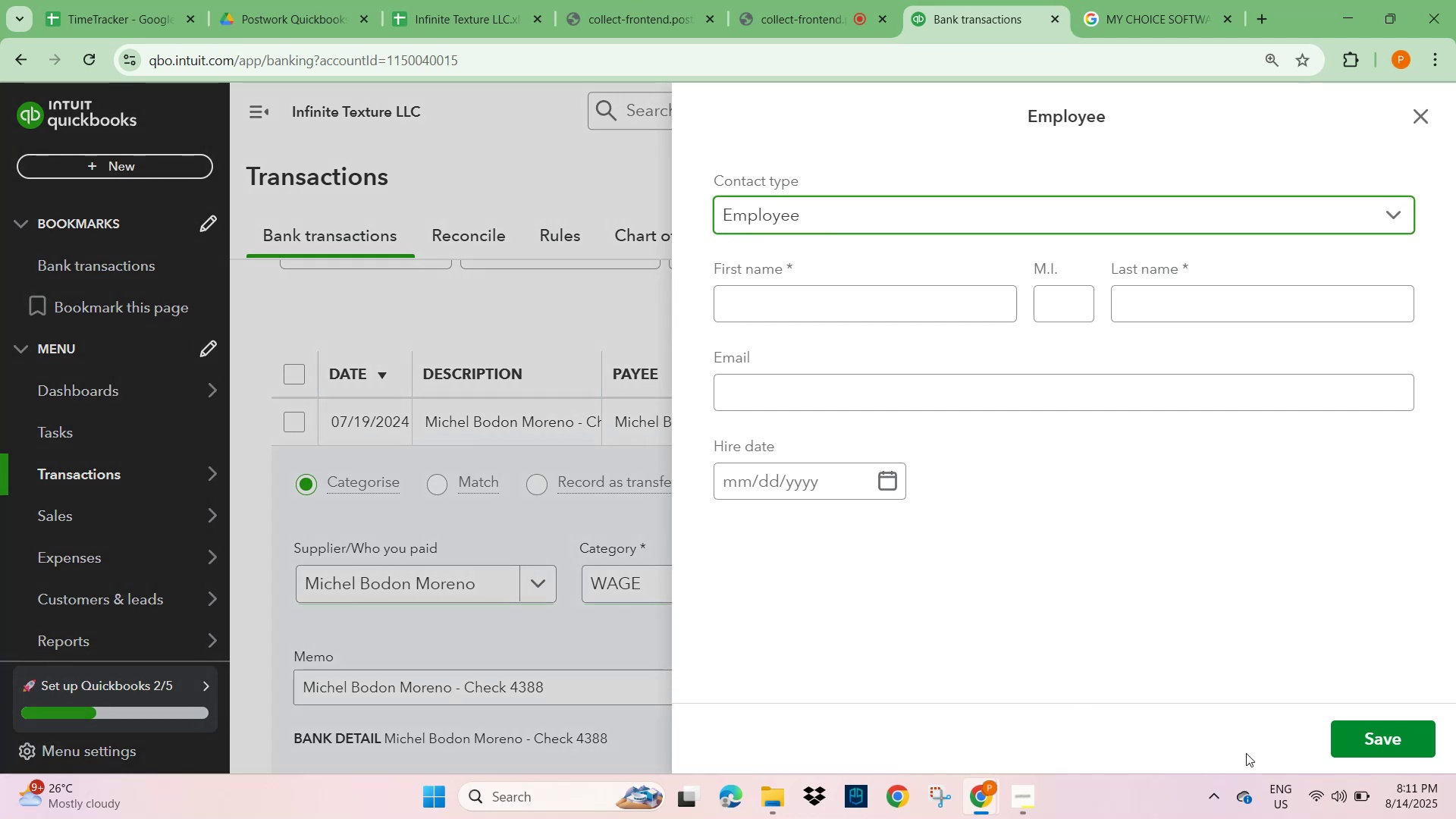 
wait(5.54)
 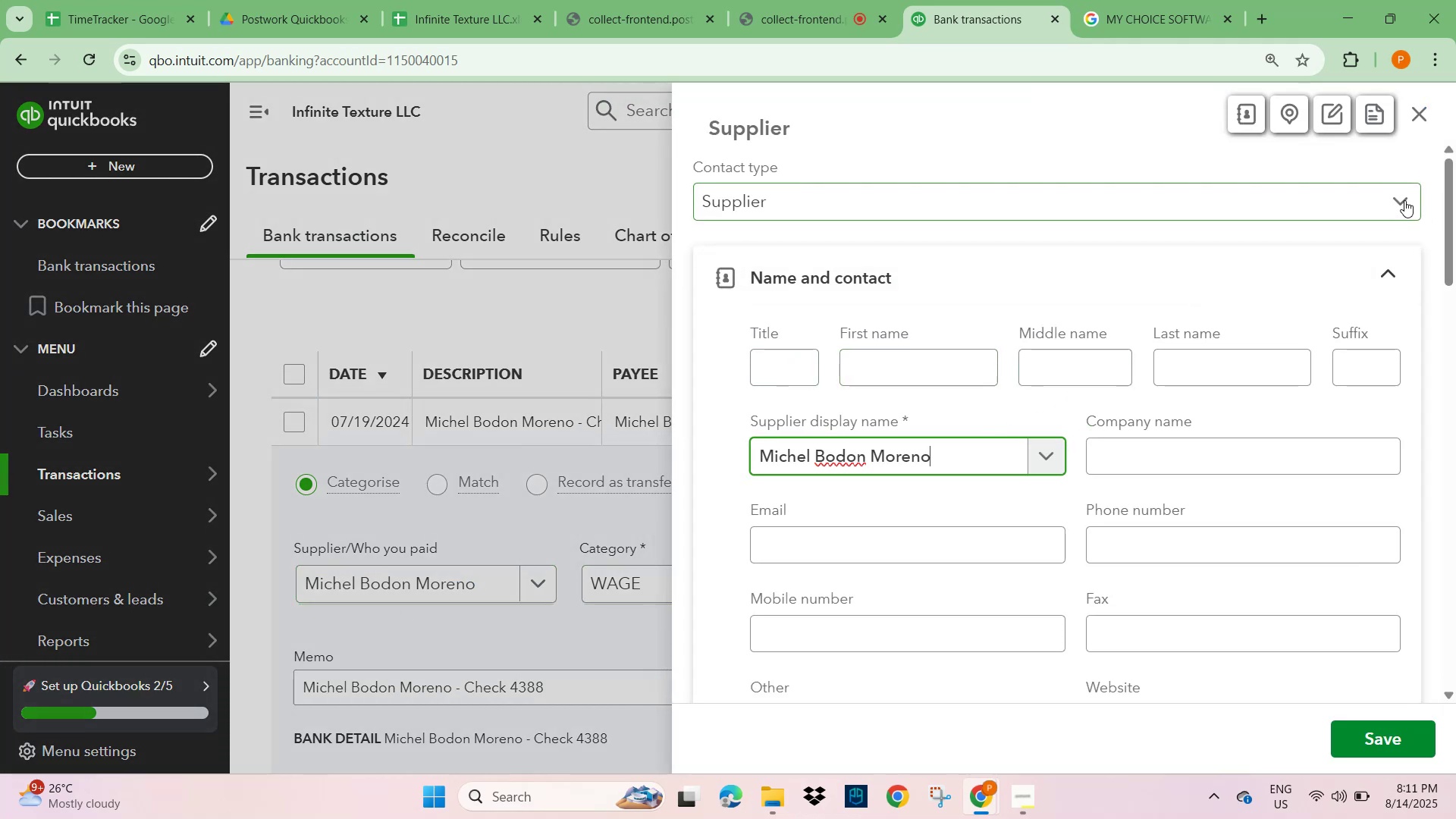 
key(Control+V)
 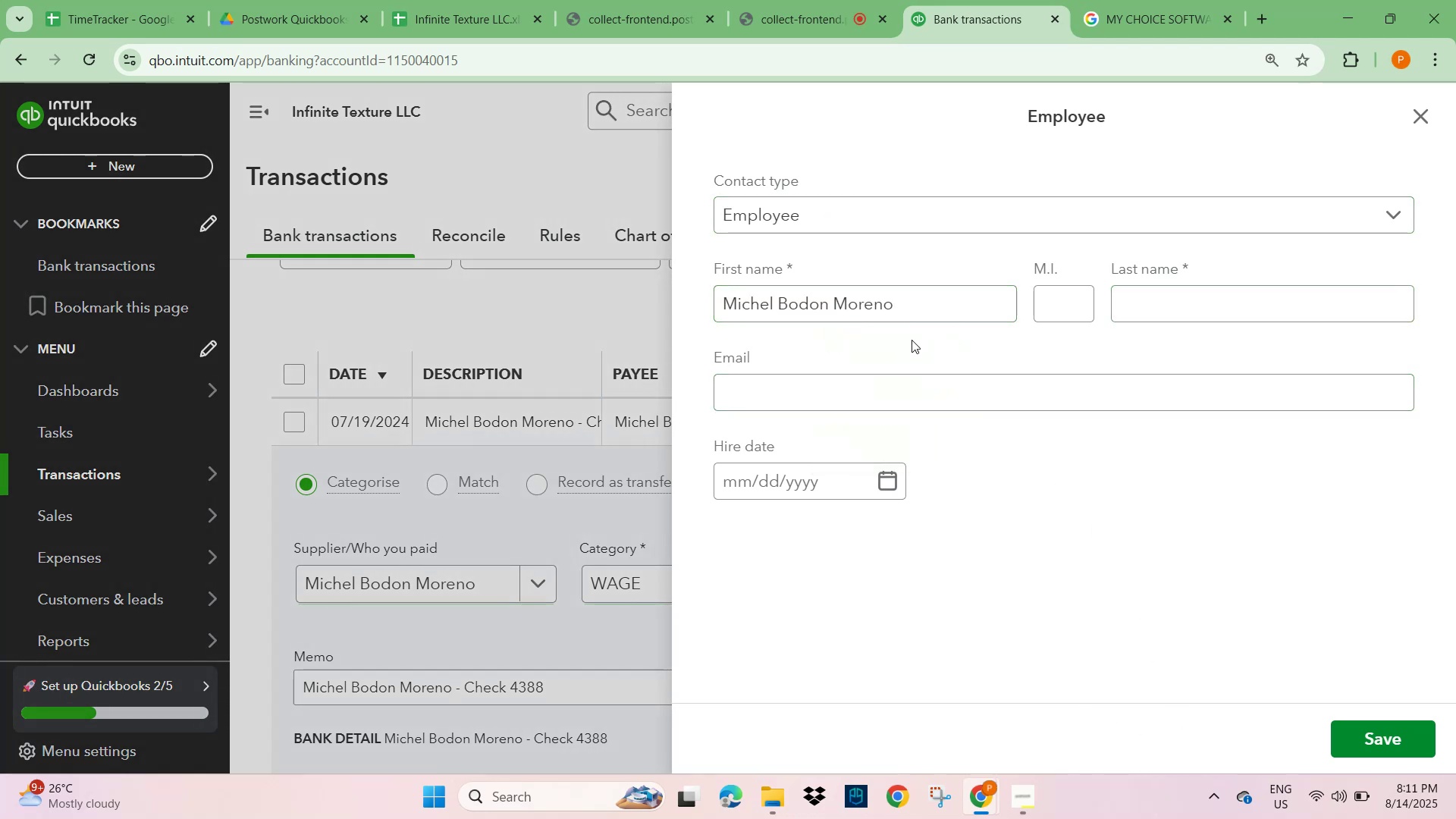 
wait(7.96)
 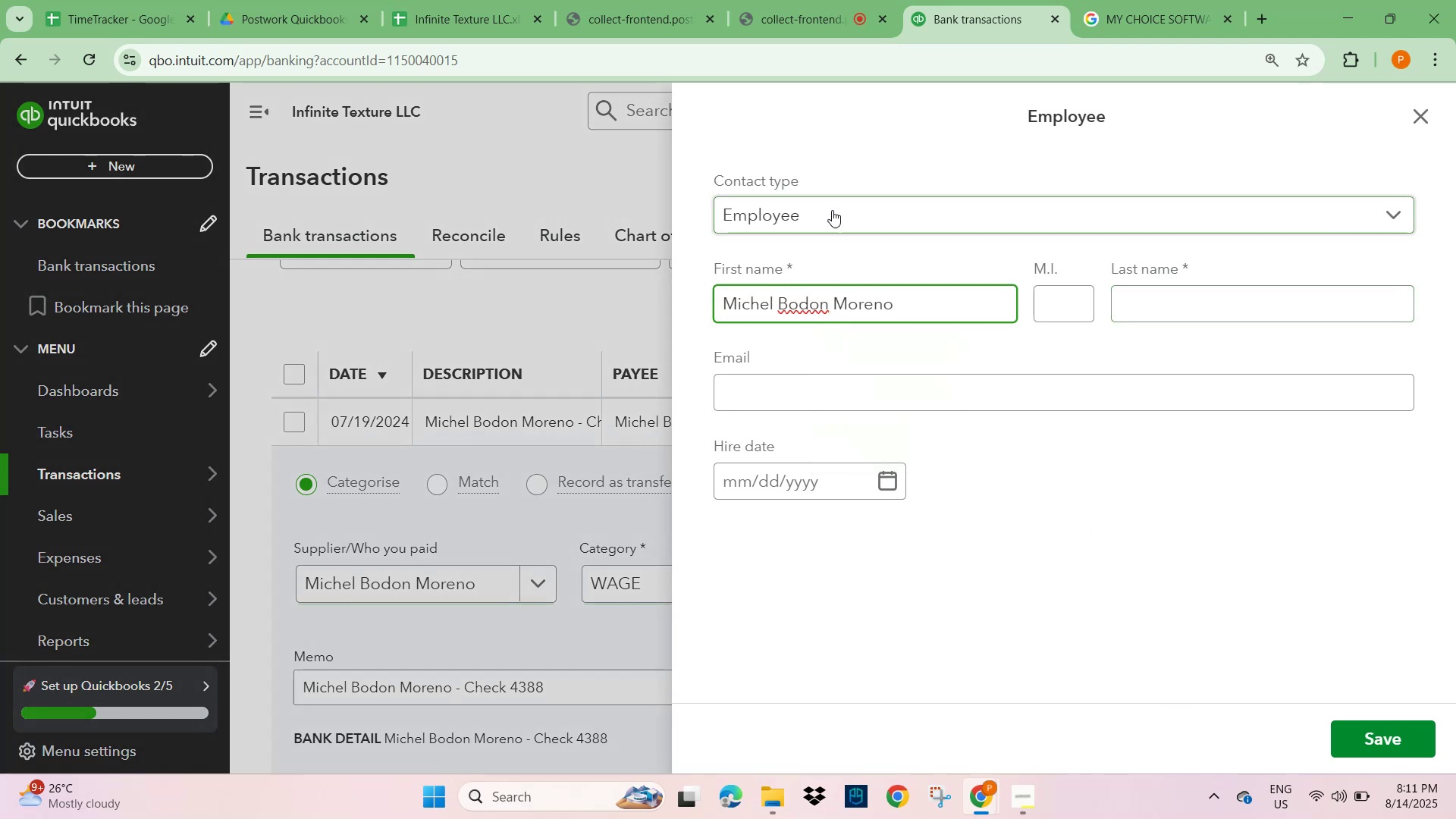 
left_click([1362, 738])
 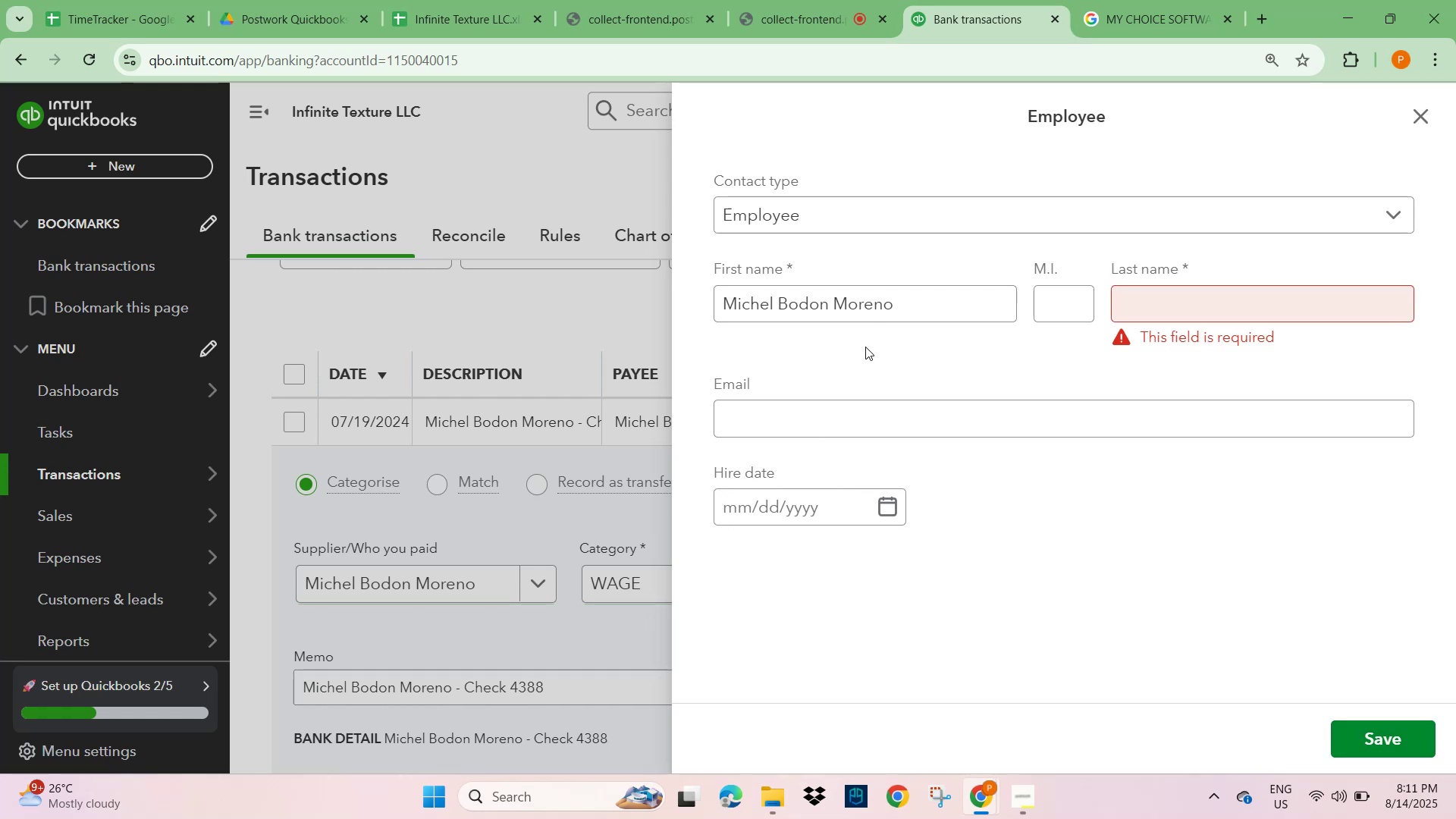 
left_click_drag(start_coordinate=[896, 303], to_coordinate=[835, 314])
 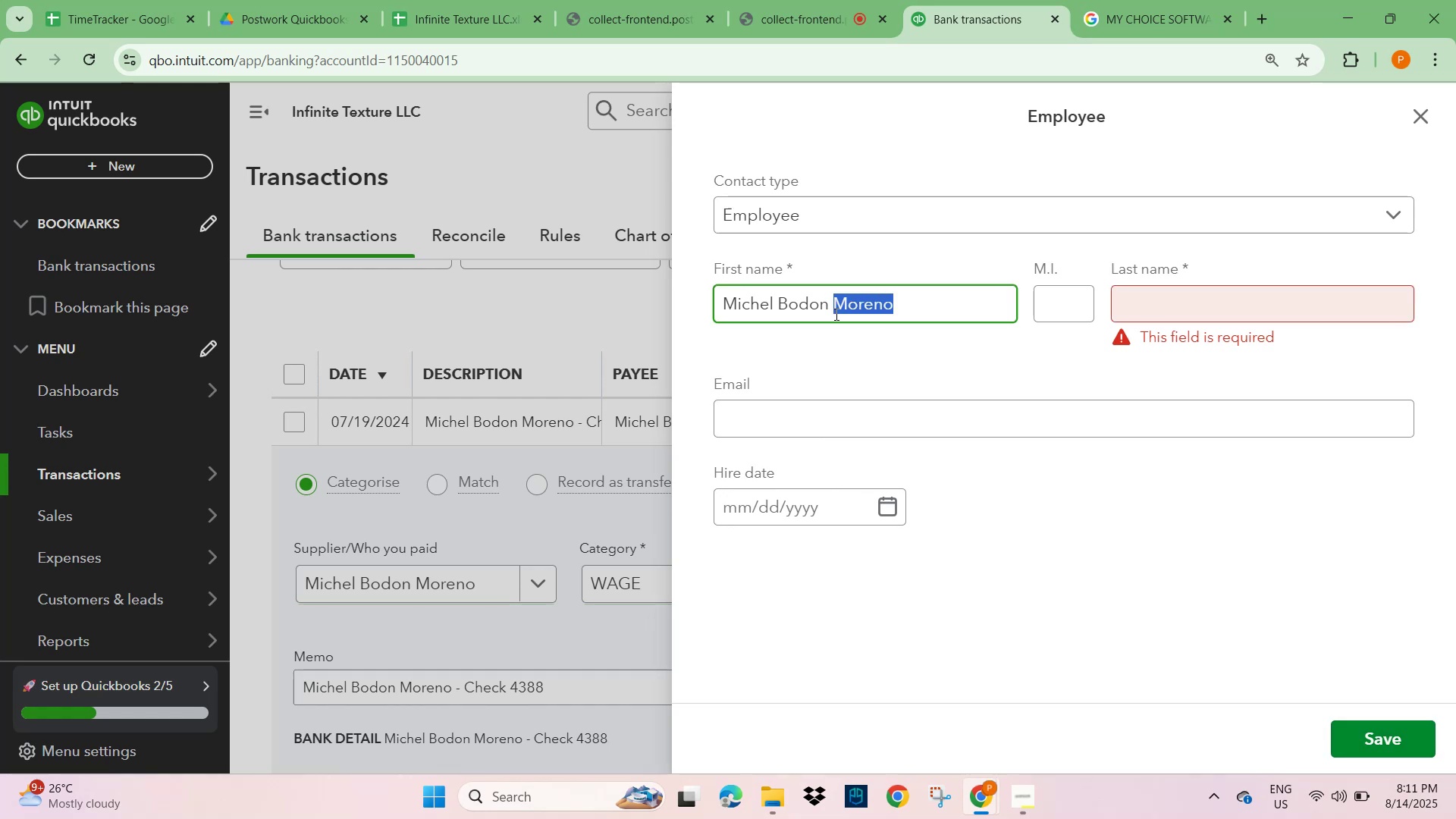 
key(Control+X)
 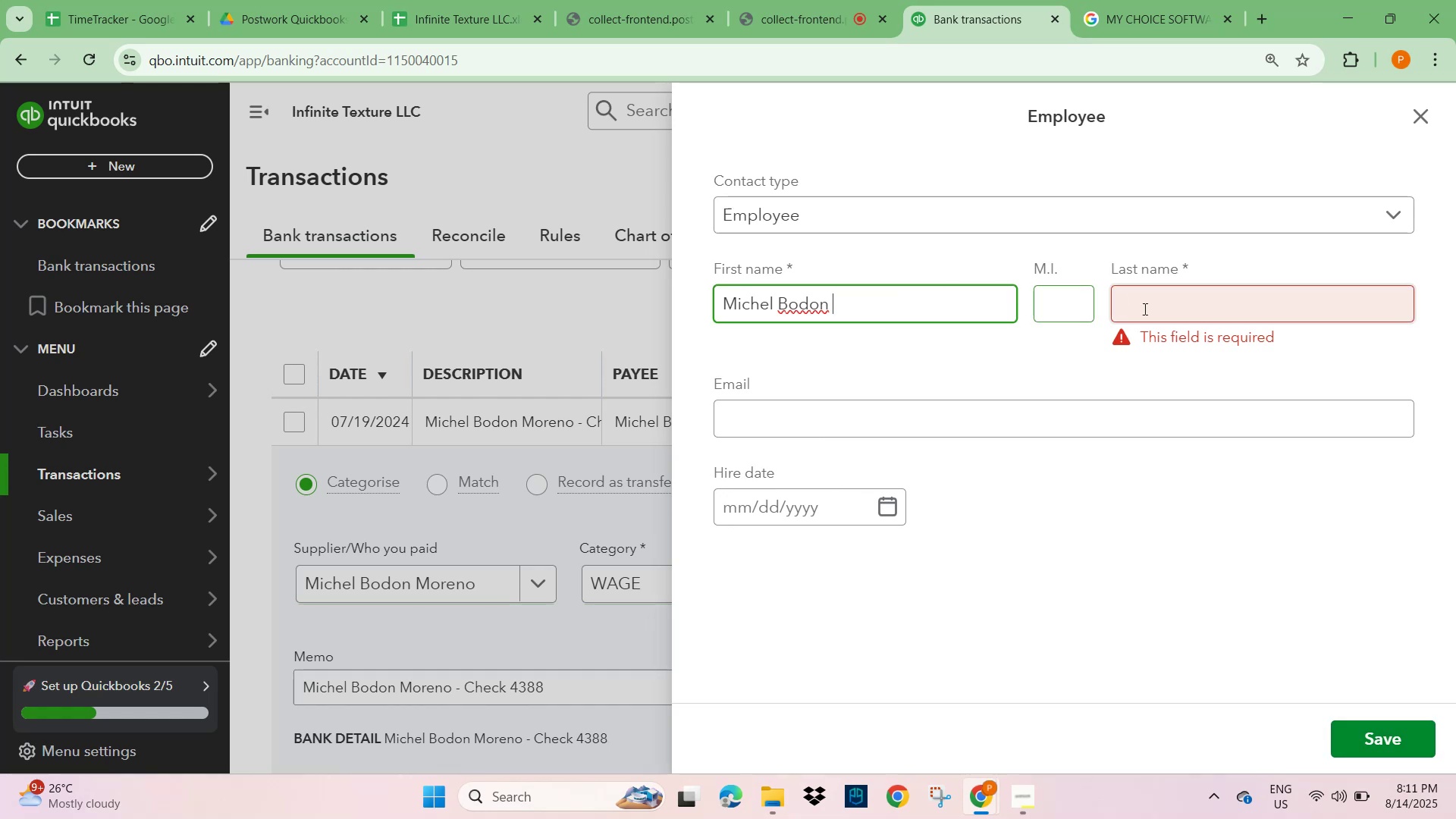 
key(Control+V)
 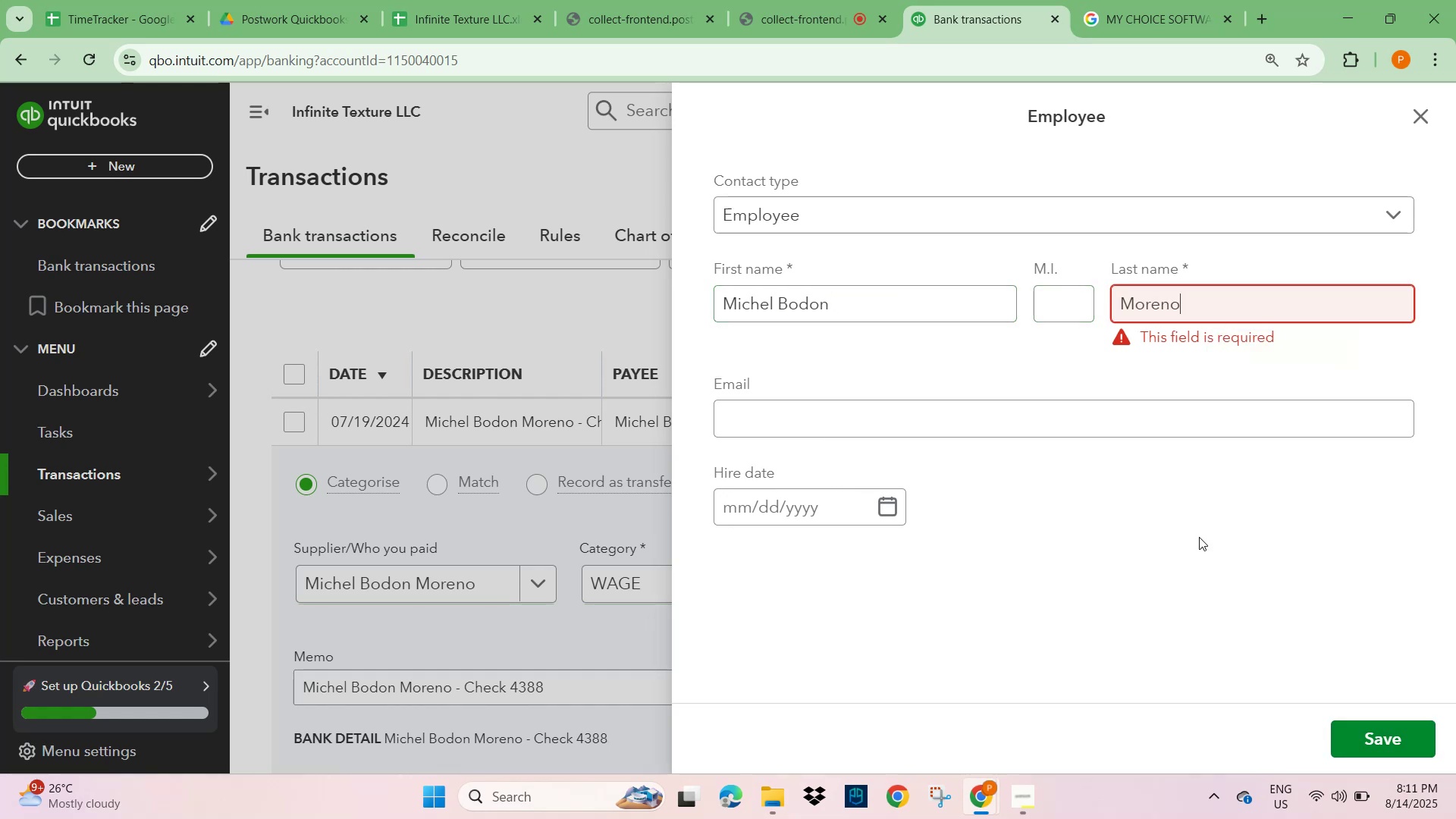 
left_click([1202, 547])
 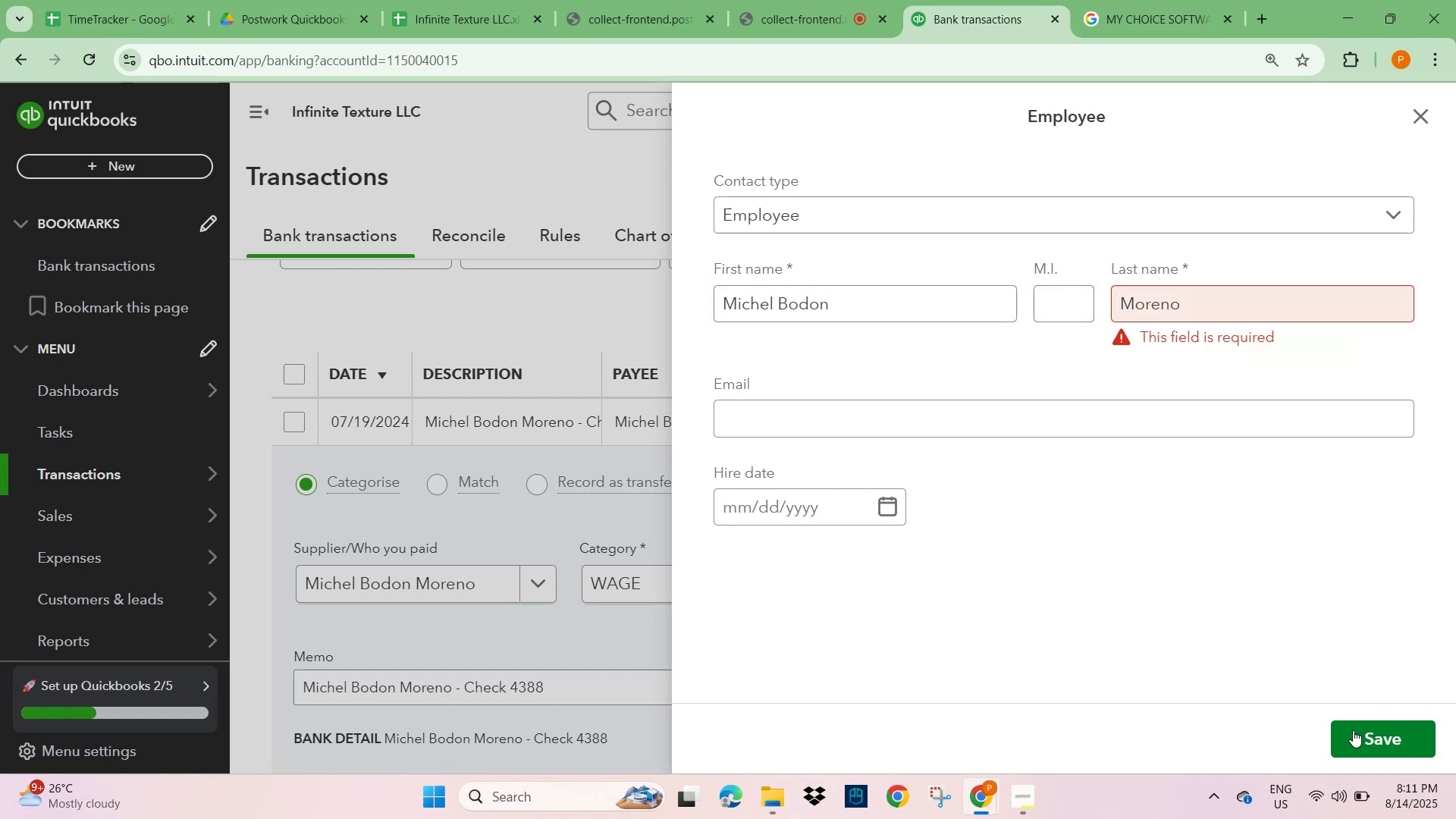 
left_click([1365, 735])
 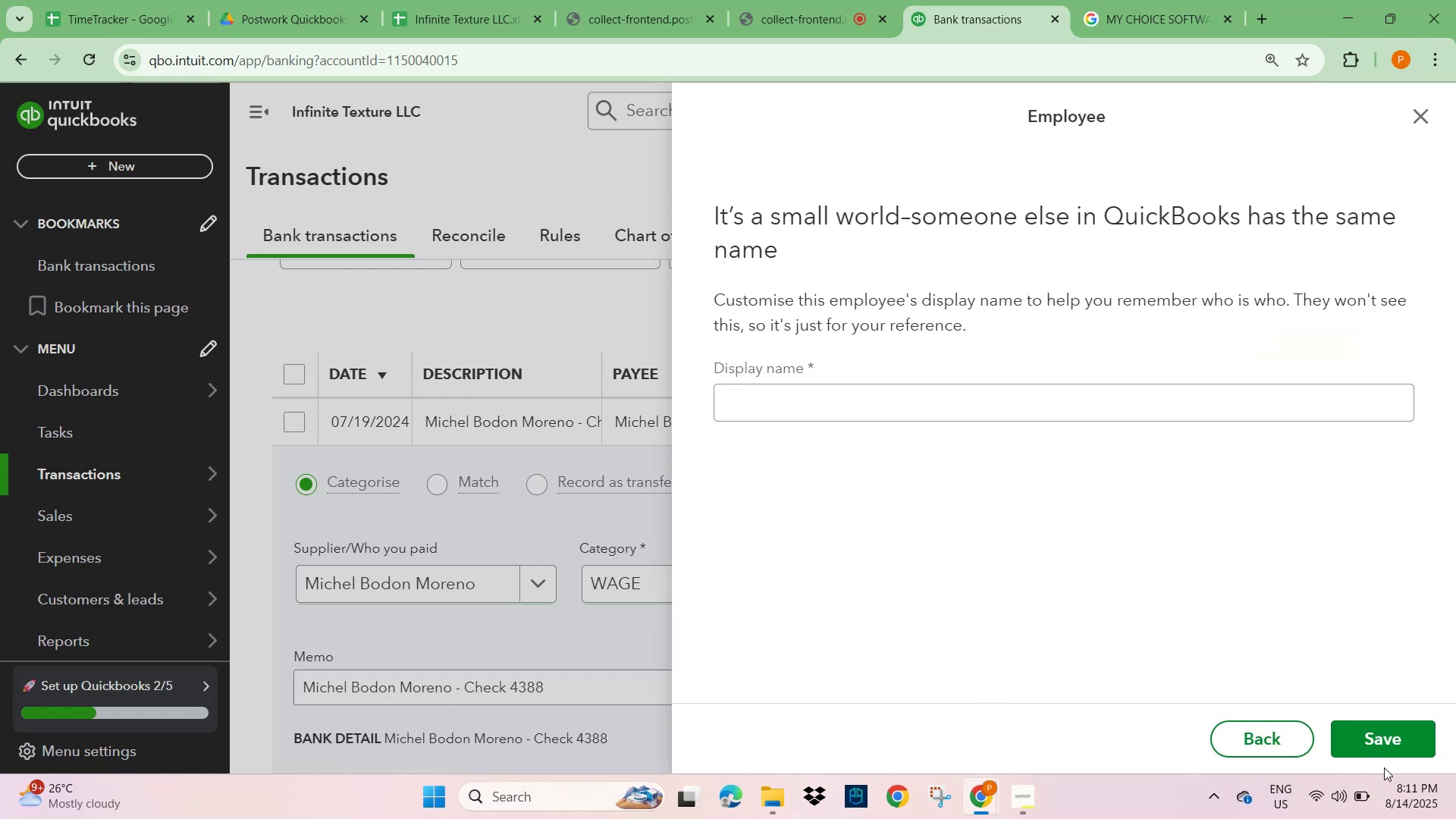 
wait(8.83)
 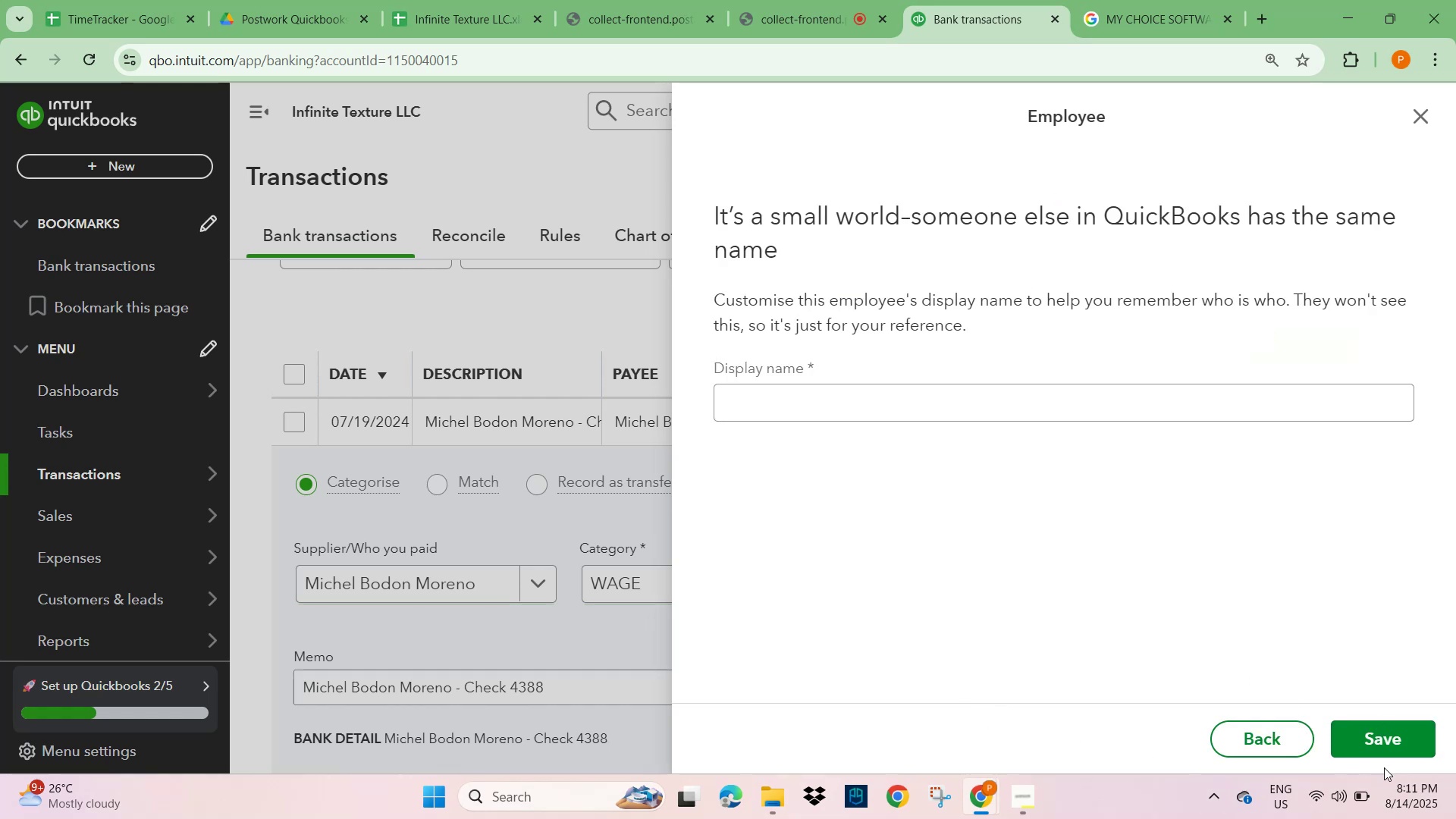 
mouse_move([1410, 133])
 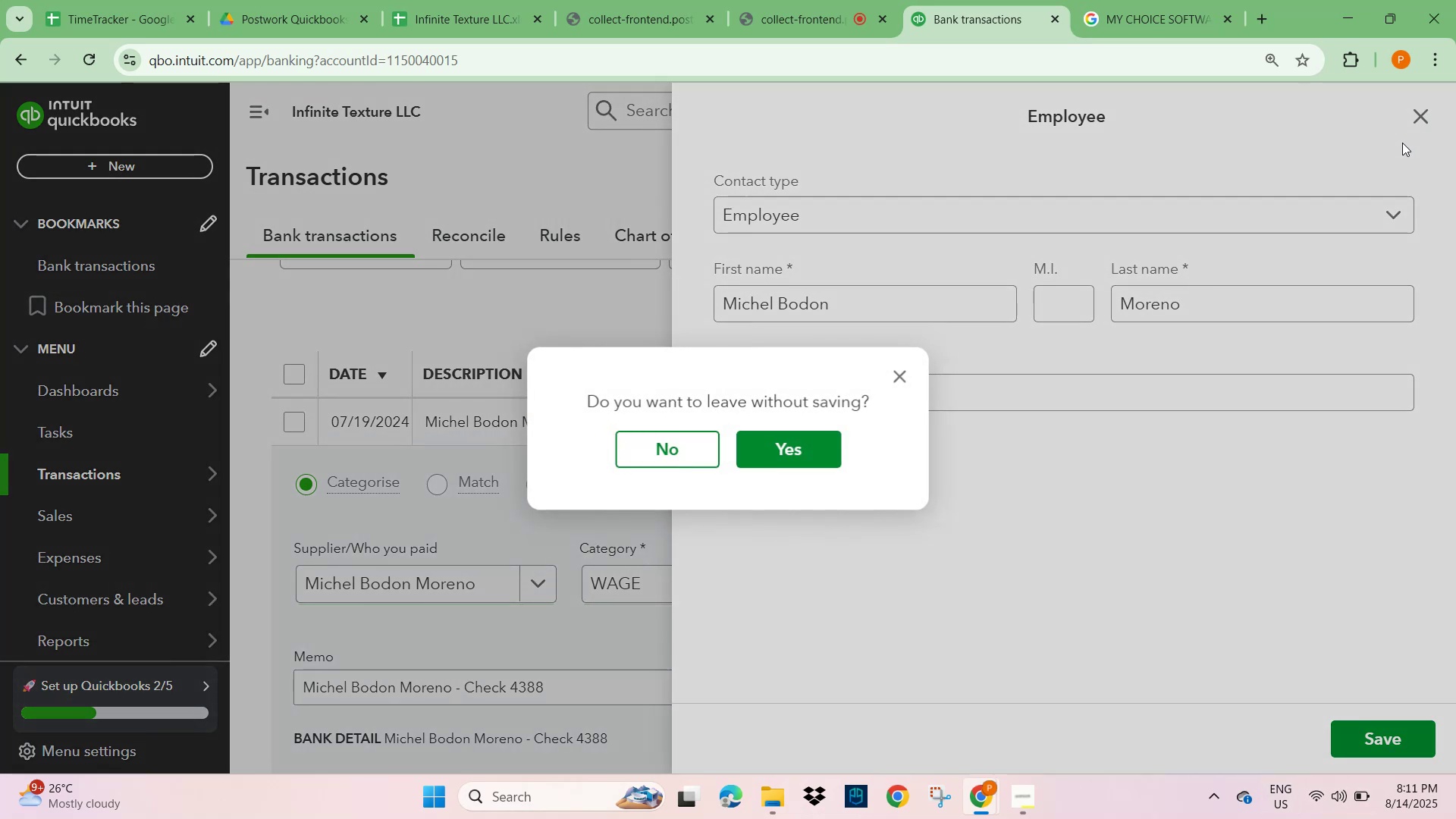 
mouse_move([1394, 146])
 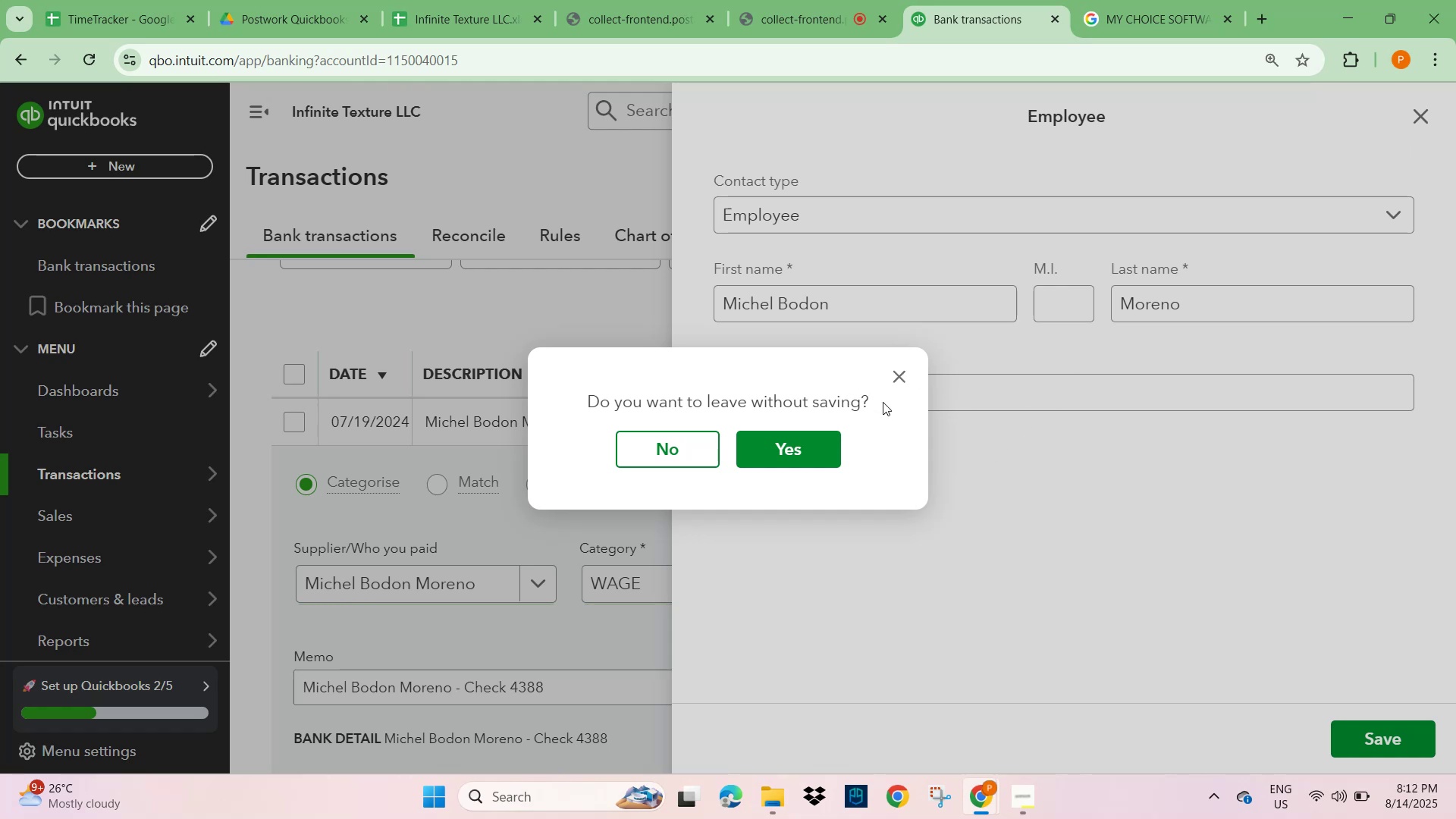 
wait(8.54)
 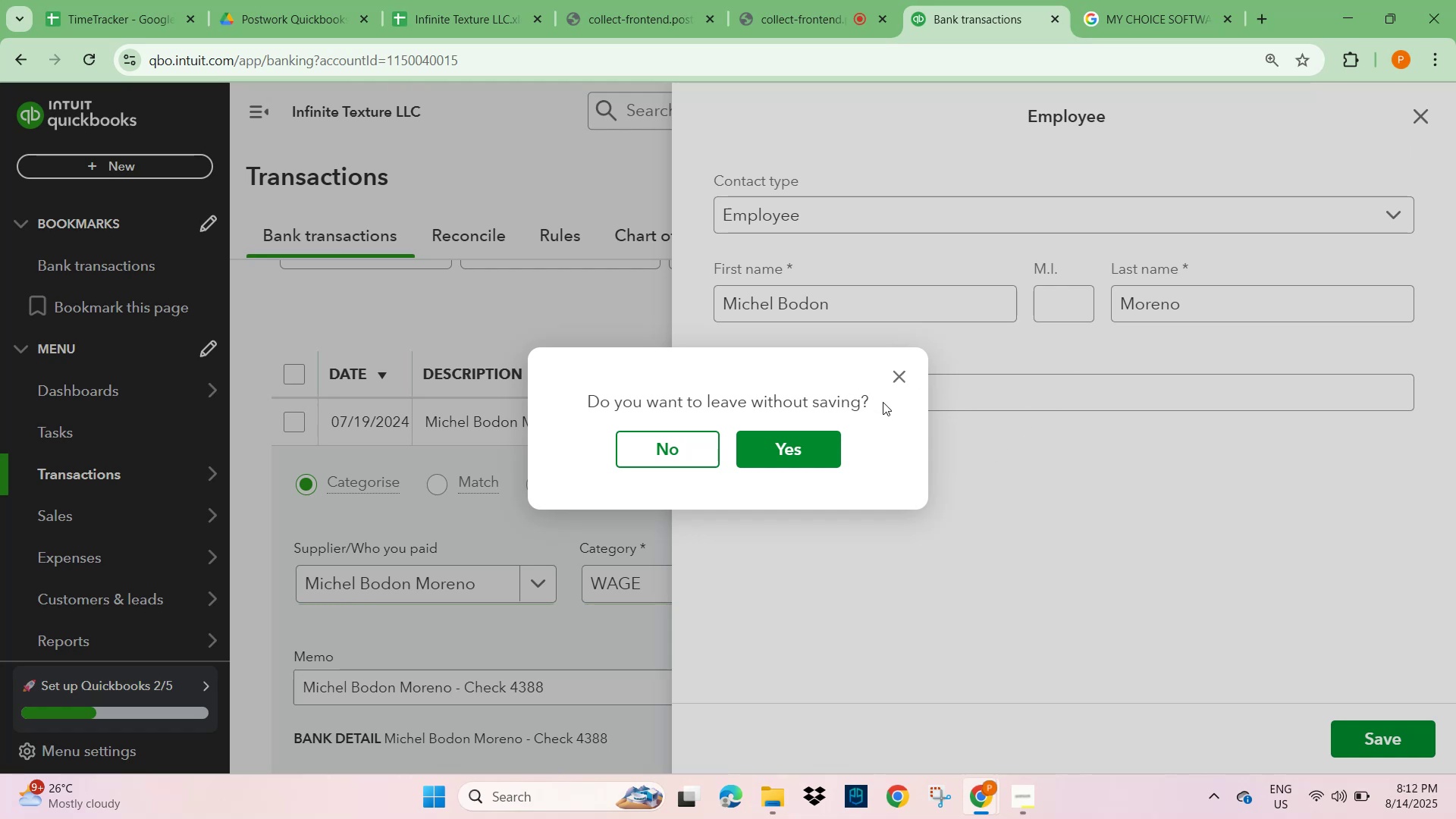 
left_click([682, 450])
 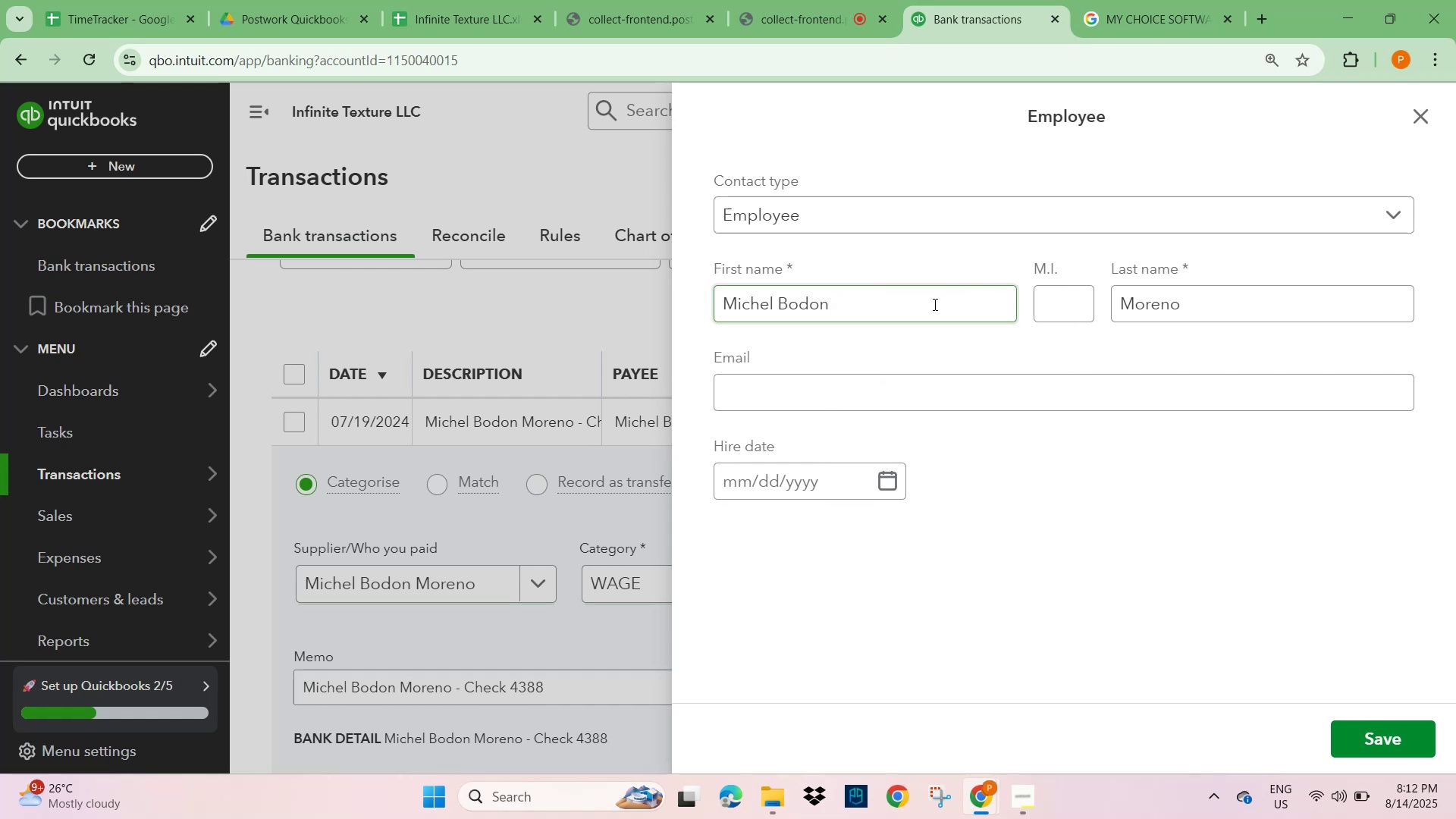 
left_click([1054, 313])
 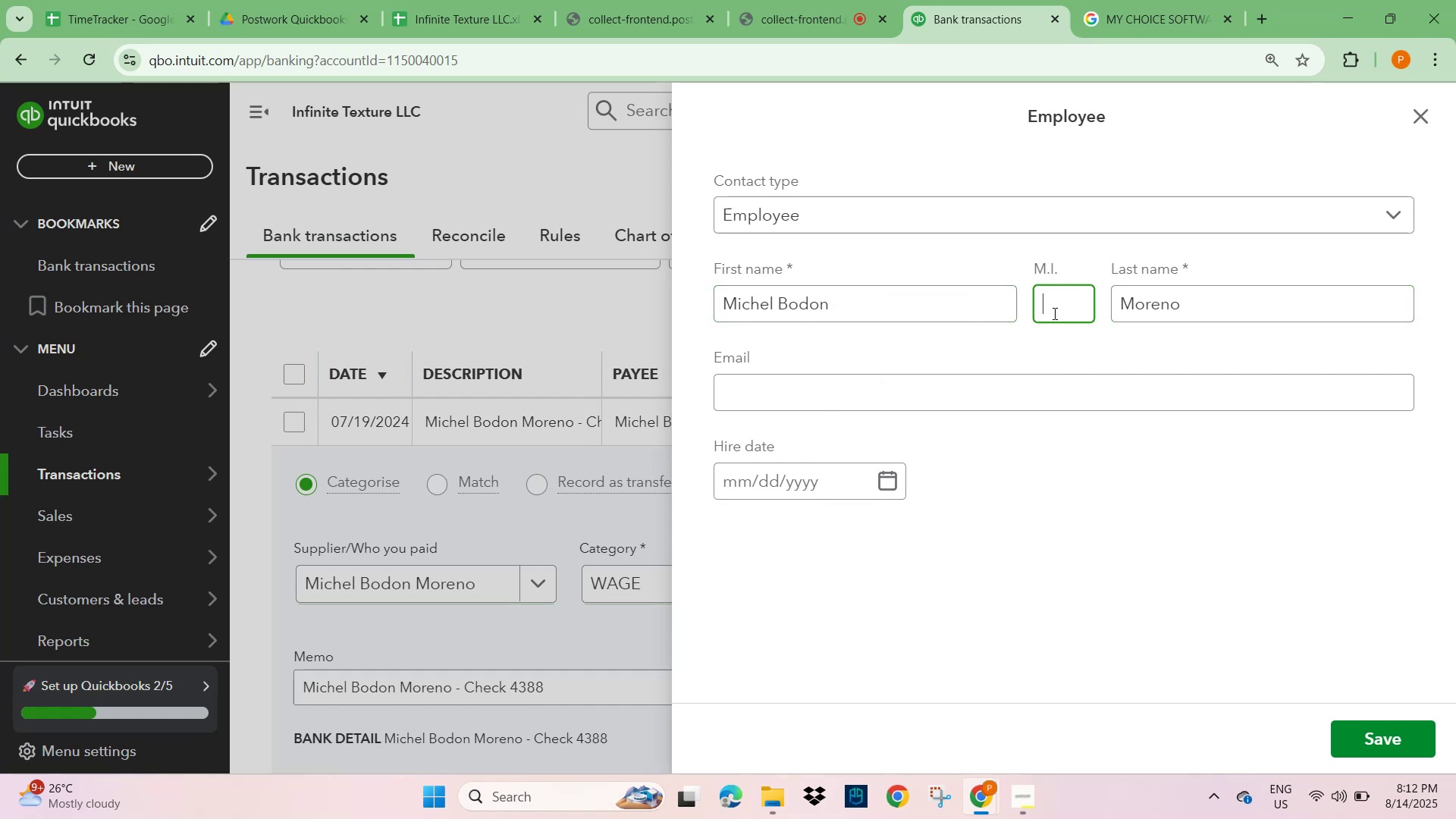 
key(CapsLock)
 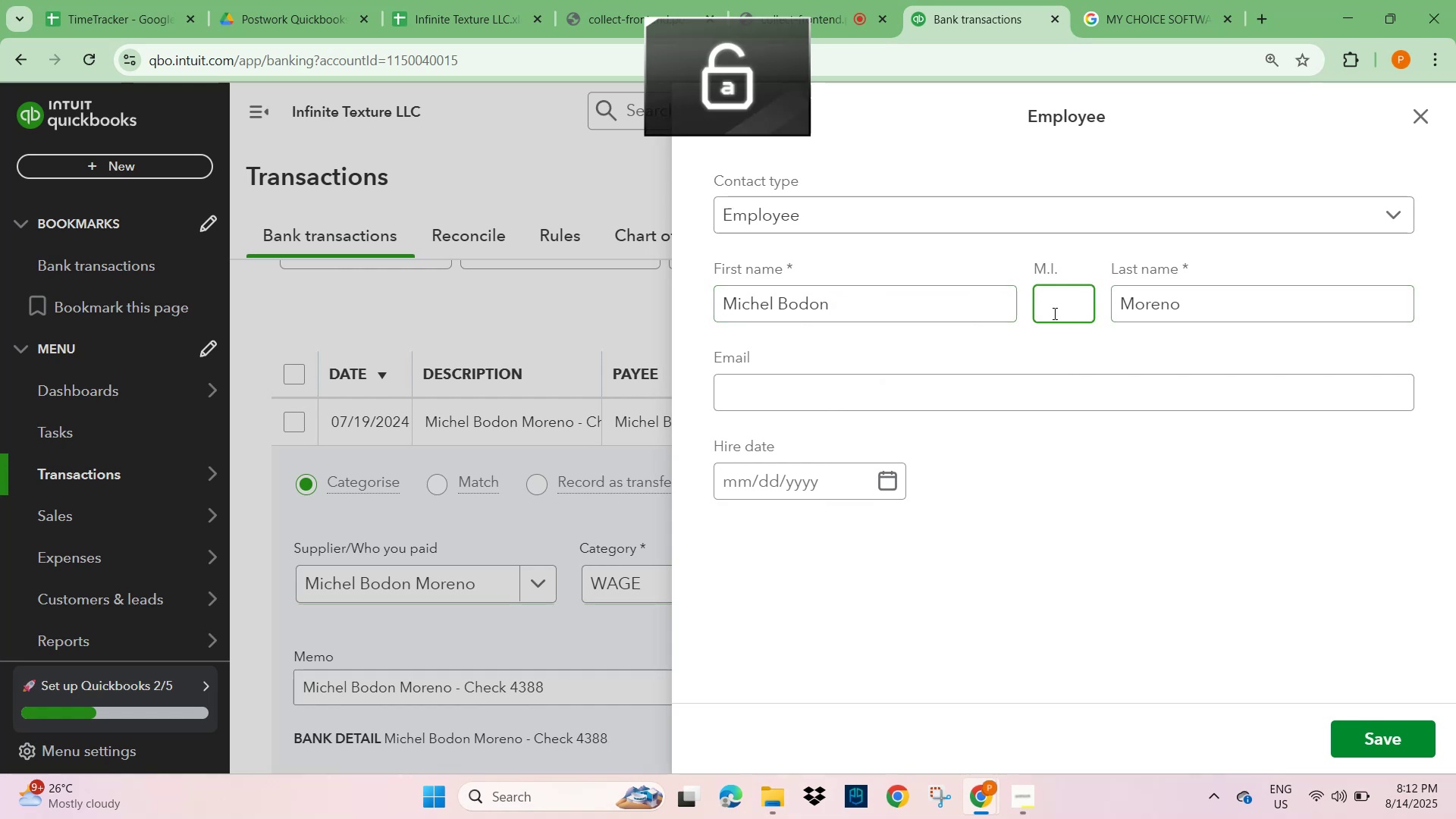 
key(CapsLock)
 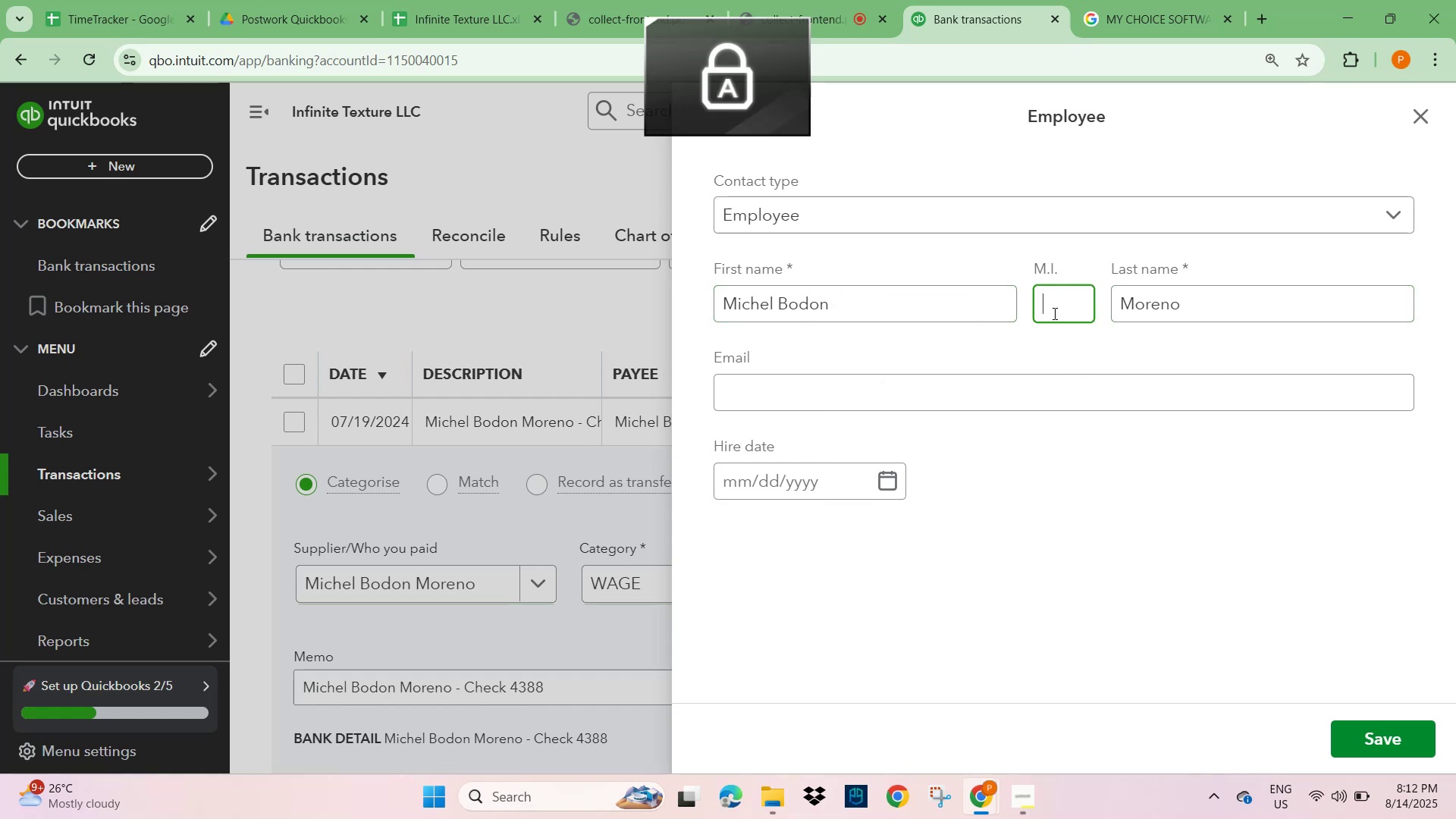 
key(B)
 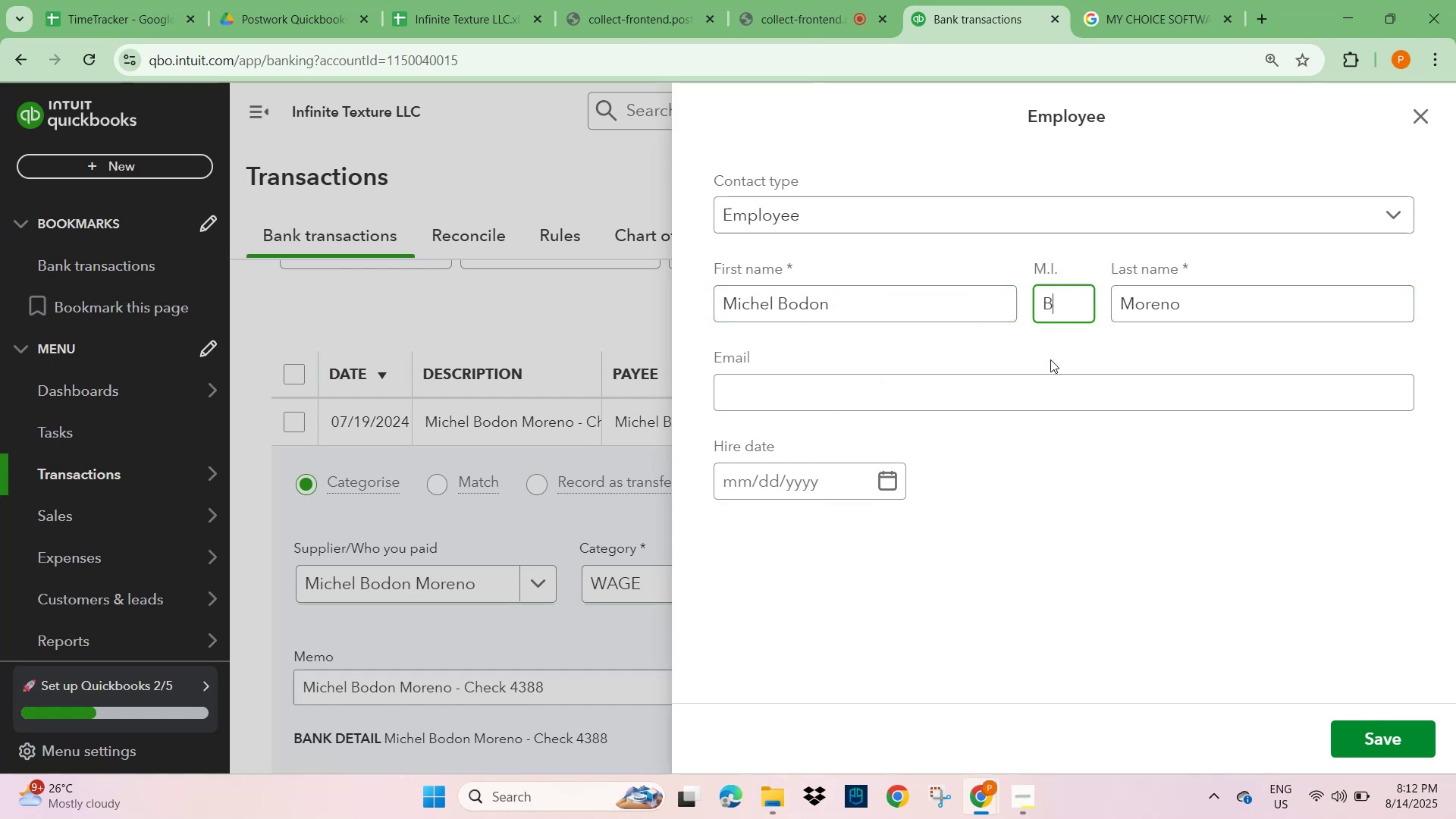 
key(Period)
 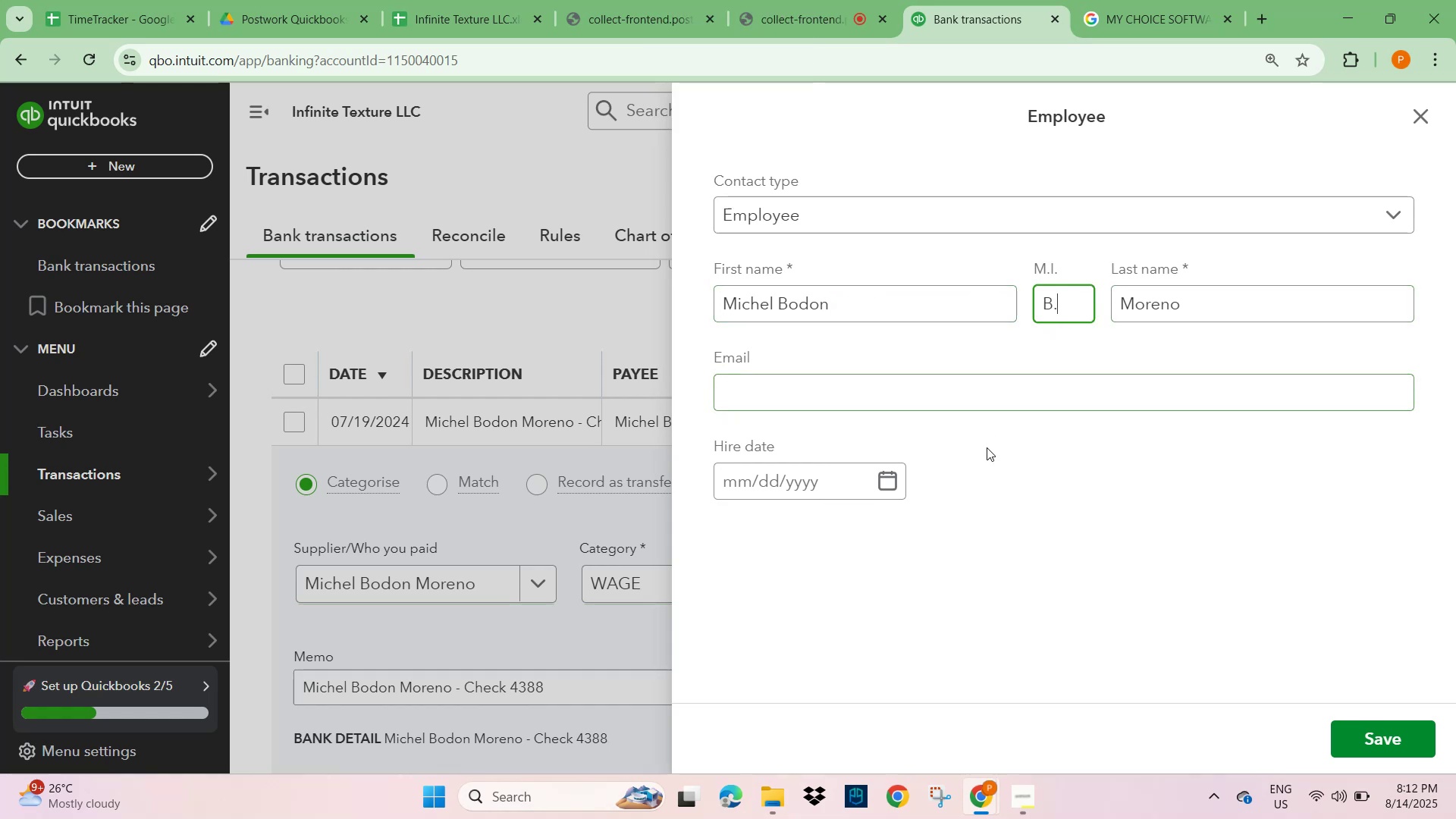 
left_click([1004, 472])
 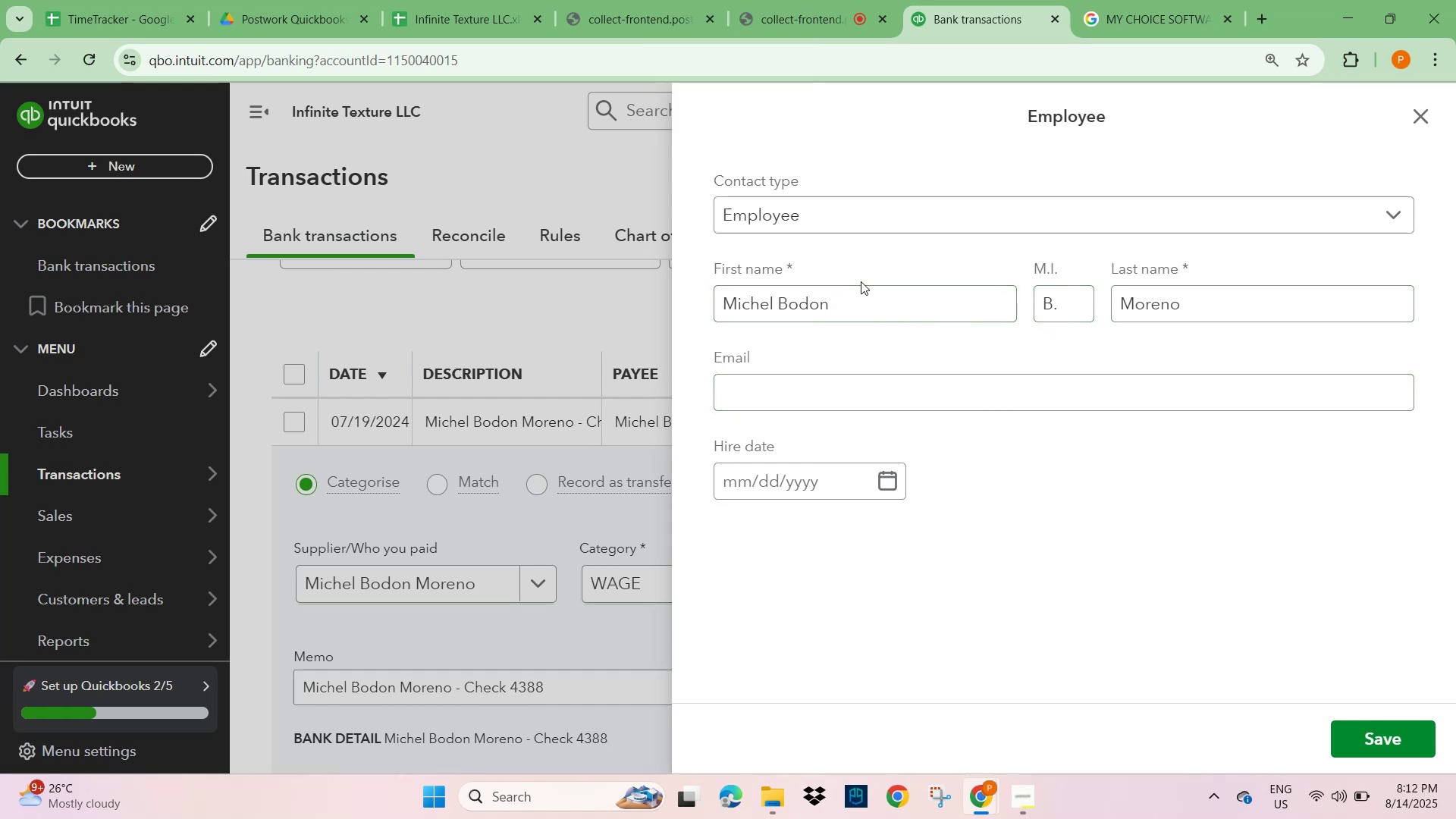 
left_click_drag(start_coordinate=[844, 302], to_coordinate=[774, 301])
 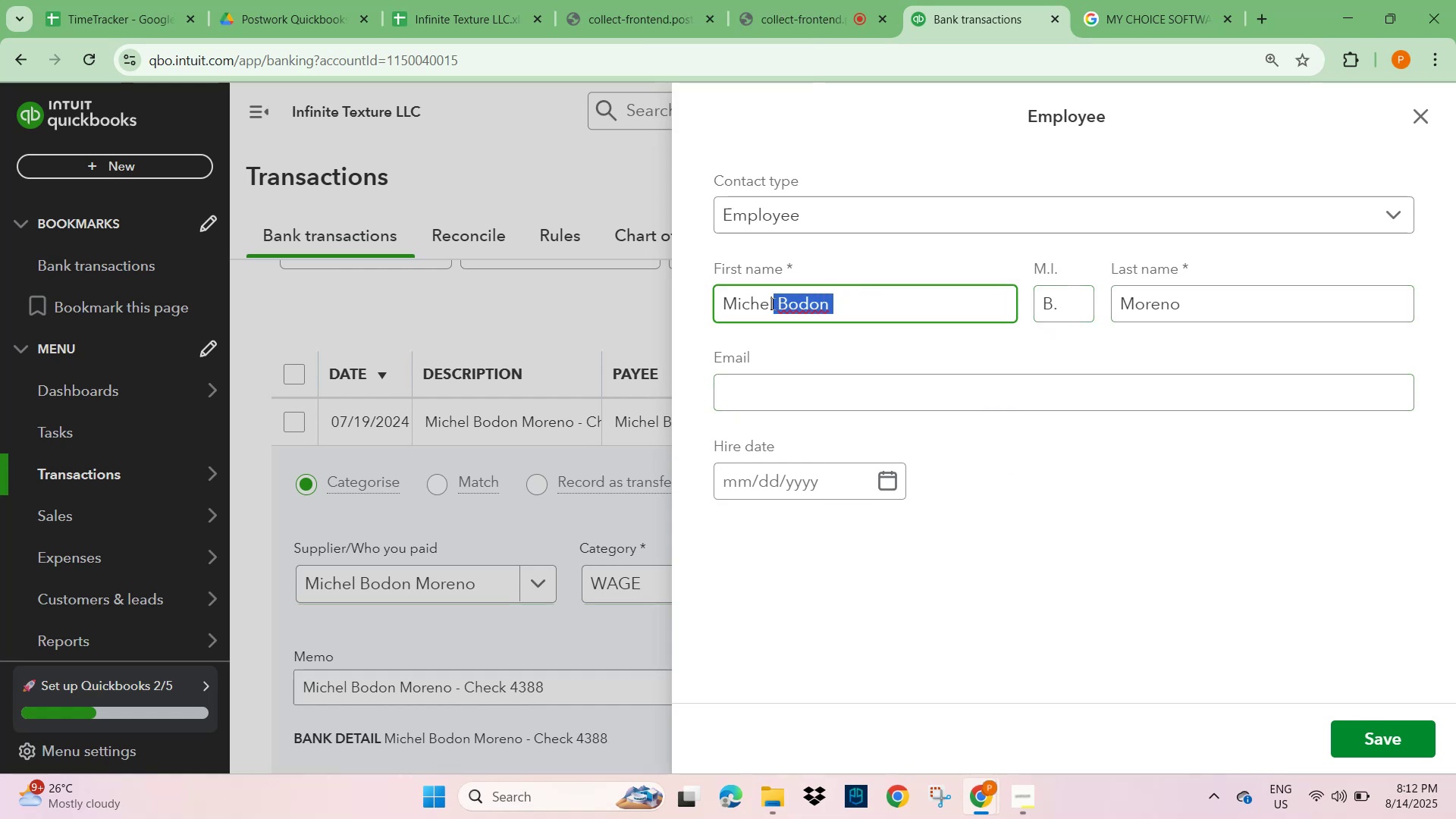 
key(Backspace)
 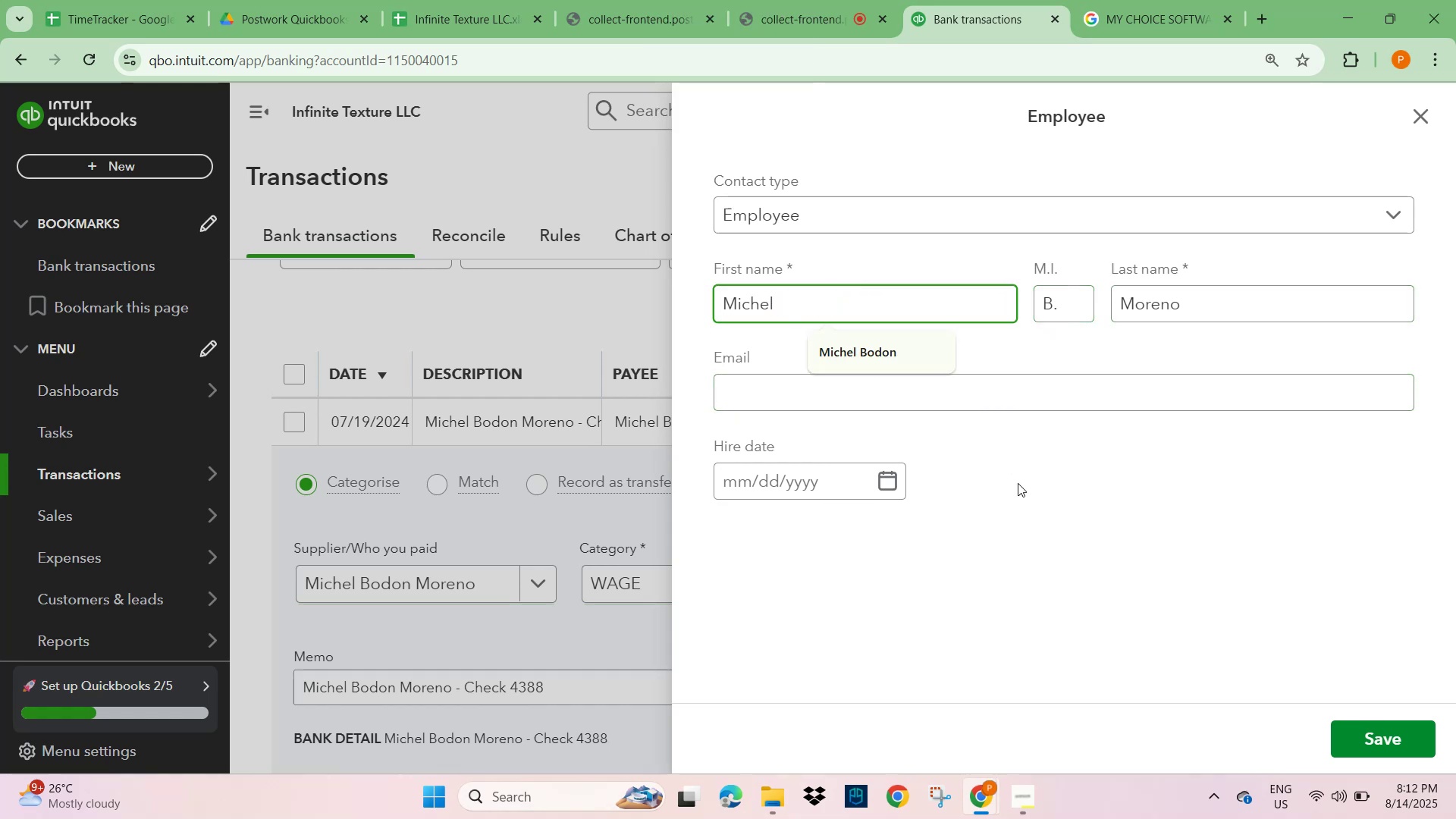 
left_click([1079, 480])
 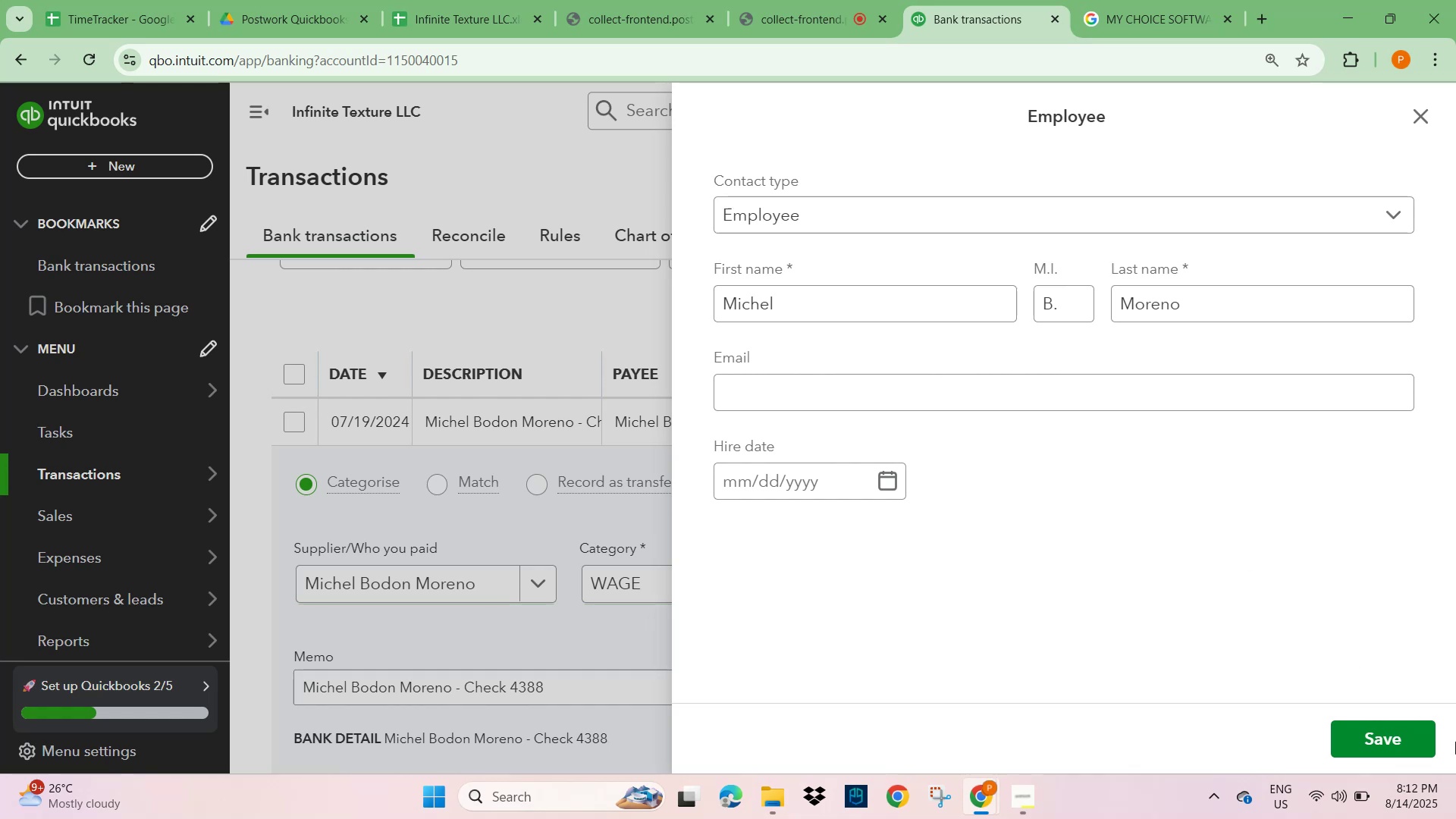 
left_click([1379, 739])
 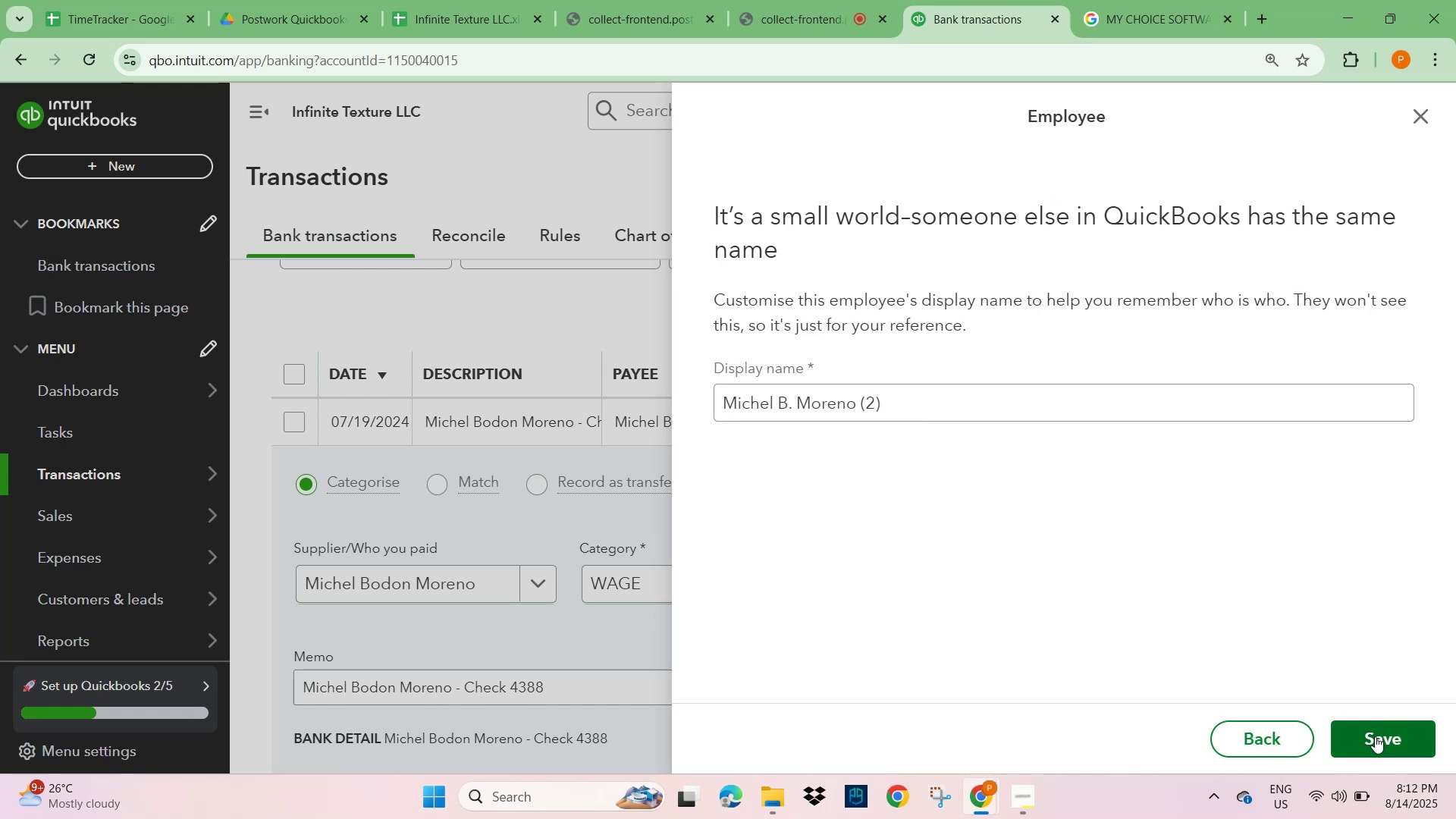 
left_click([1375, 736])
 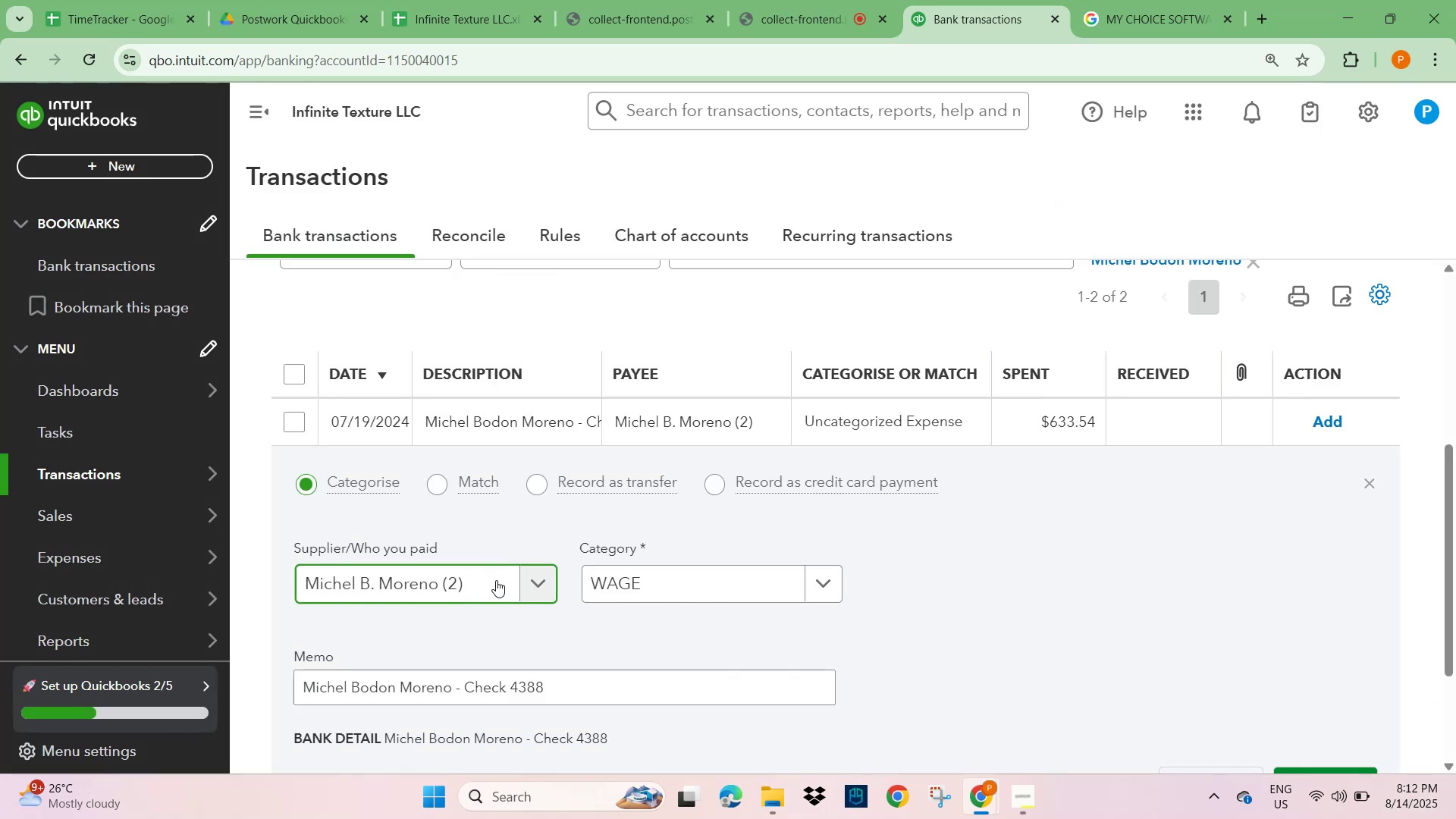 
left_click([537, 582])
 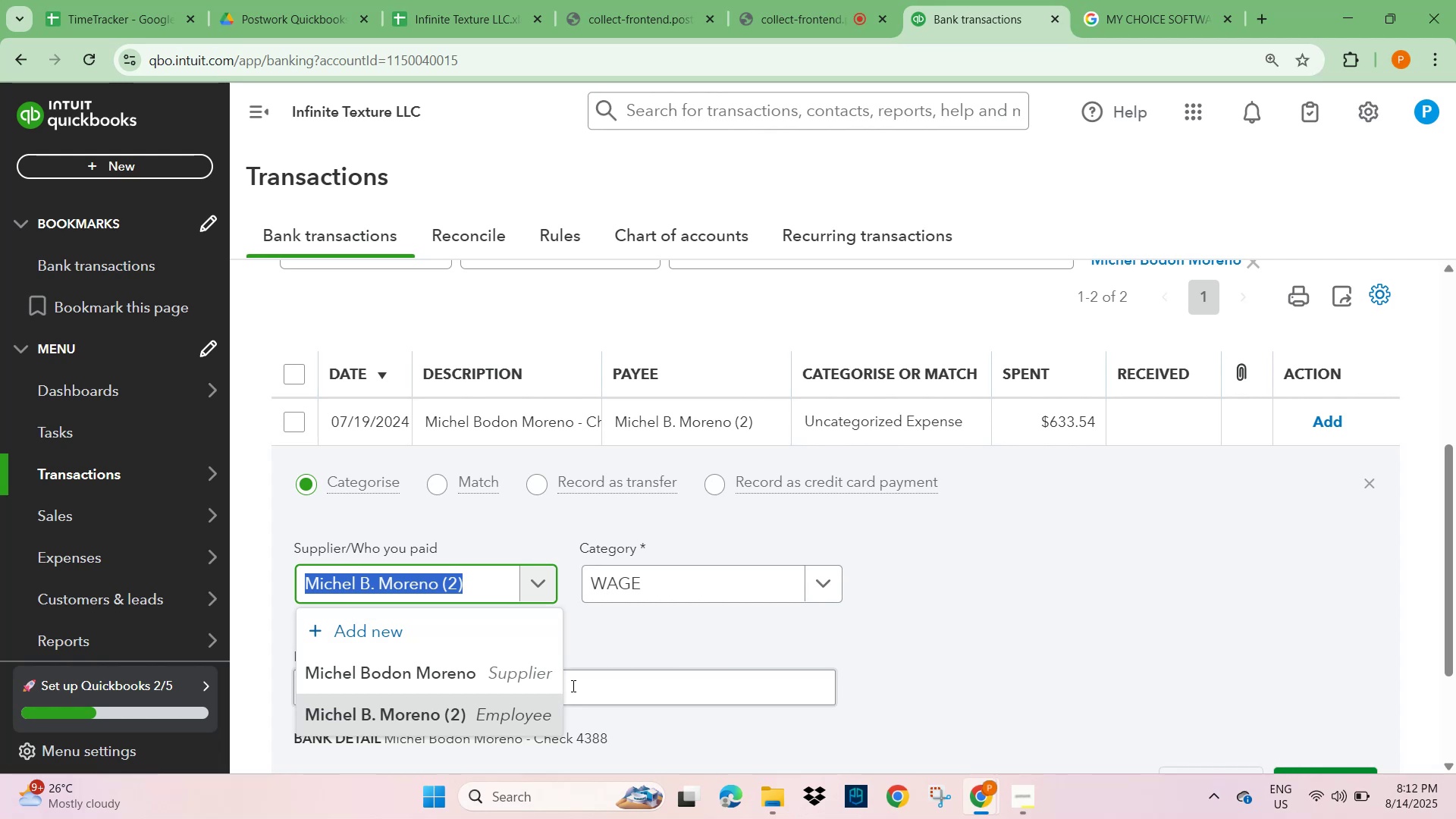 
left_click([520, 717])
 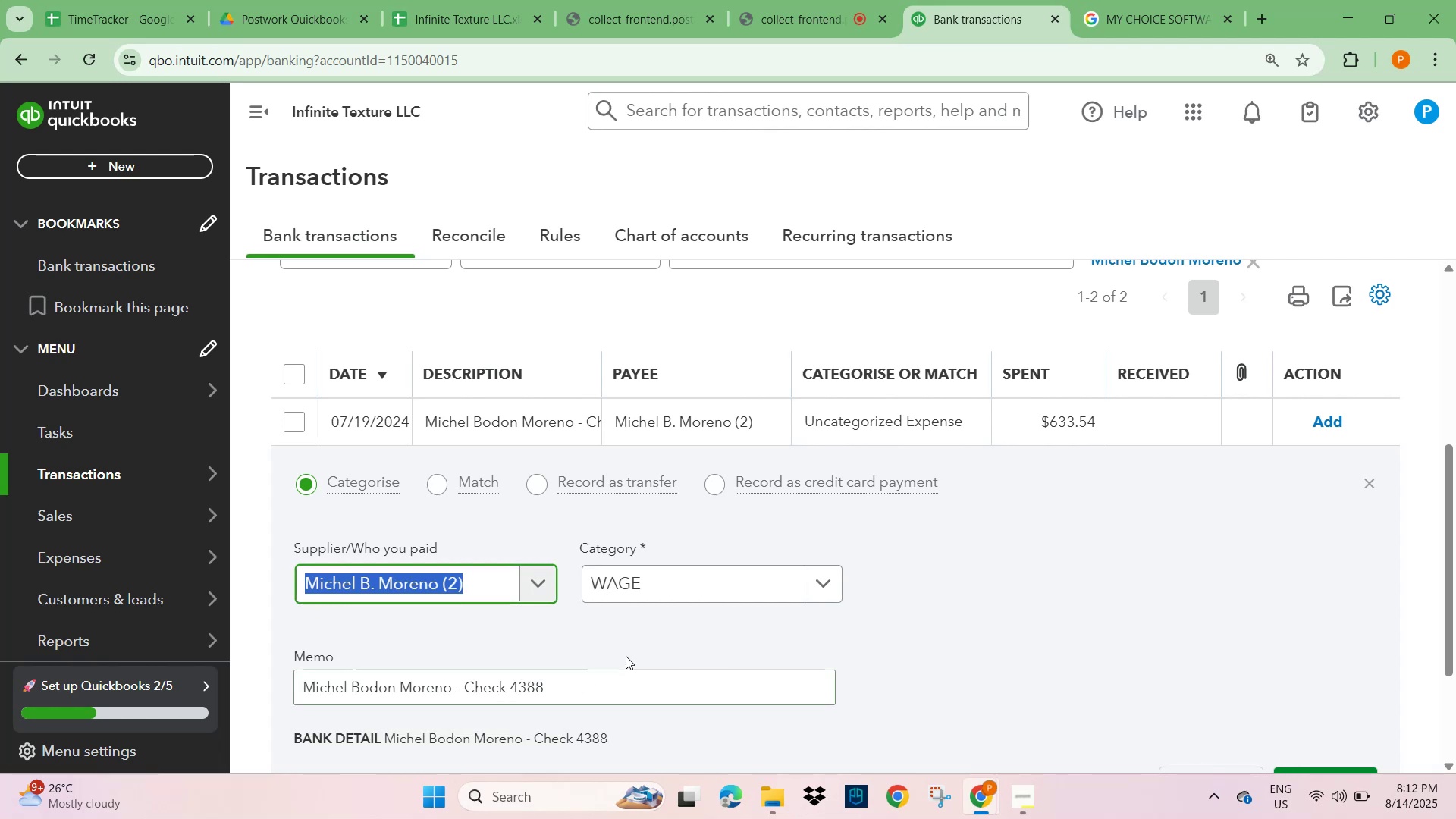 
left_click([632, 652])
 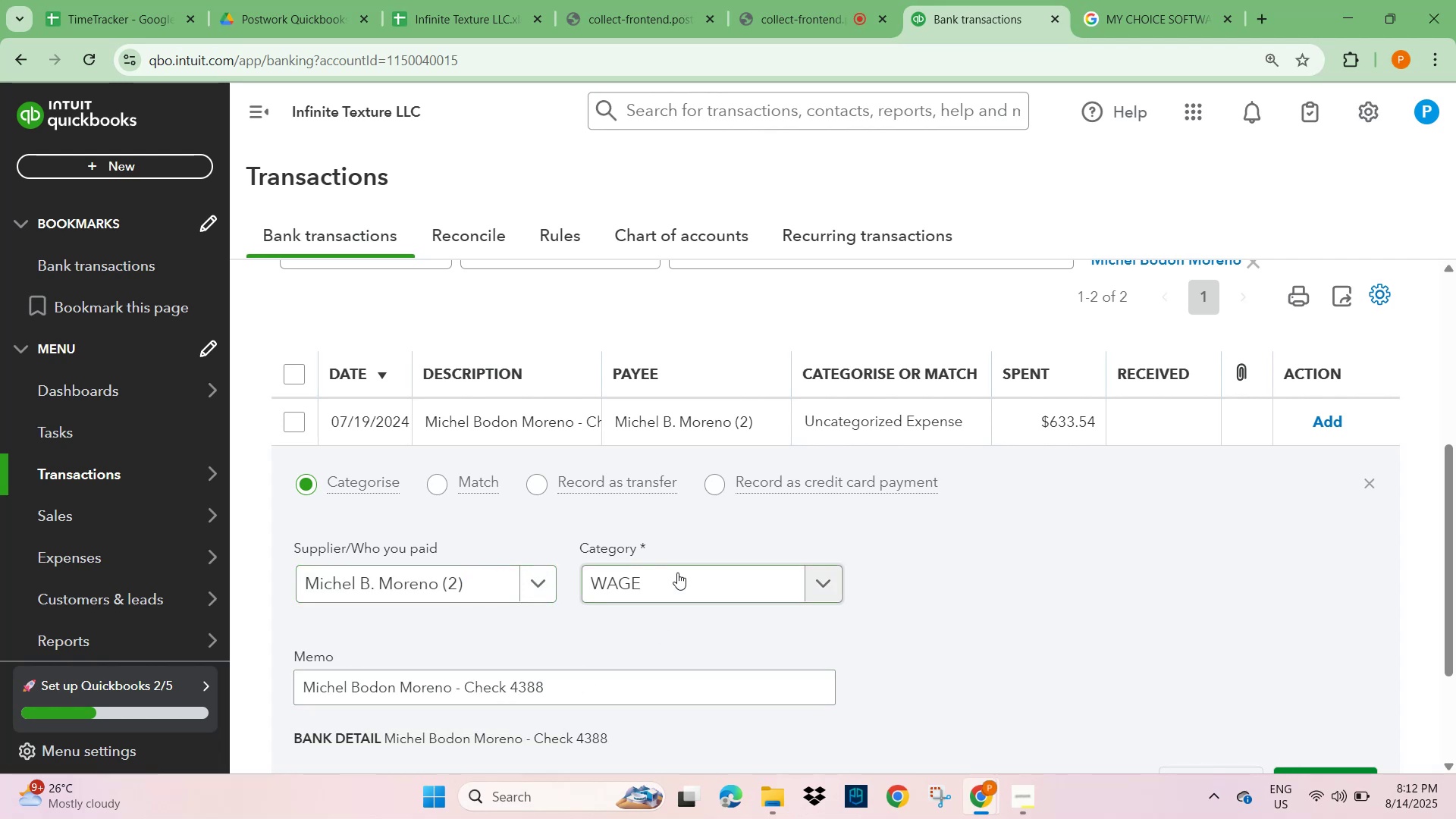 
left_click([677, 571])
 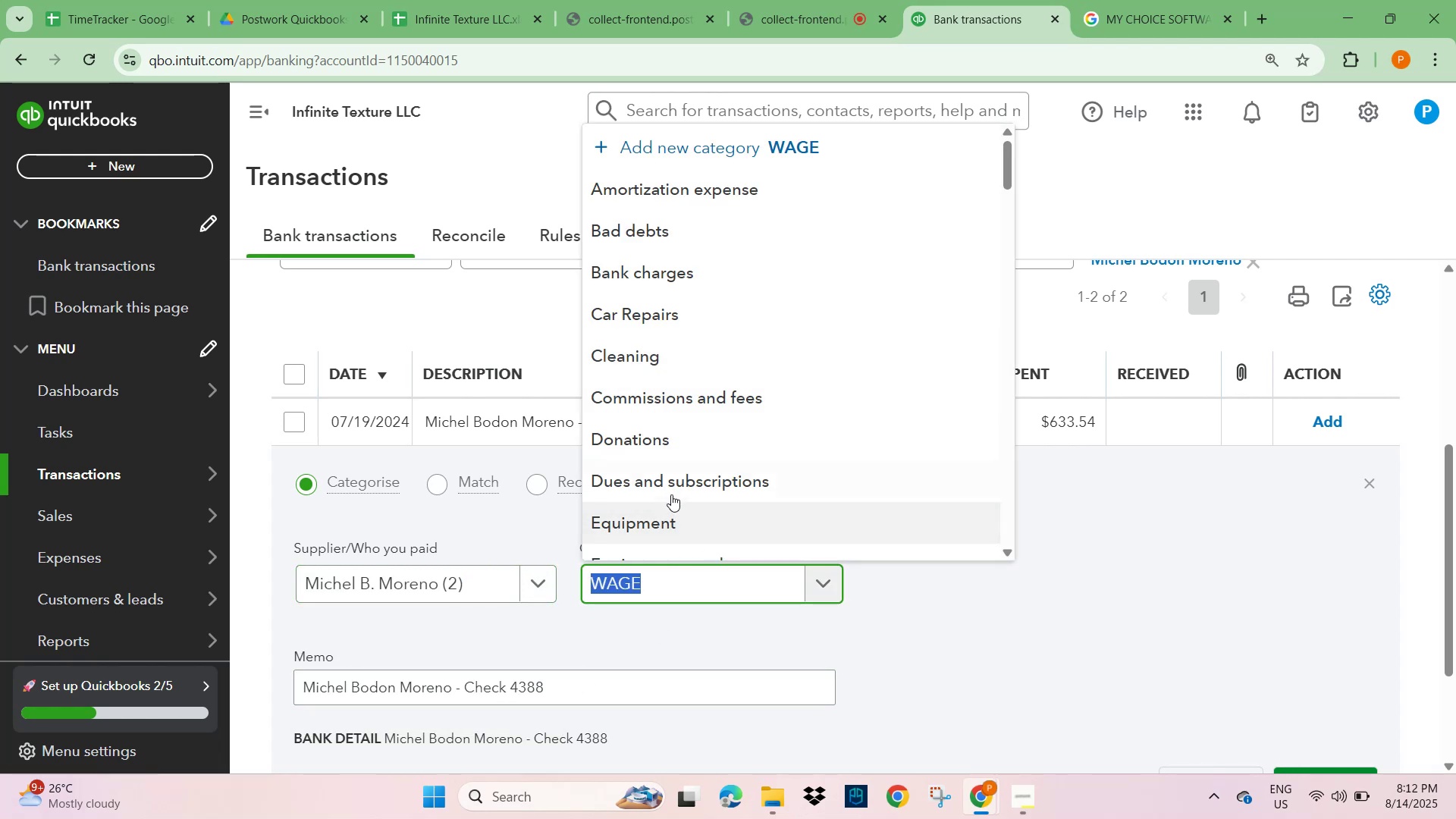 
type(WAGE)
 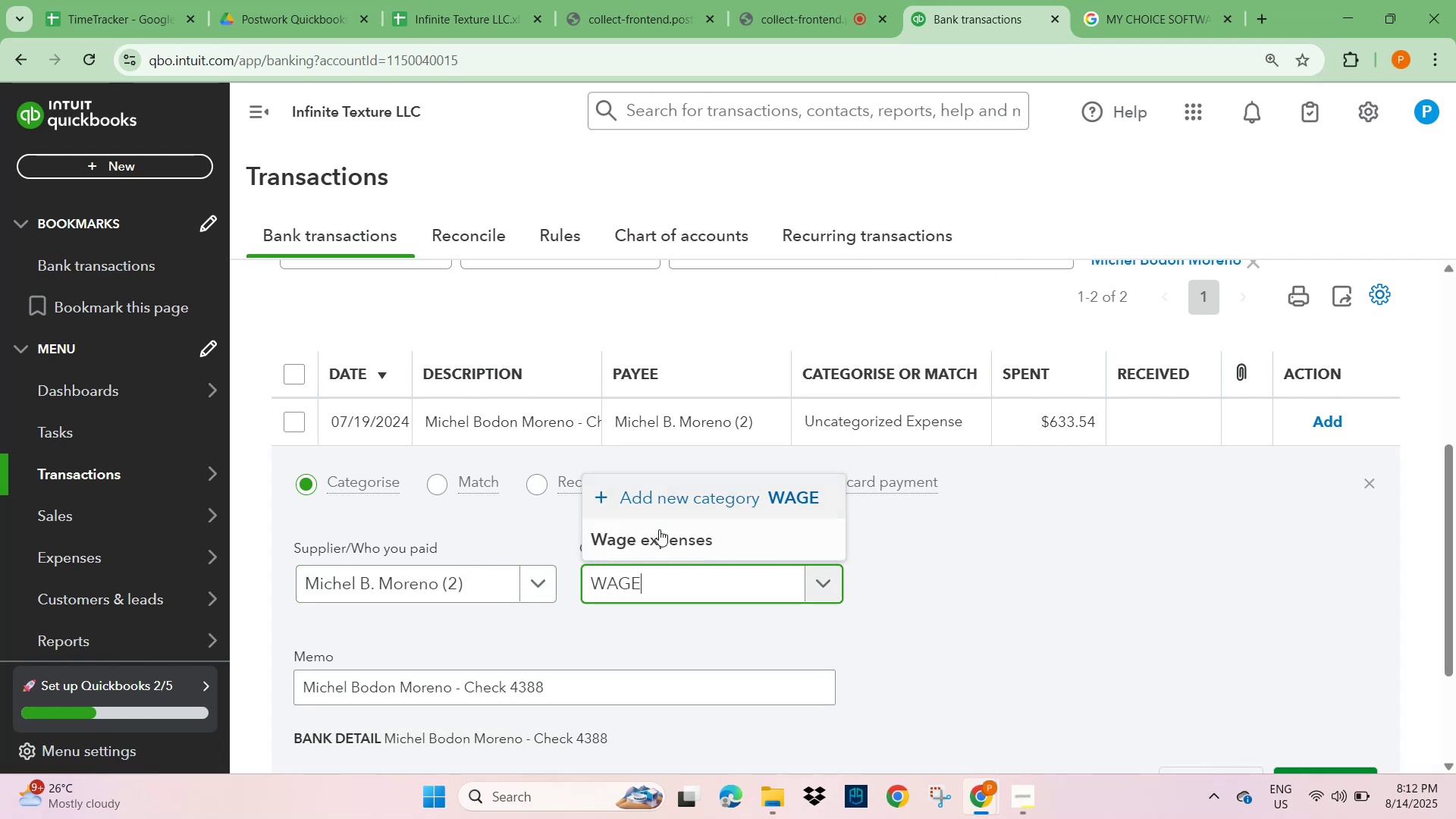 
left_click([657, 535])
 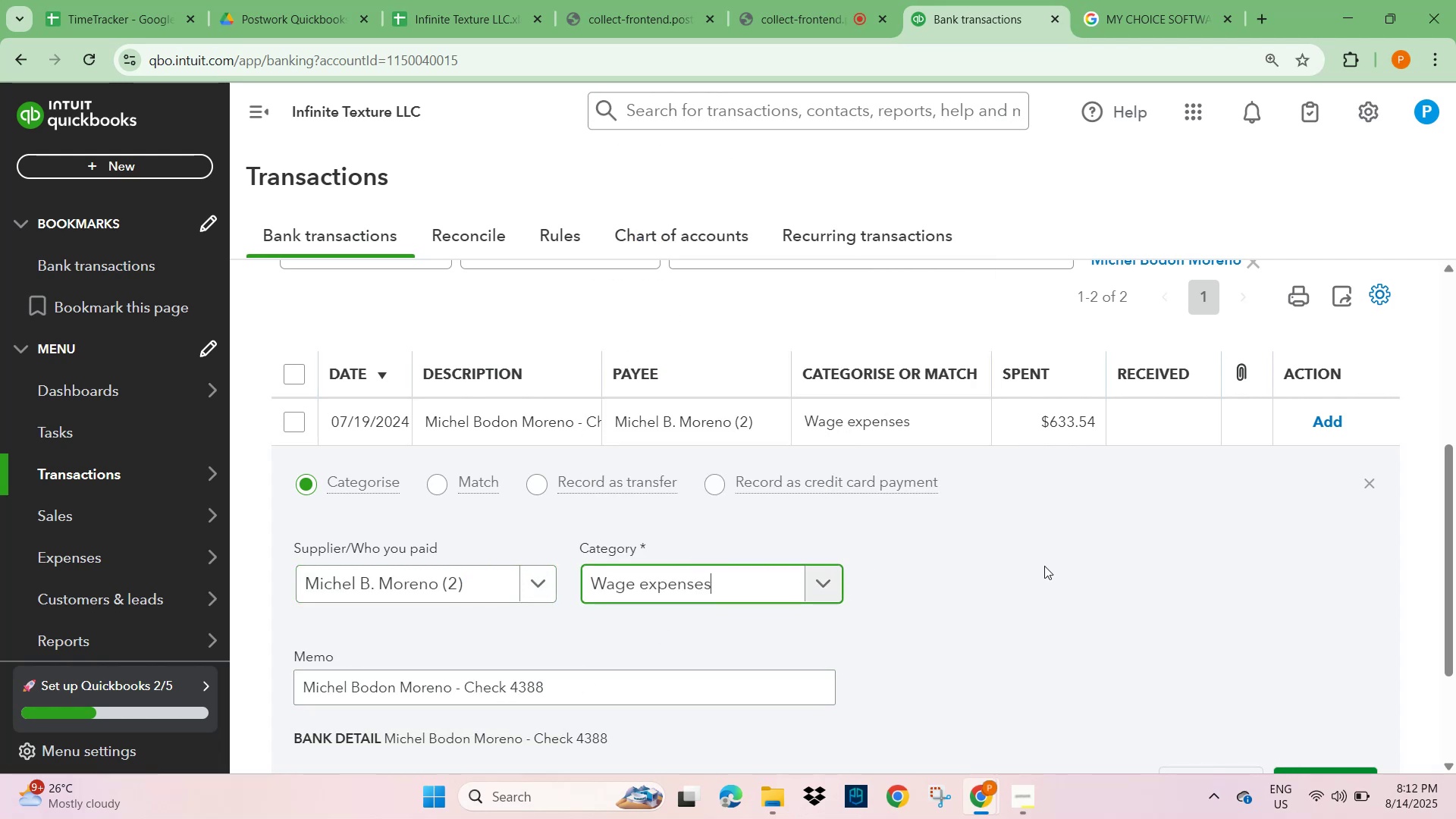 
scroll: coordinate [1071, 581], scroll_direction: down, amount: 2.0
 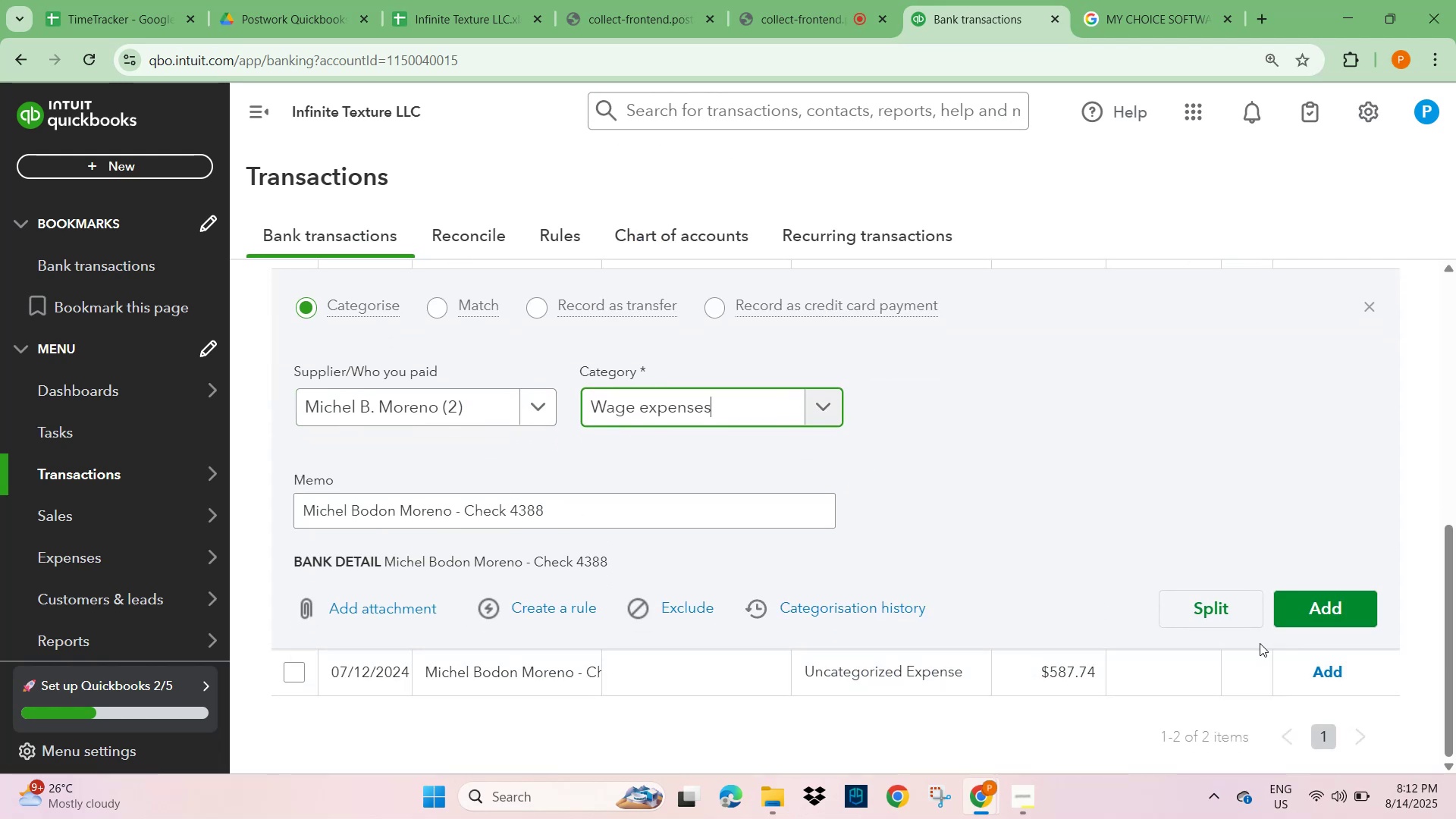 
left_click([1299, 614])
 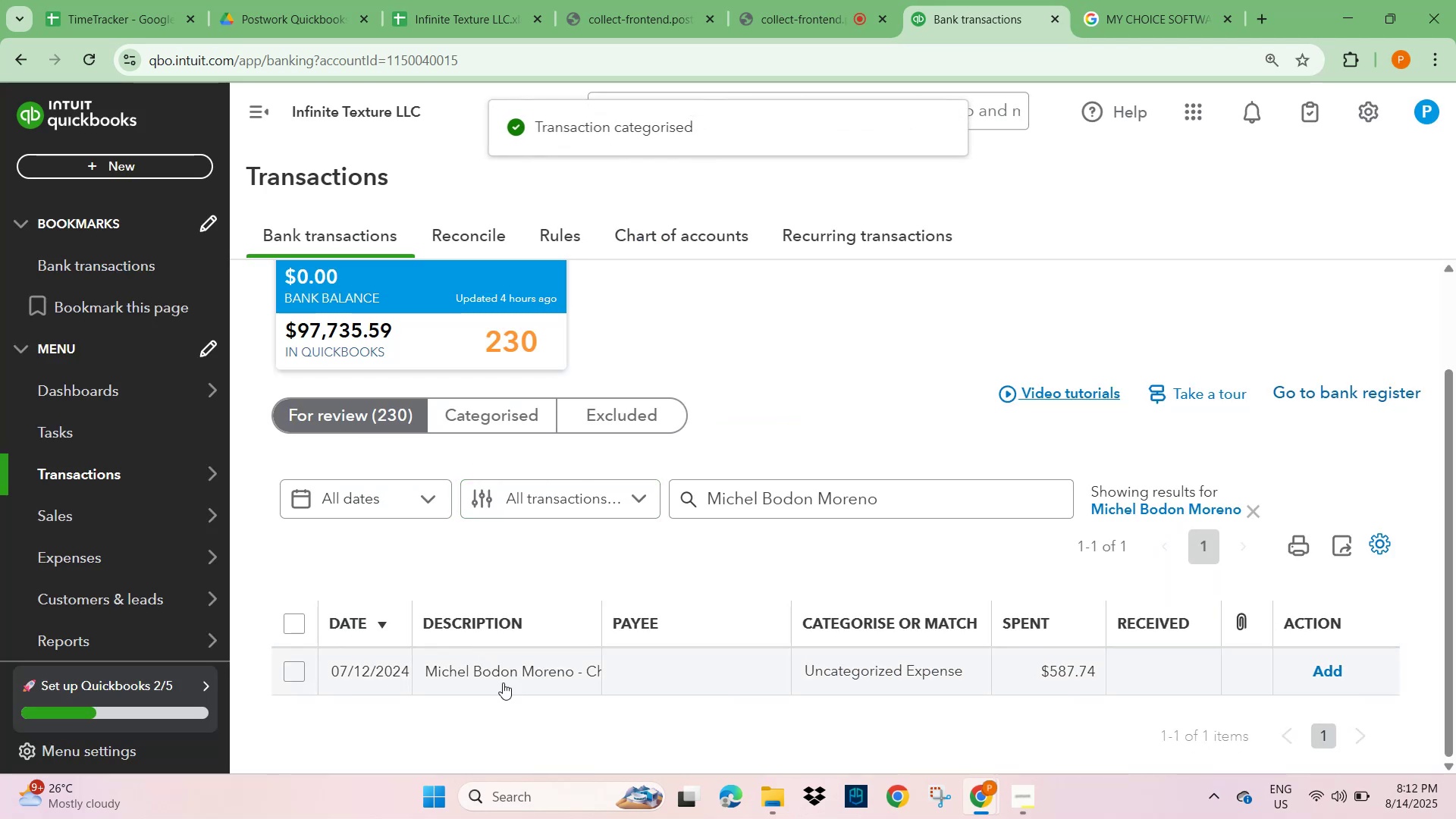 
left_click([508, 676])
 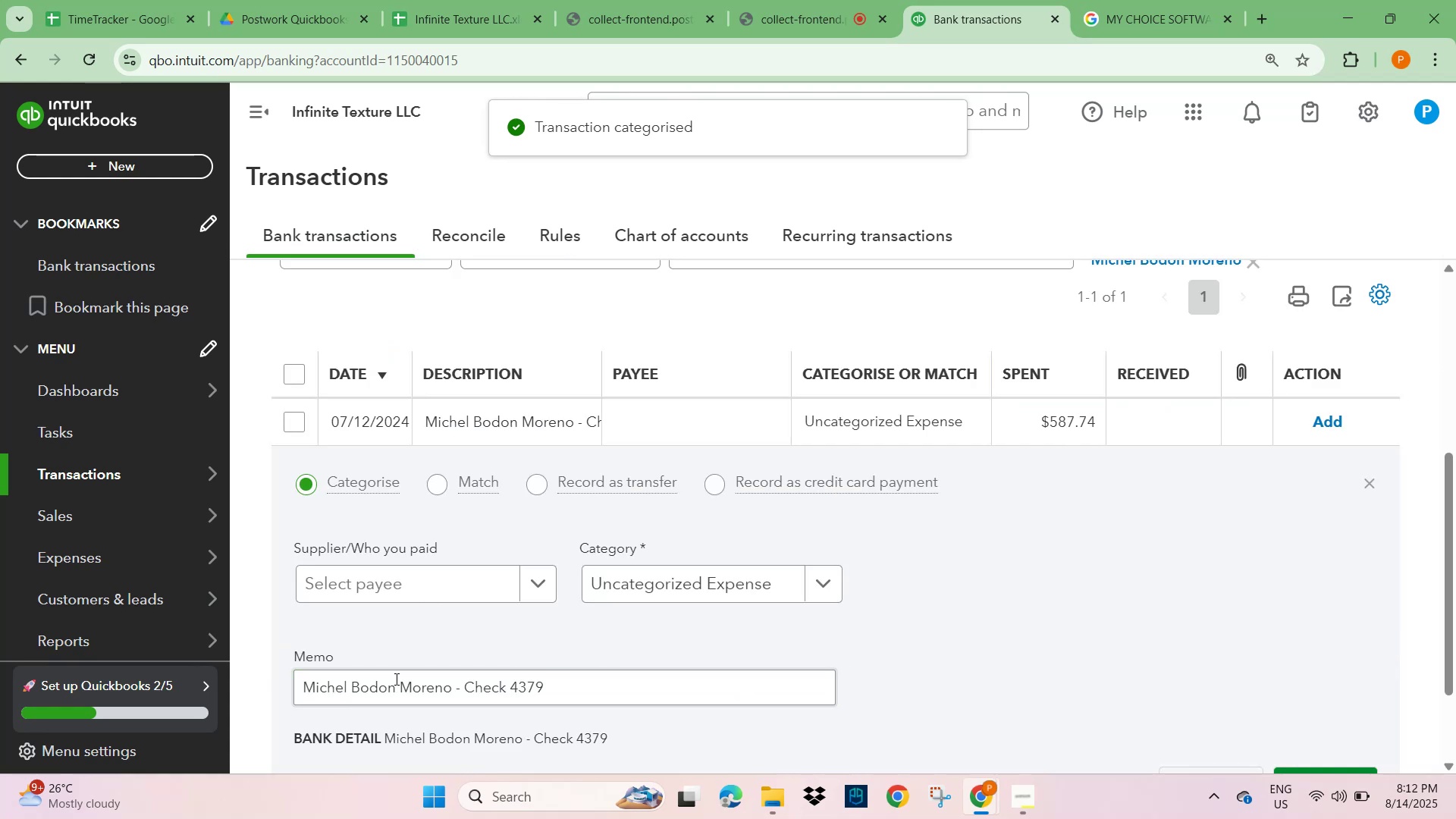 
left_click([388, 585])
 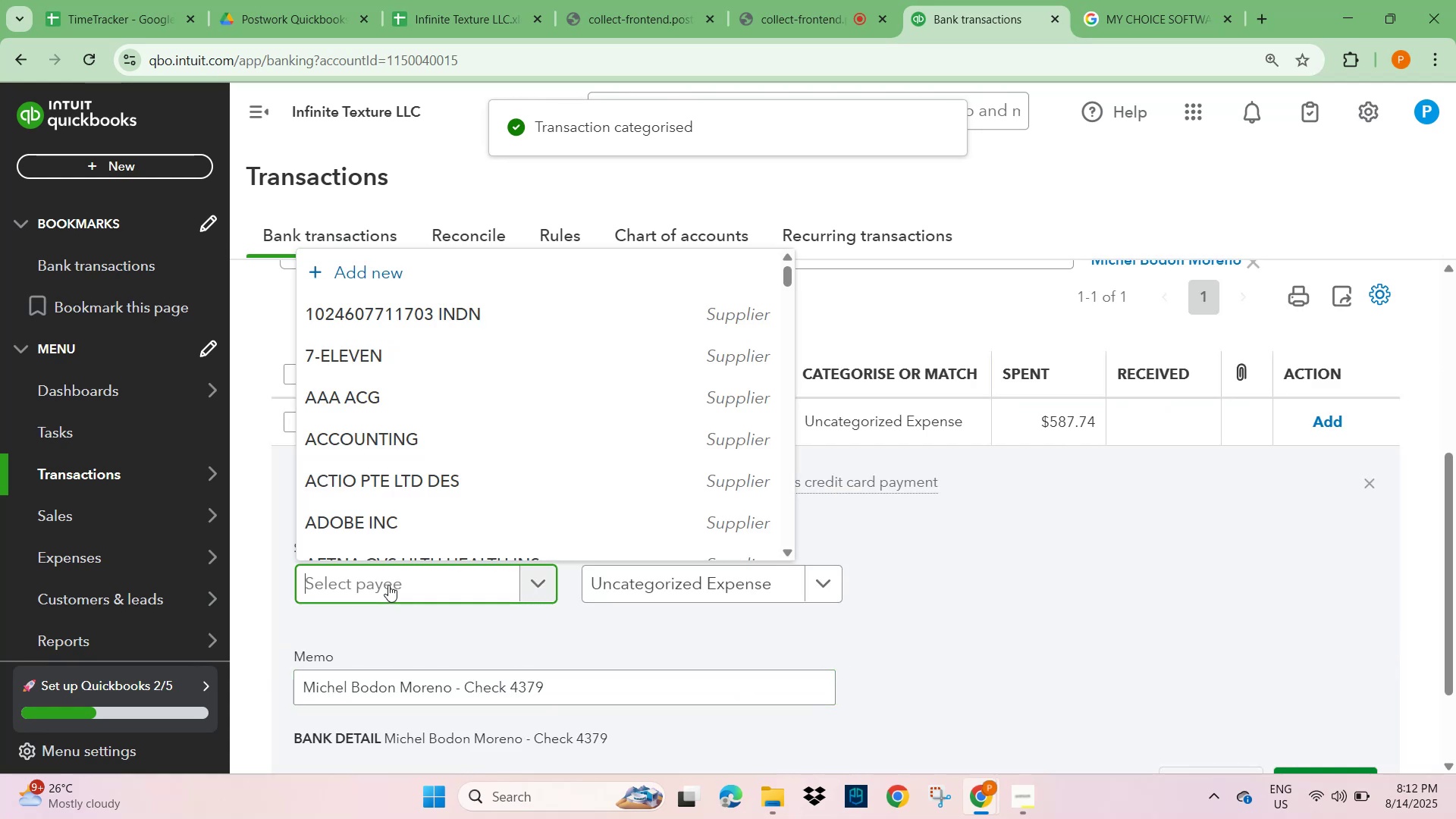 
type(MICHE)
 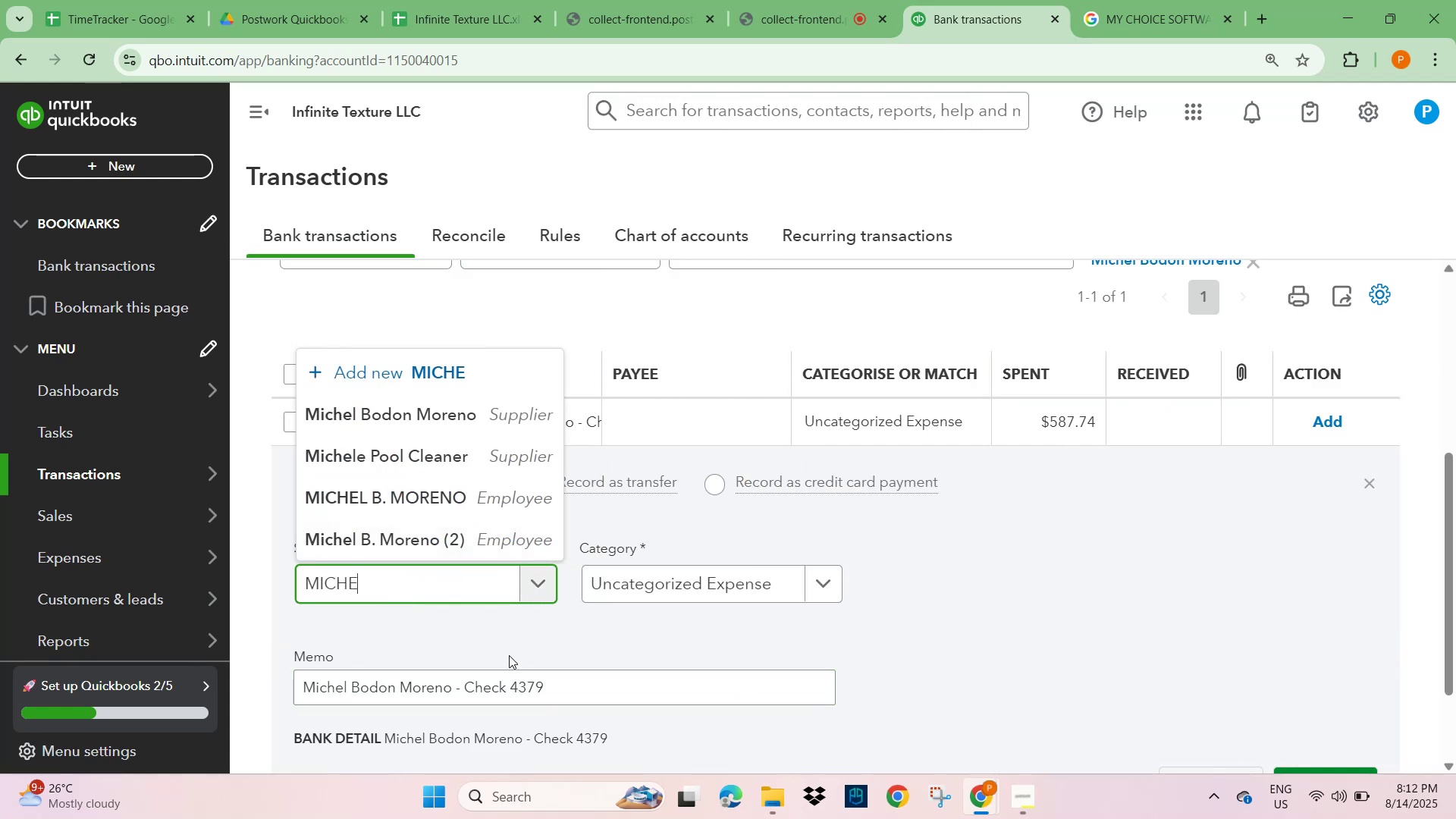 
wait(10.61)
 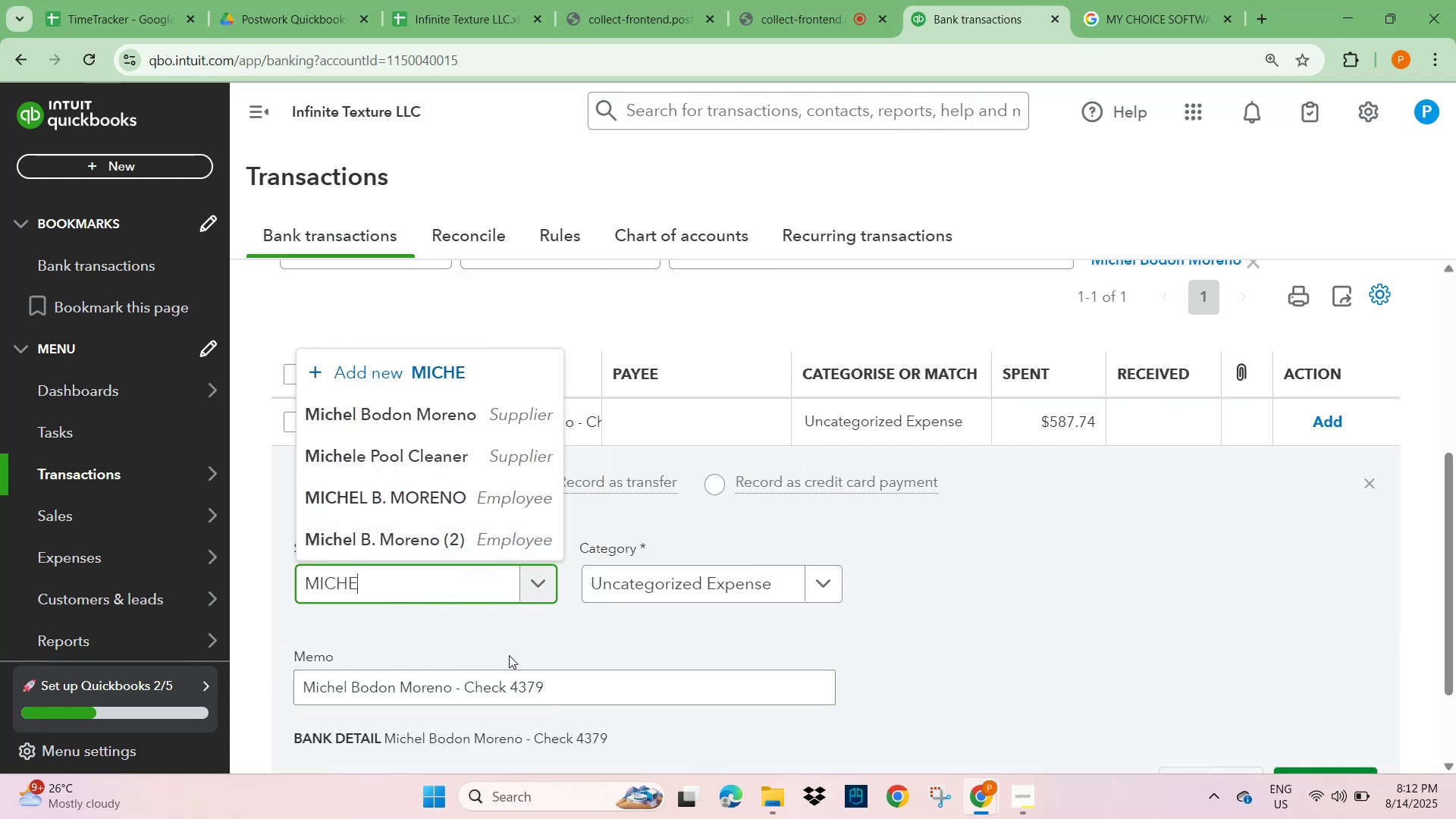 
left_click([413, 506])
 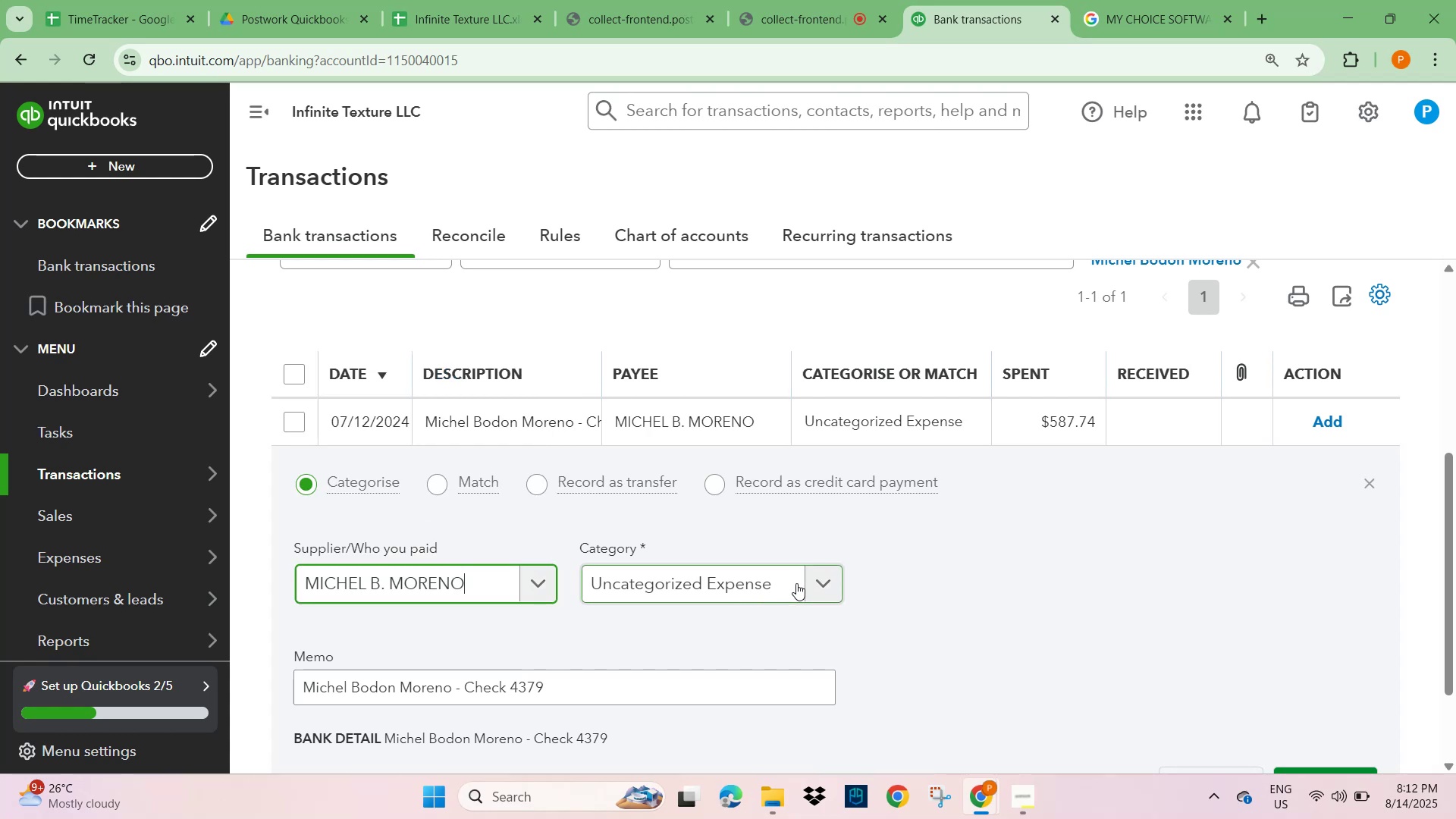 
left_click([732, 578])
 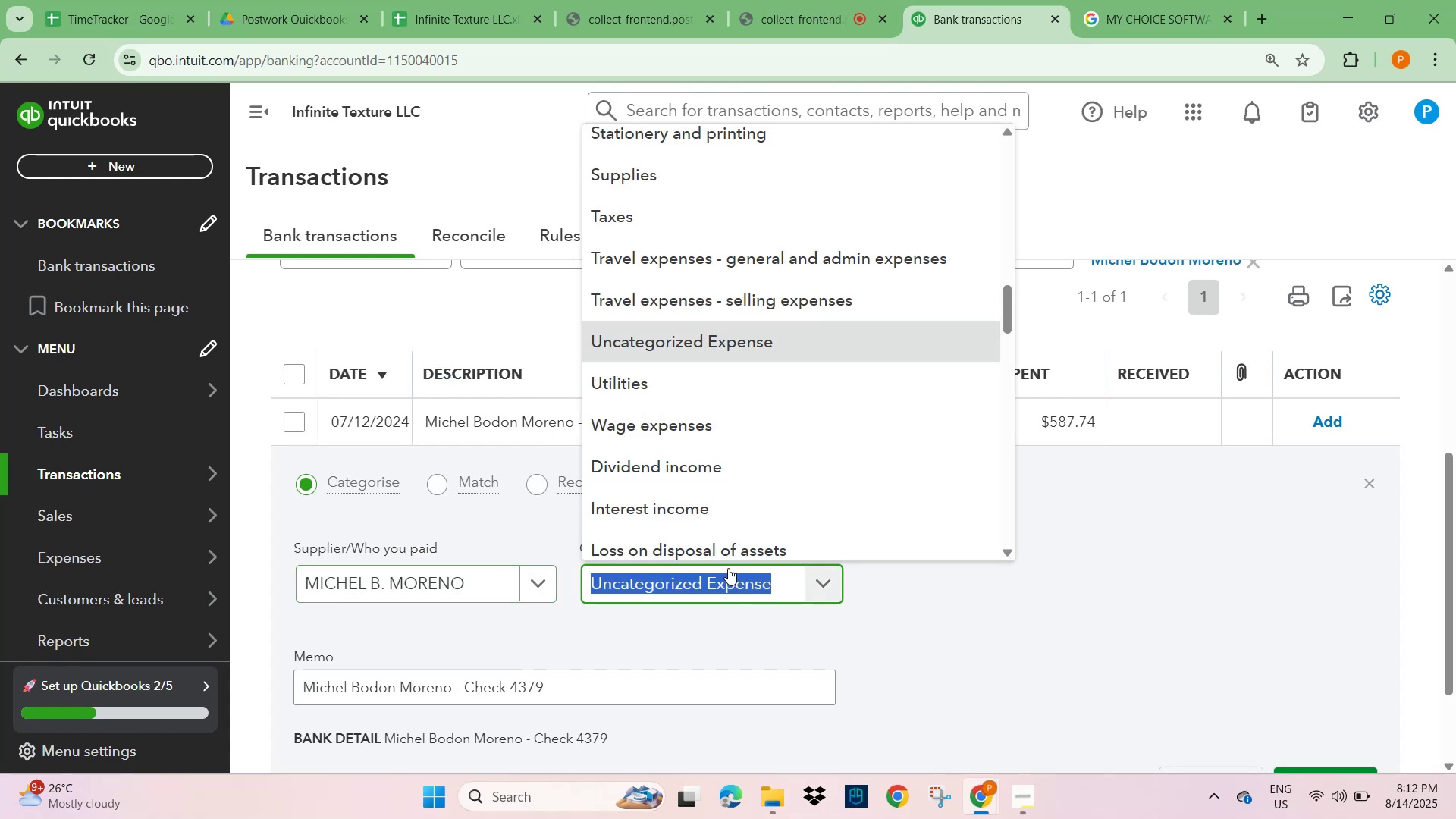 
type(WAG)
 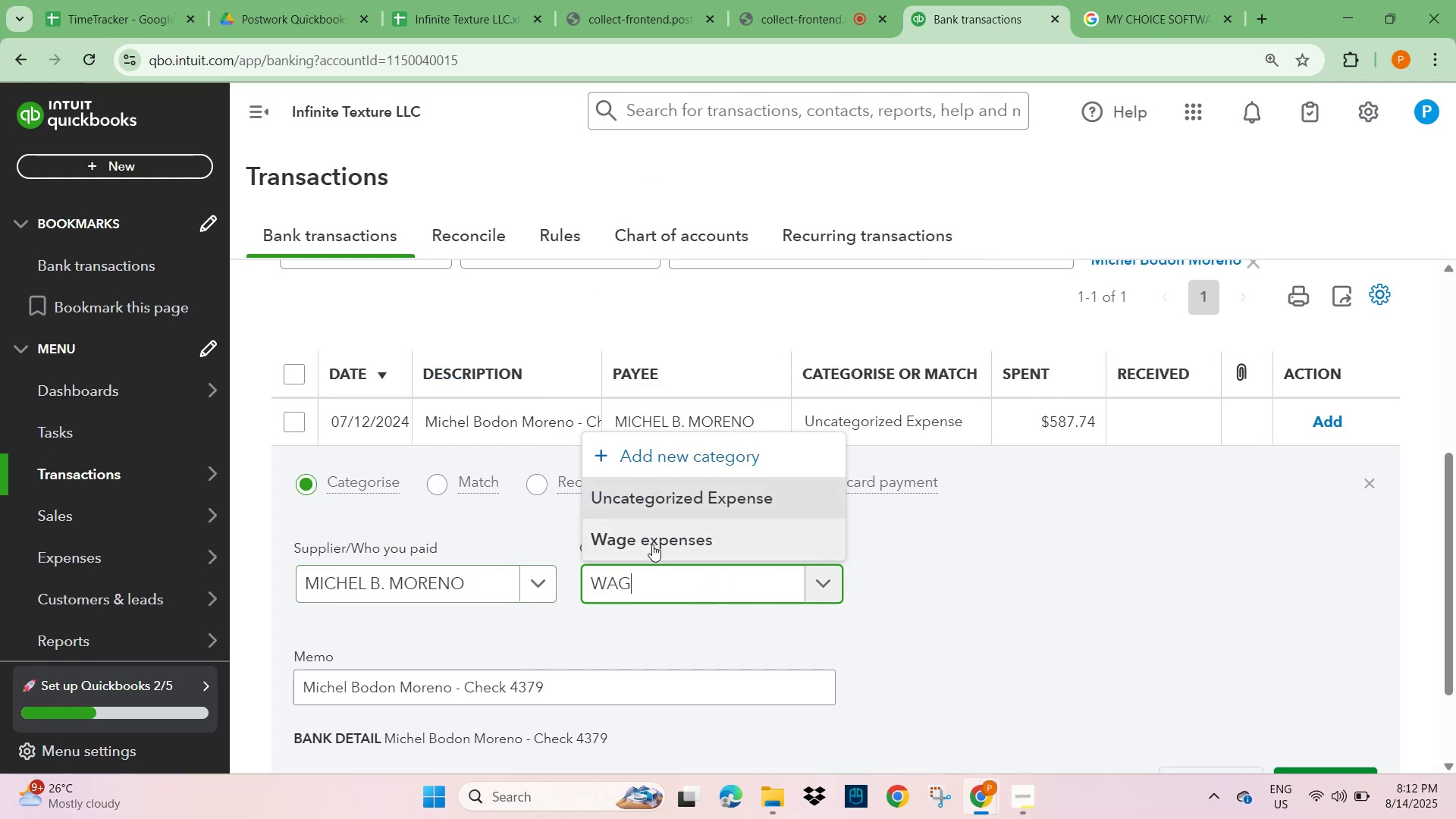 
double_click([1097, 584])
 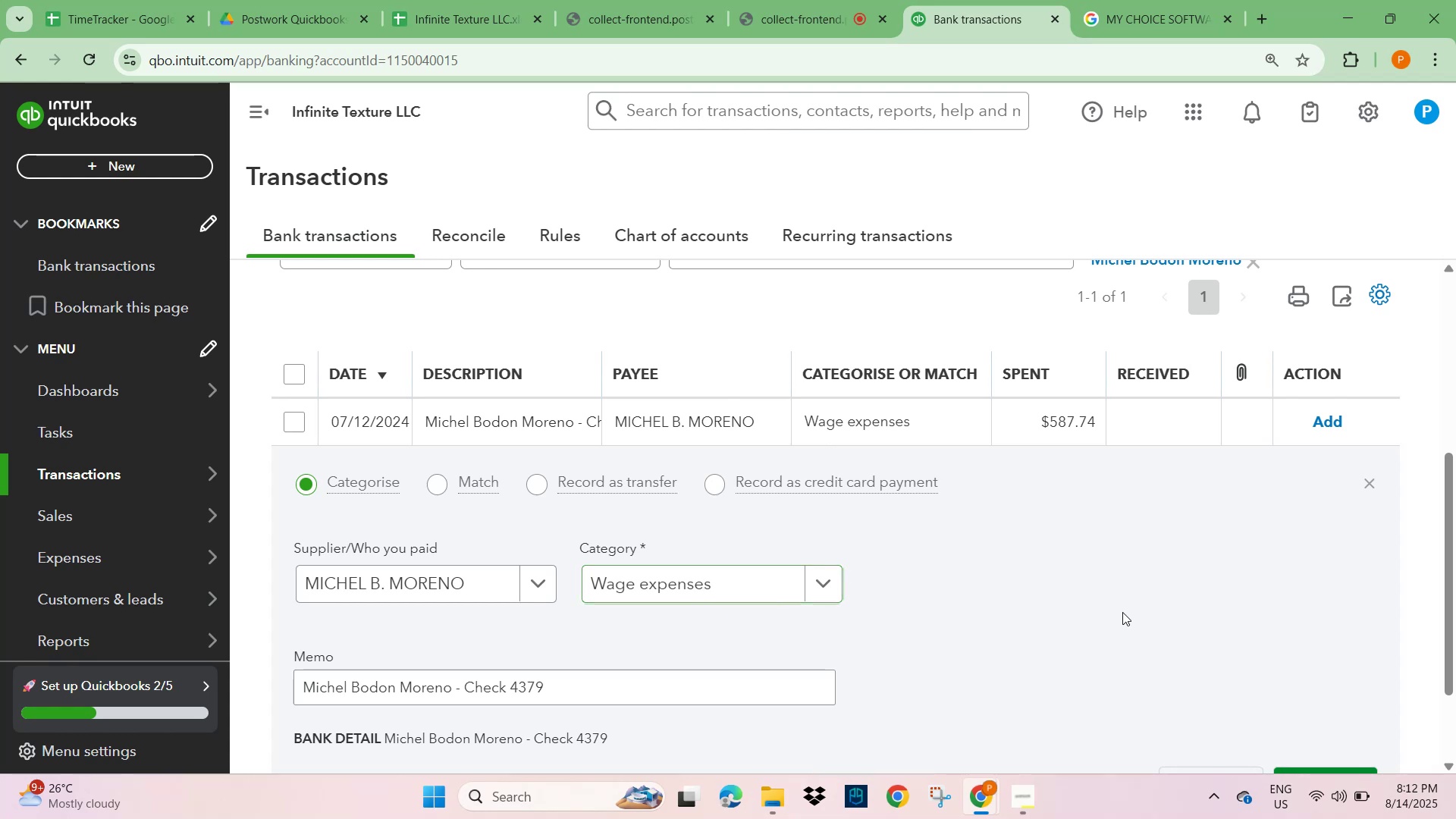 
scroll: coordinate [1175, 667], scroll_direction: down, amount: 2.0
 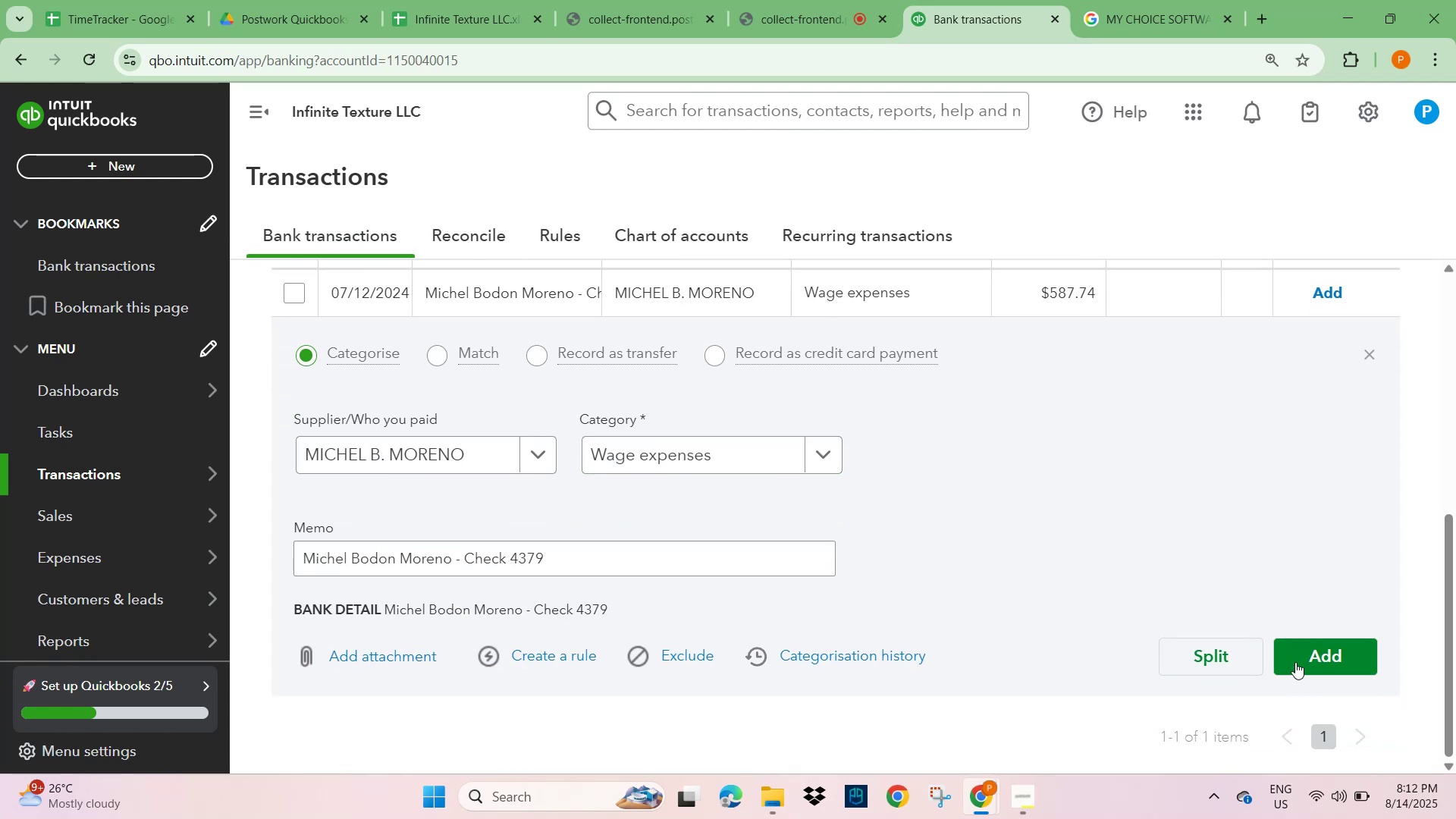 
left_click([1318, 643])
 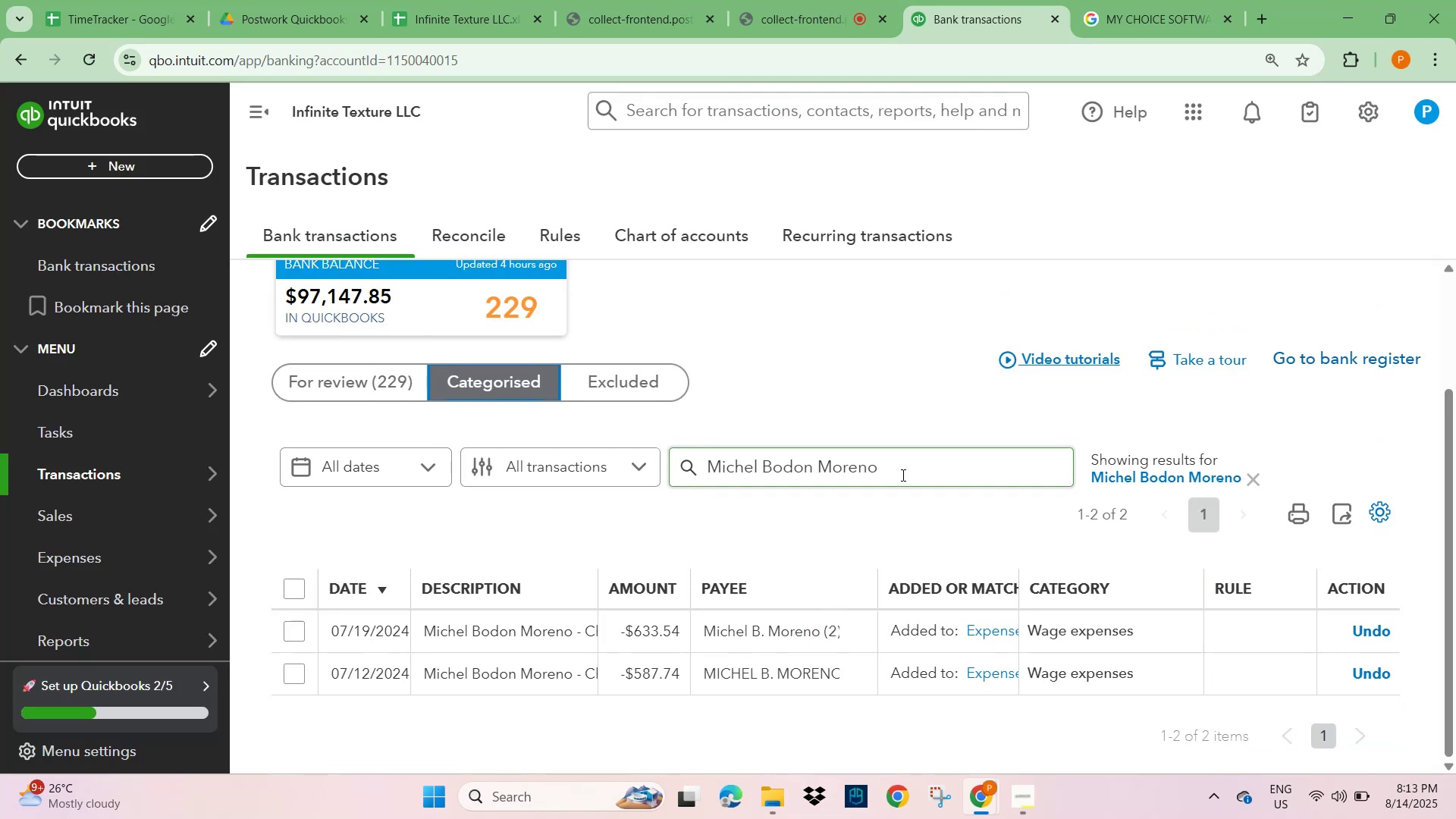 
wait(8.92)
 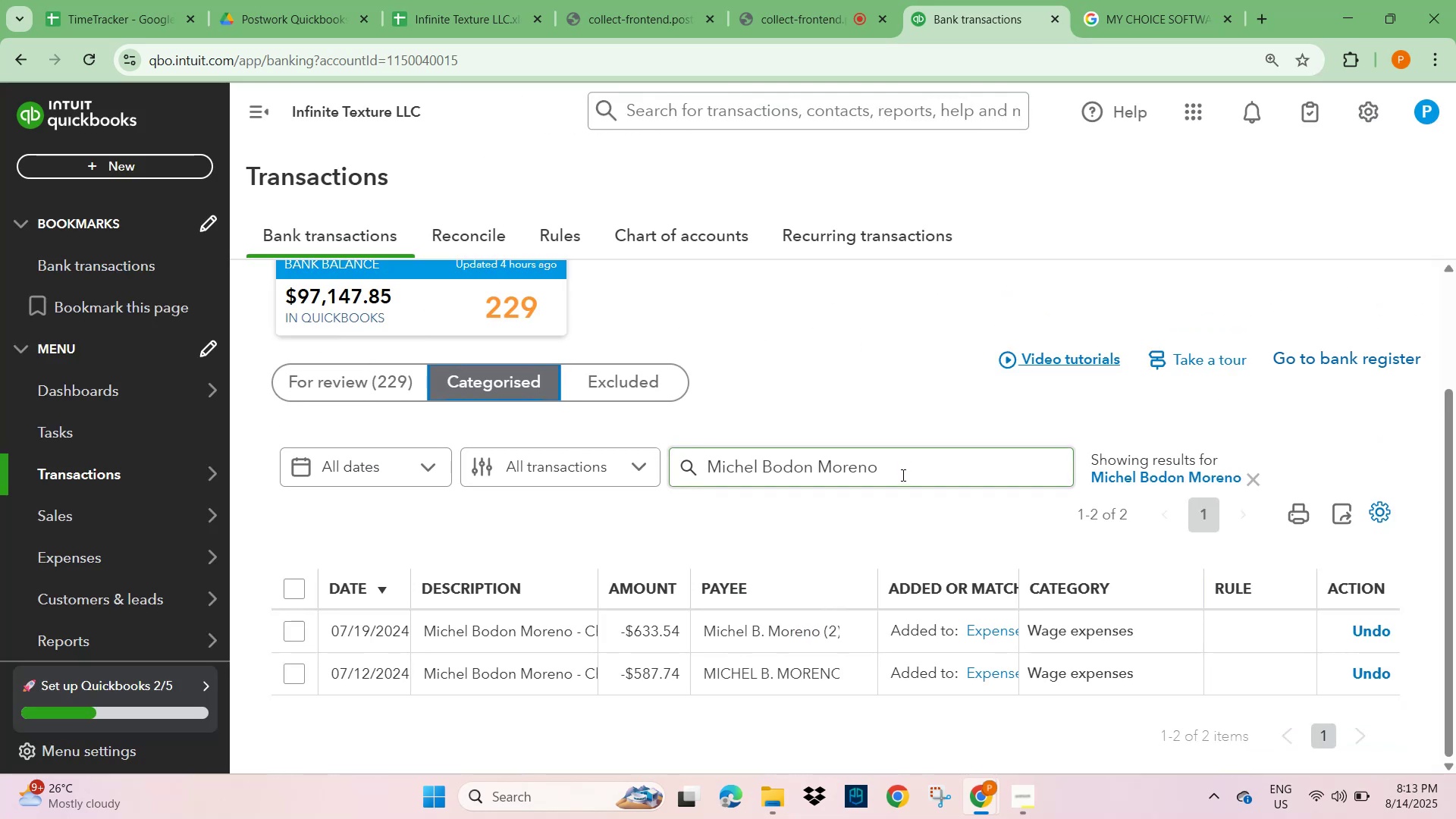 
left_click([1371, 632])
 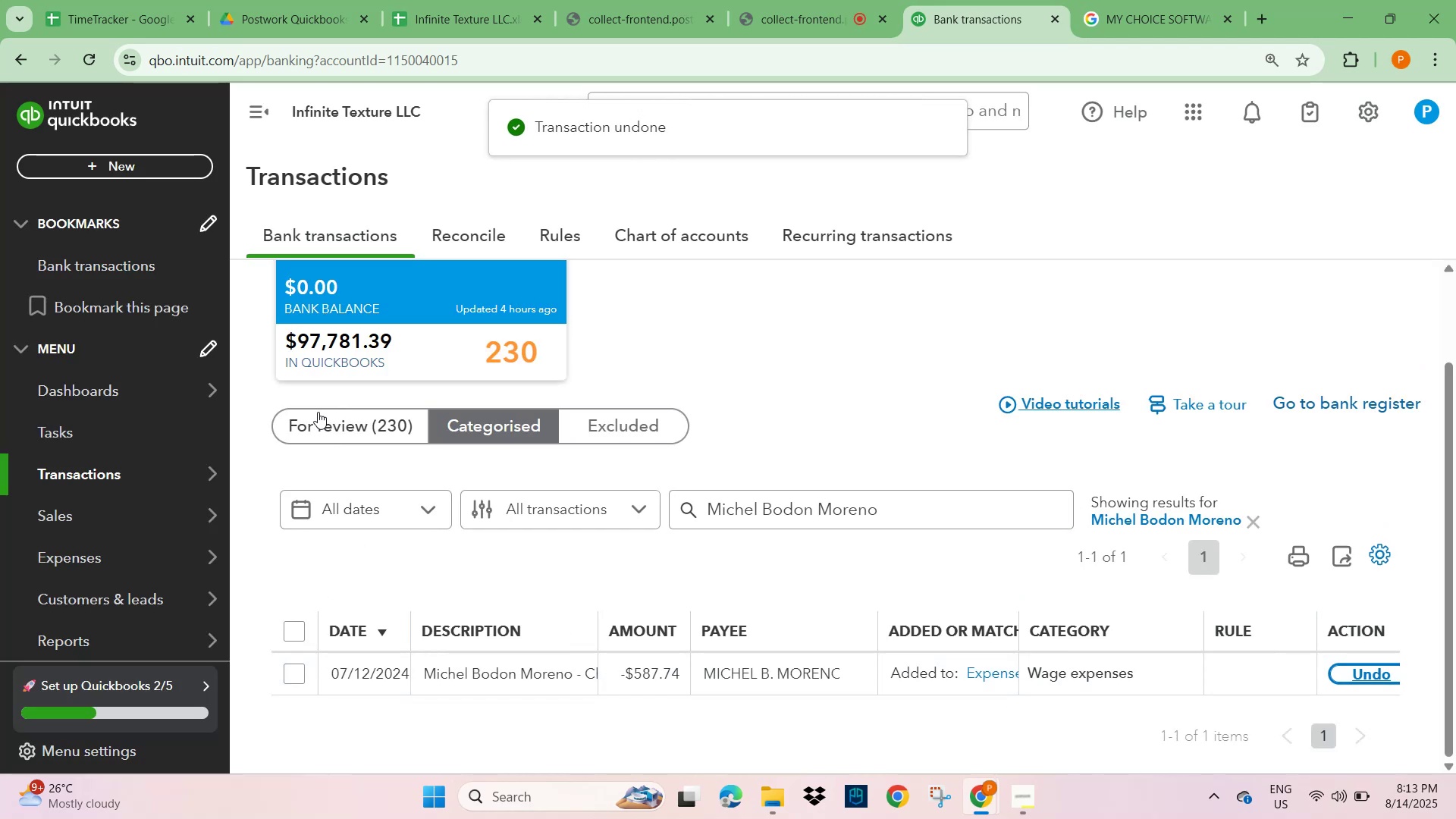 
wait(5.11)
 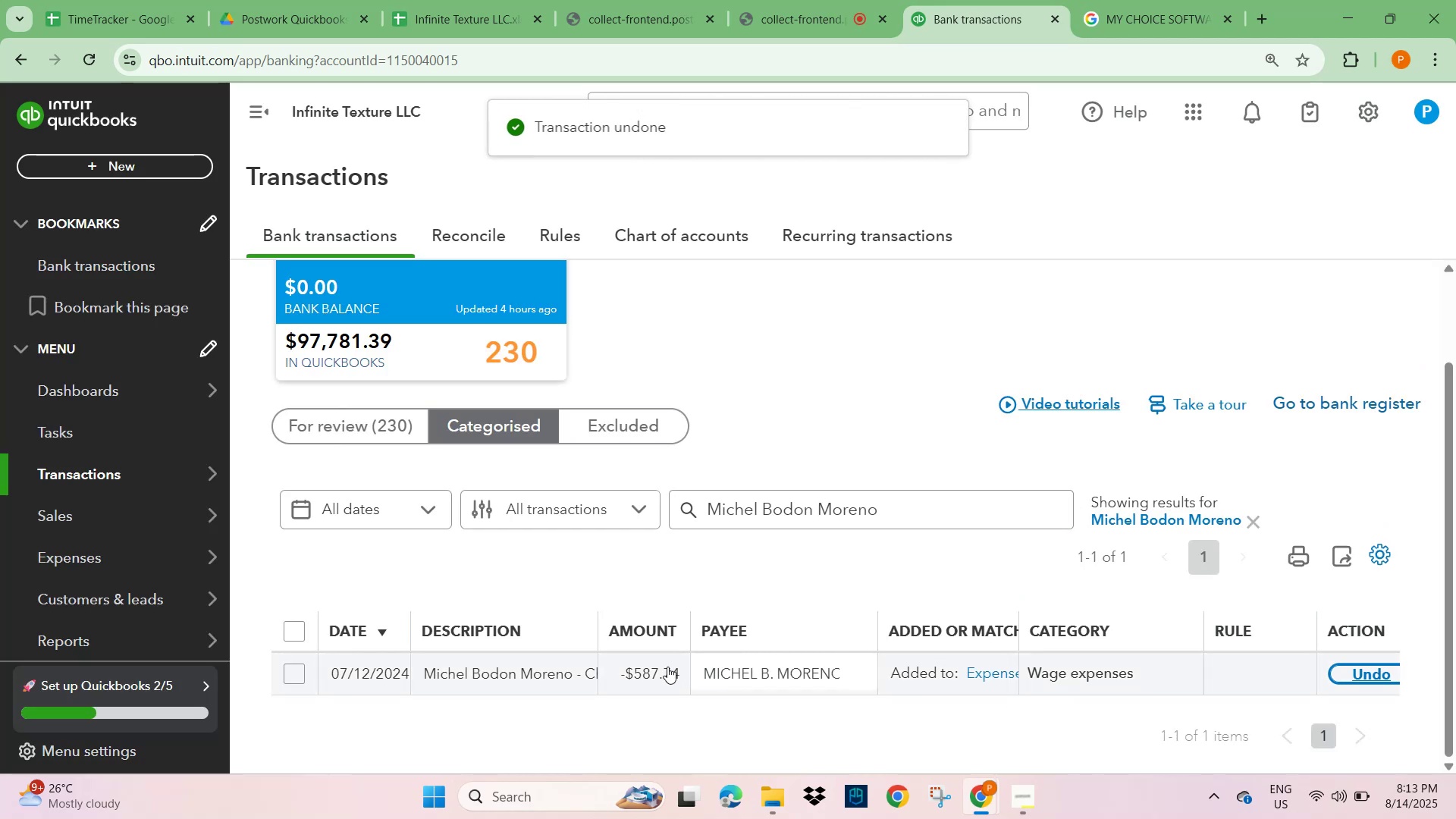 
left_click([347, 422])
 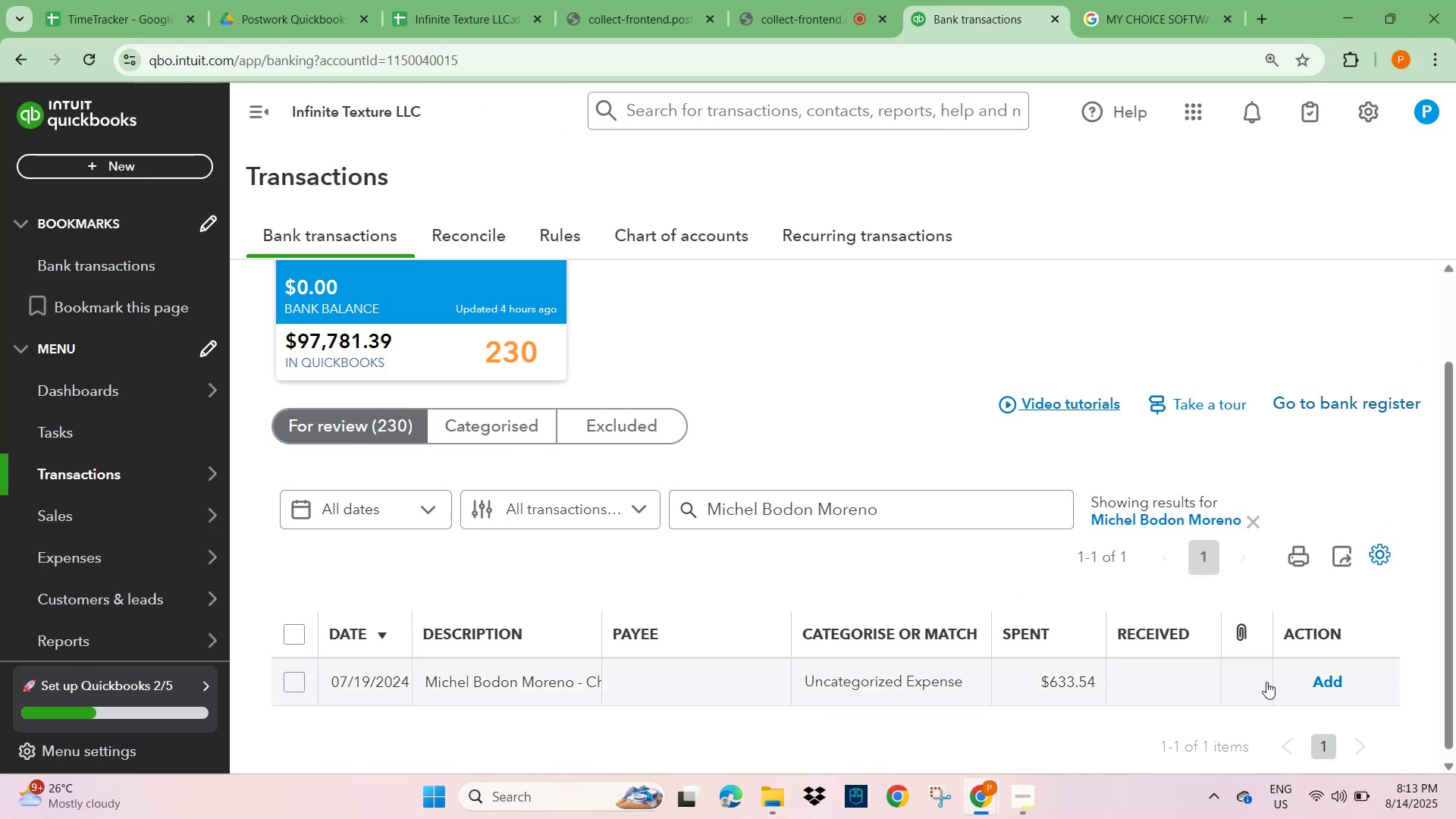 
left_click([827, 682])
 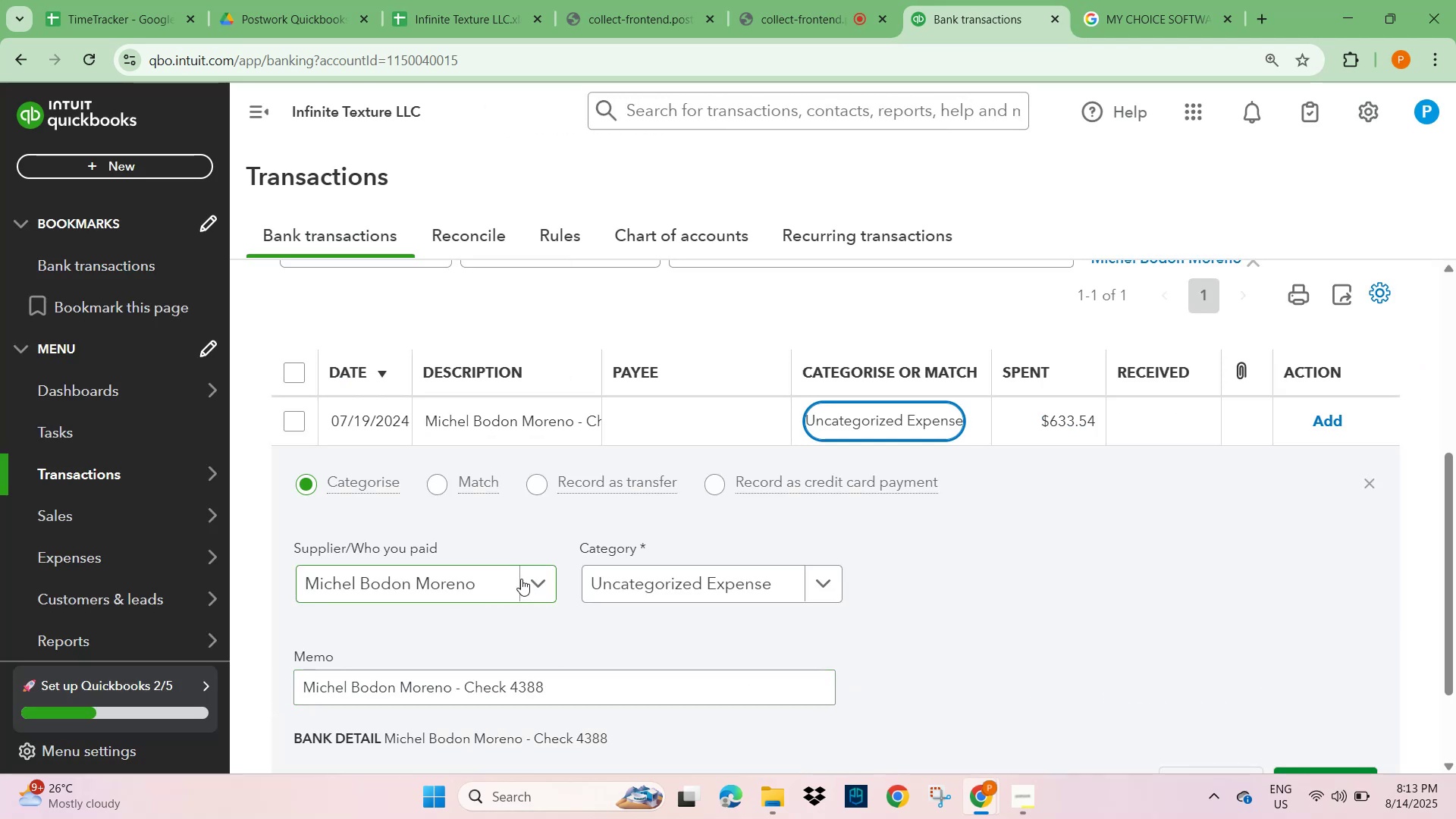 
left_click([530, 578])
 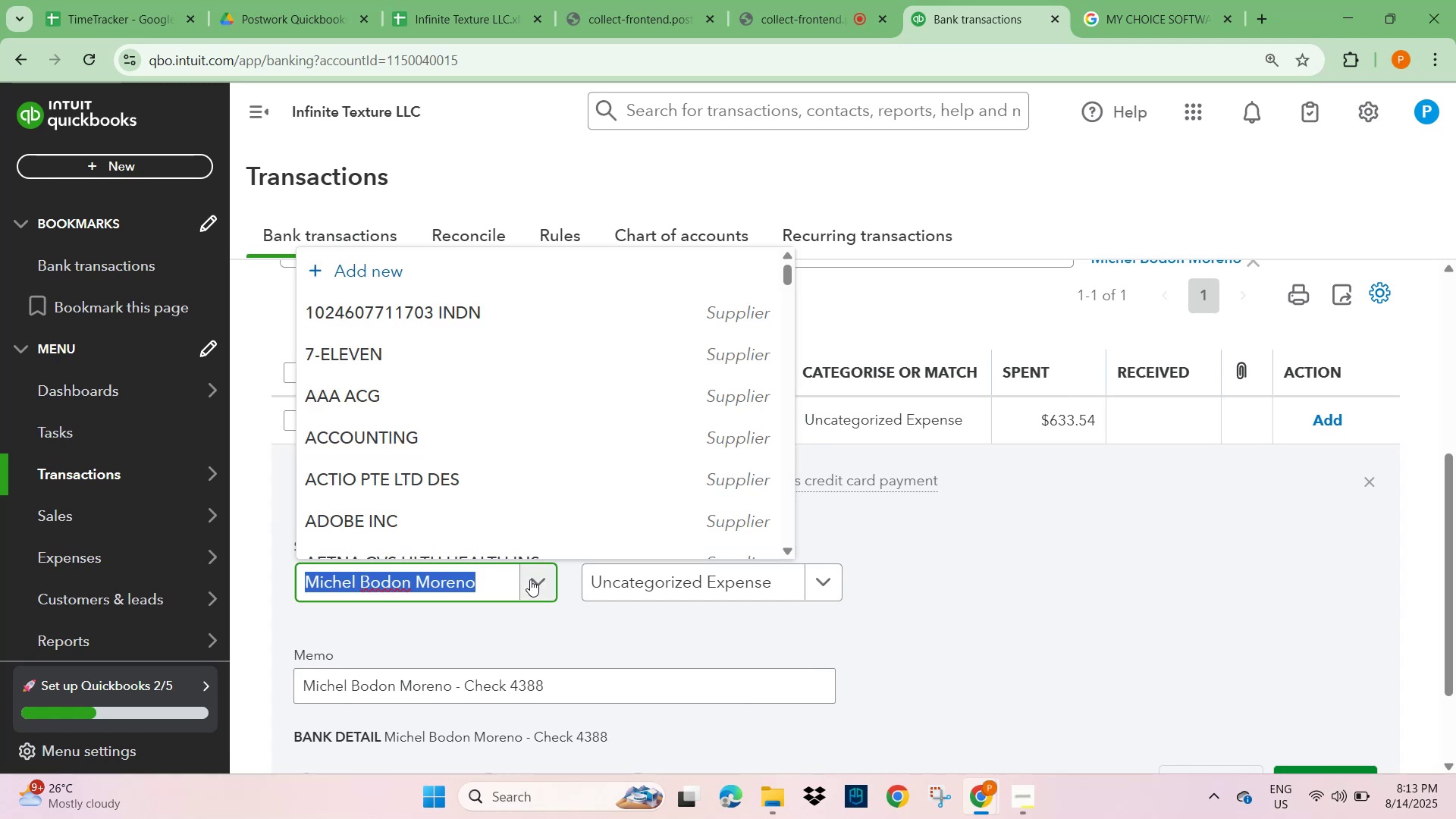 
type(MICHE)
 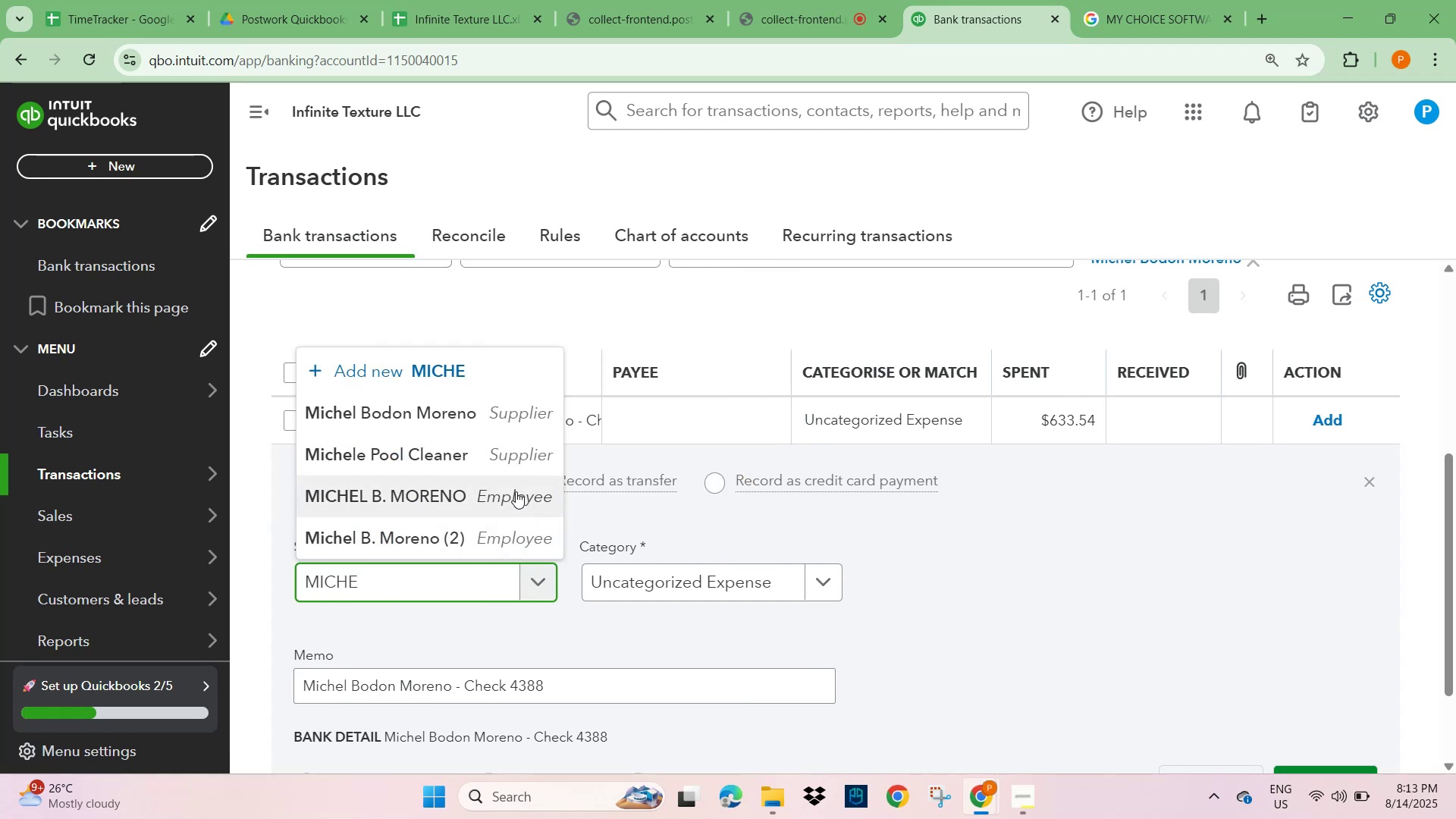 
left_click([651, 582])
 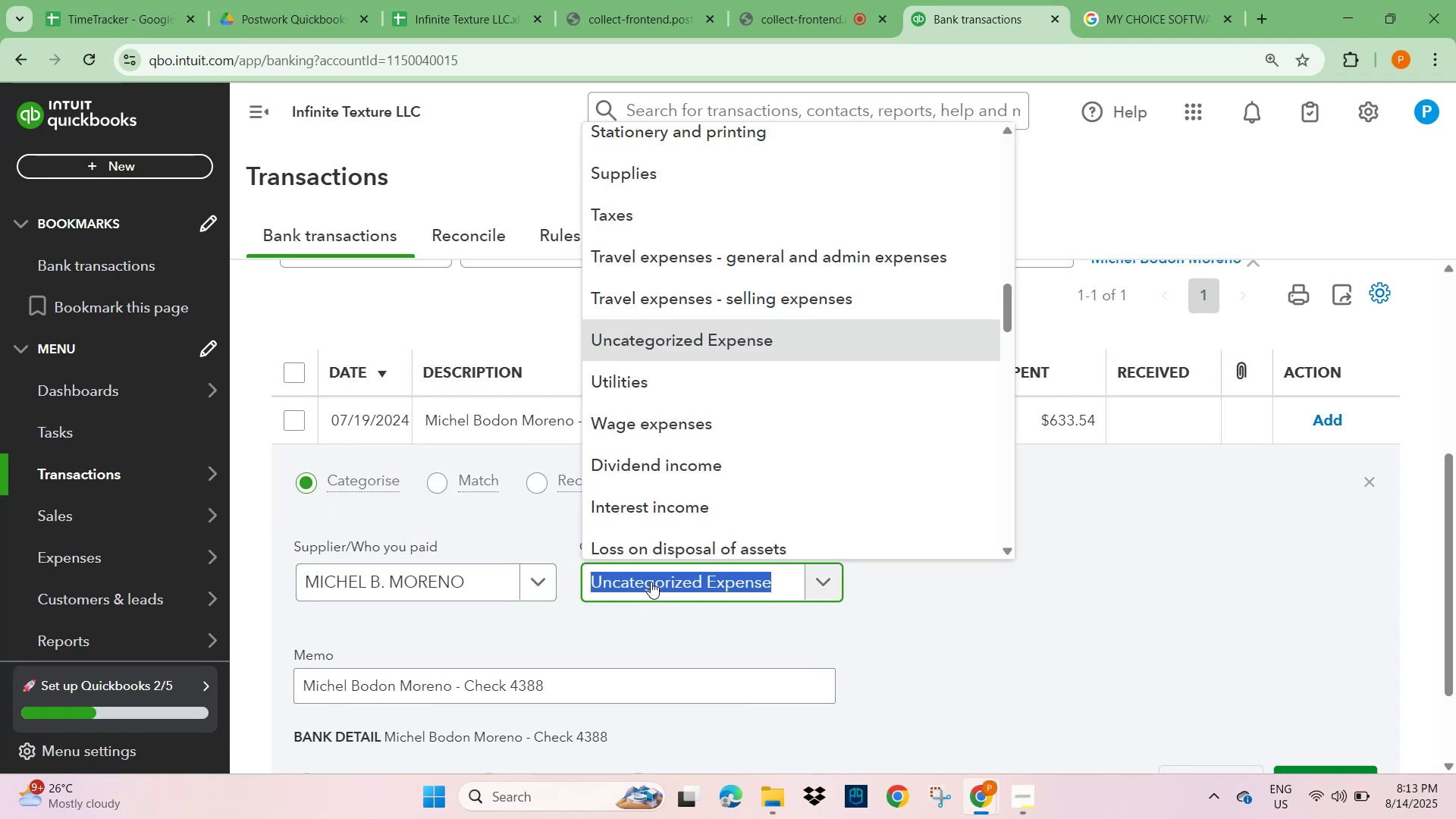 
type(WAG)
 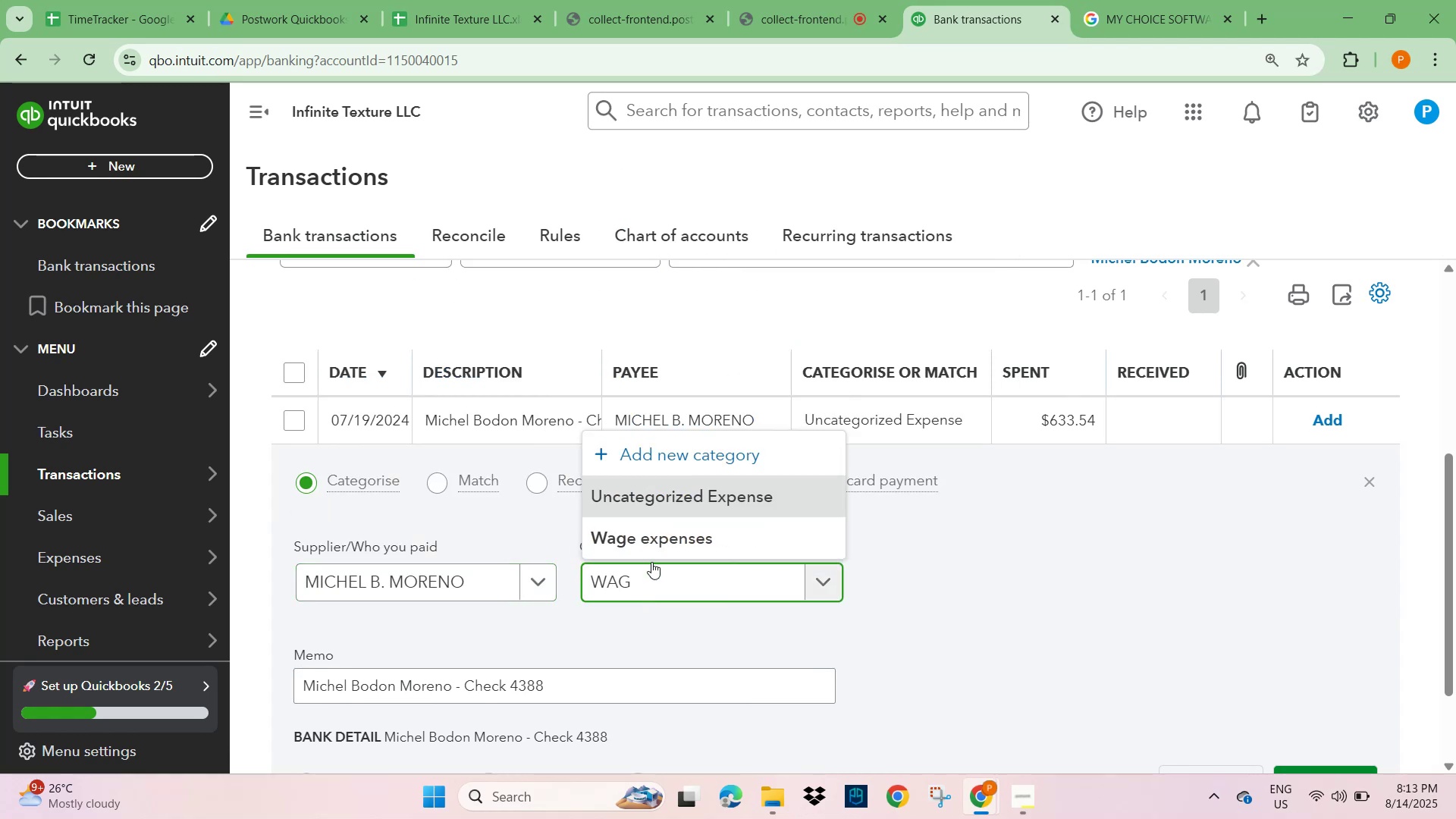 
left_click([651, 542])
 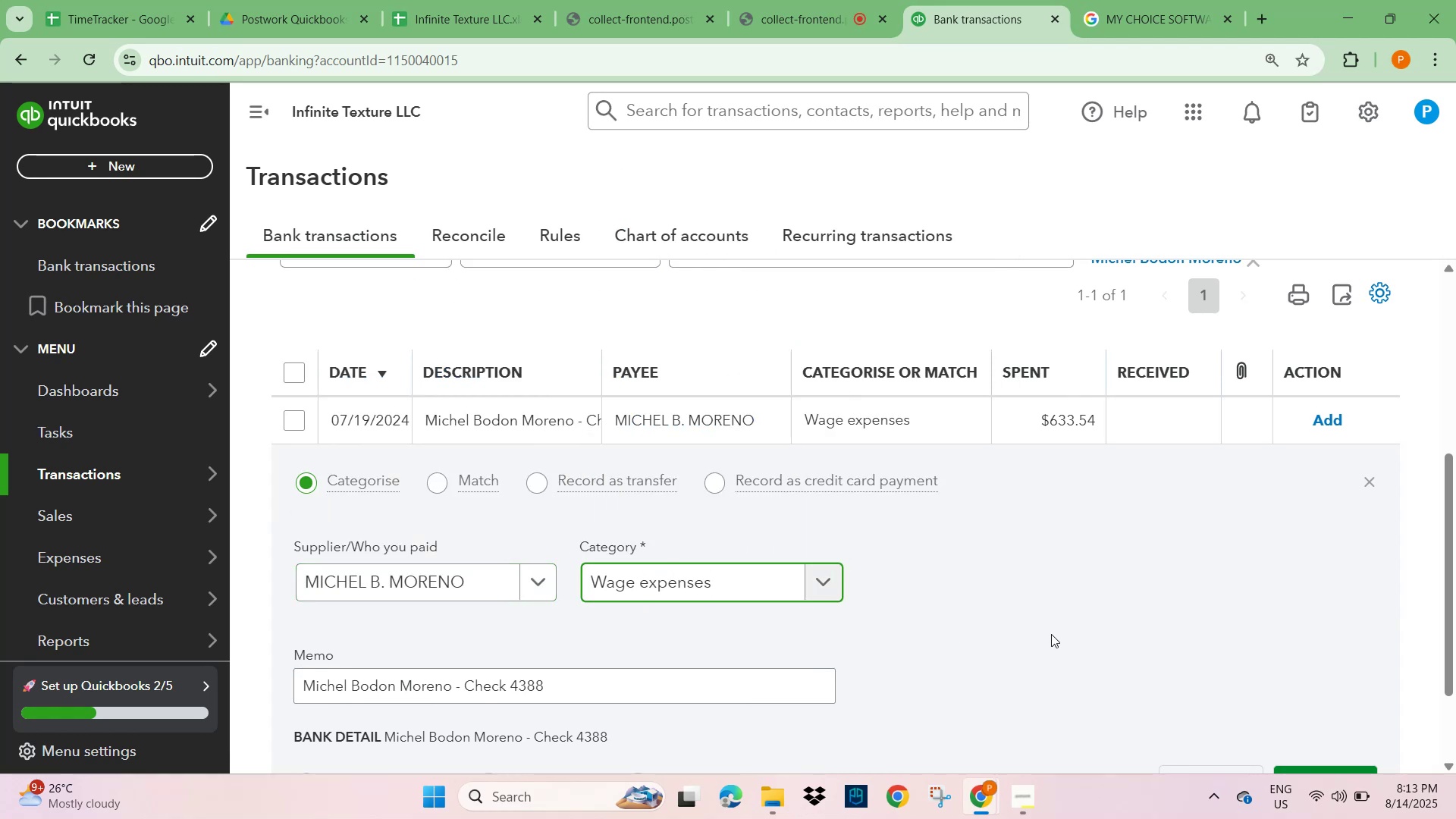 
scroll: coordinate [1125, 628], scroll_direction: down, amount: 2.0
 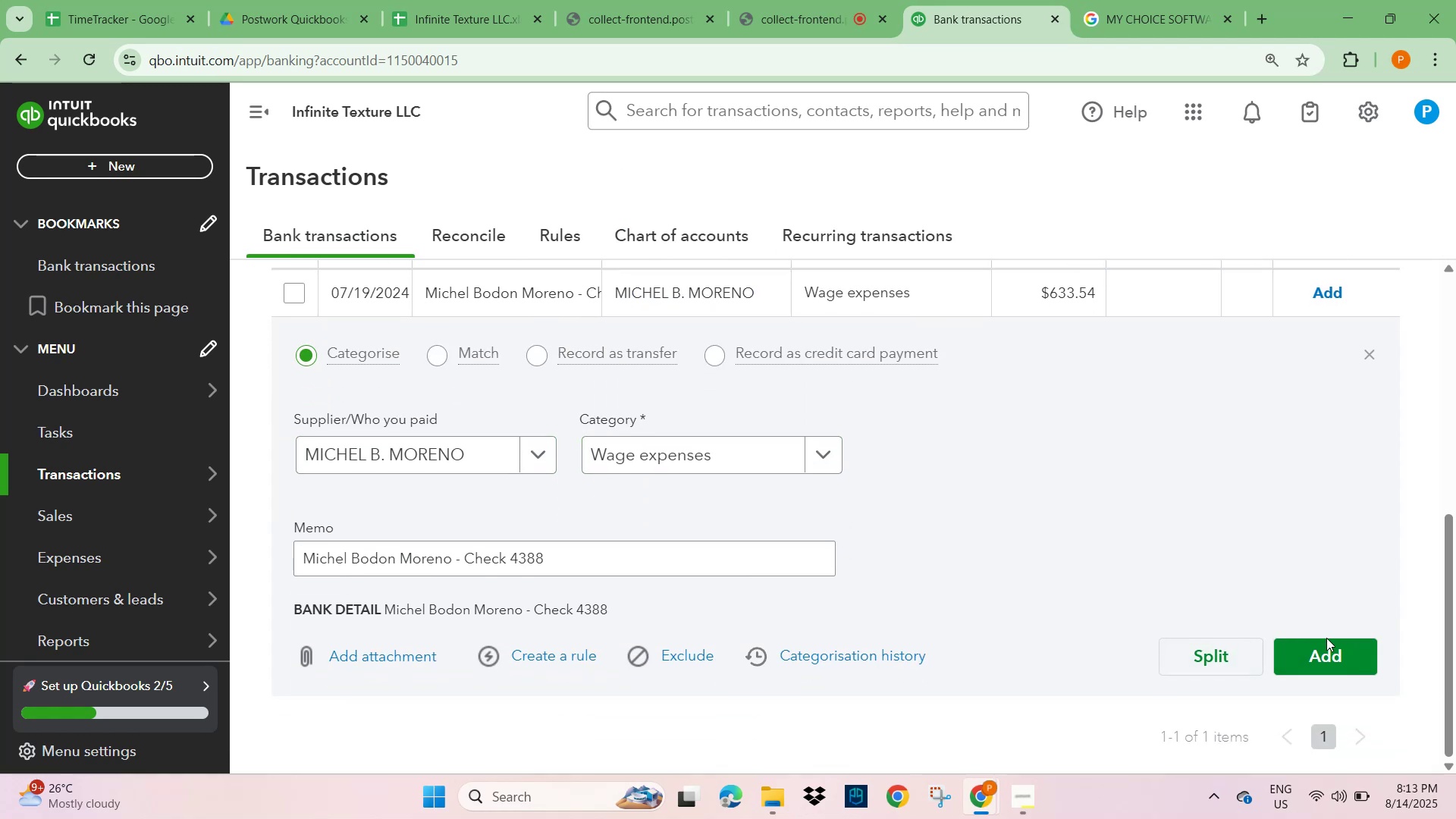 
left_click([1345, 658])
 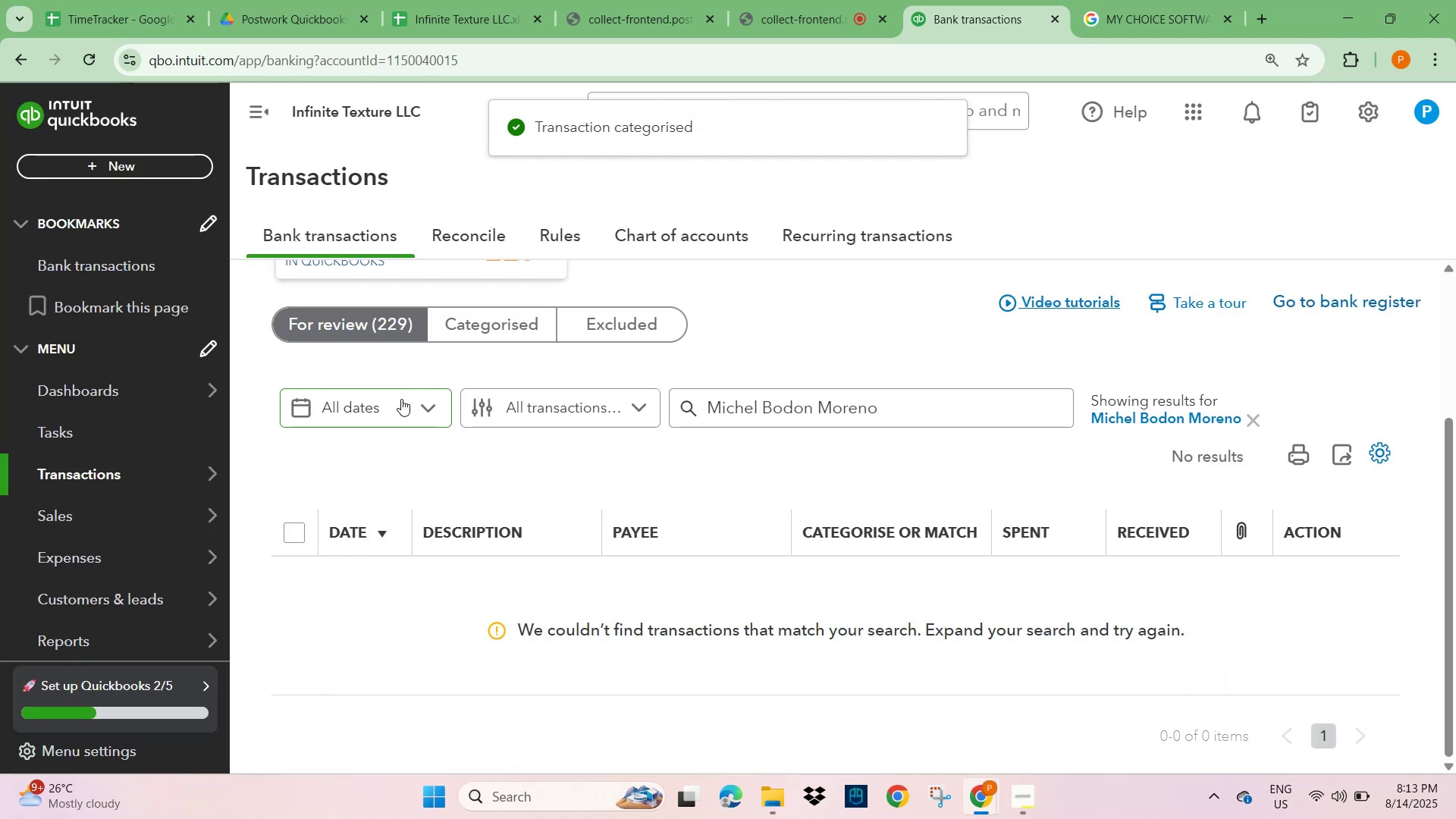 
left_click([366, 313])
 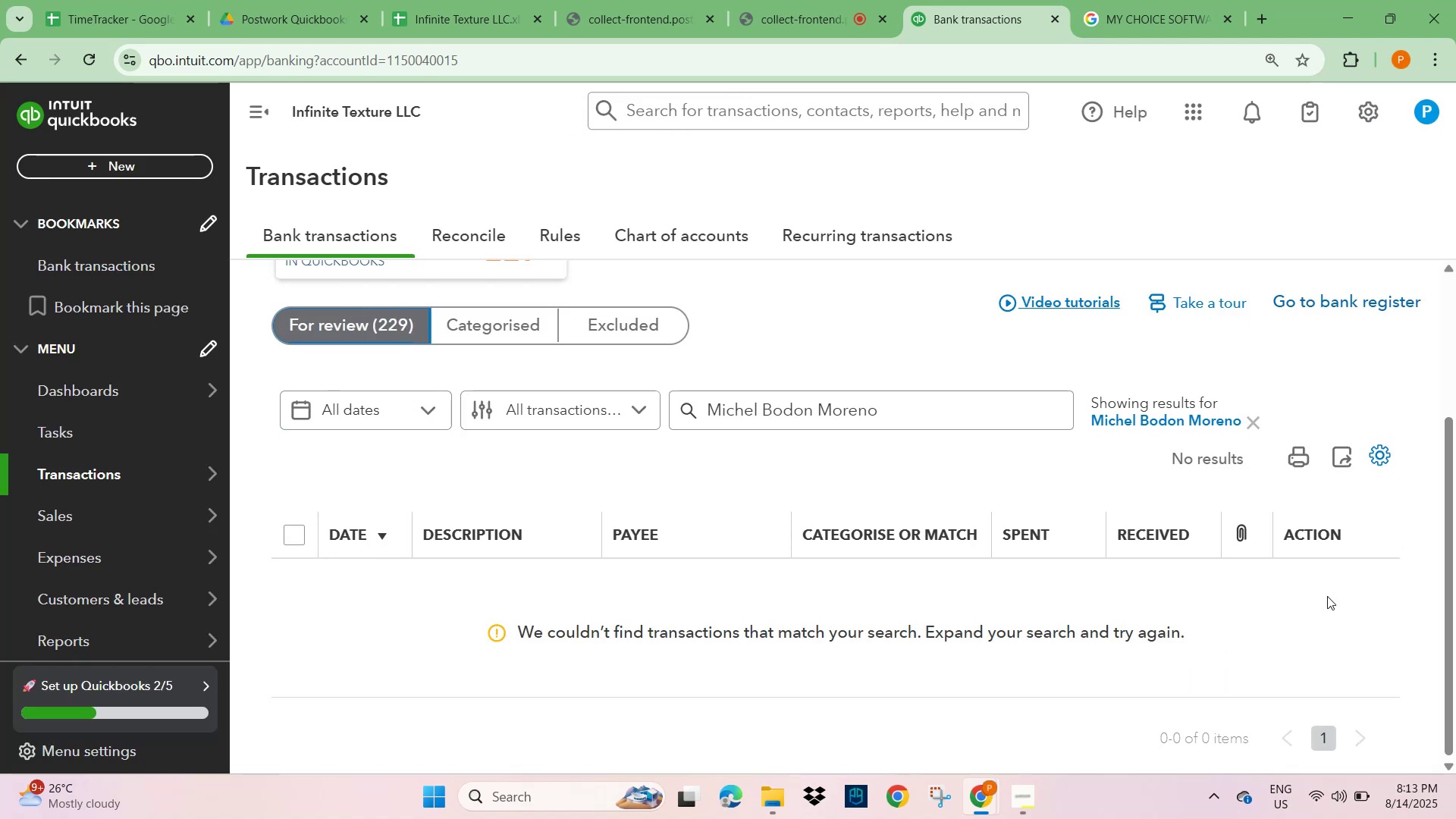 
scroll: coordinate [1402, 679], scroll_direction: down, amount: 4.0
 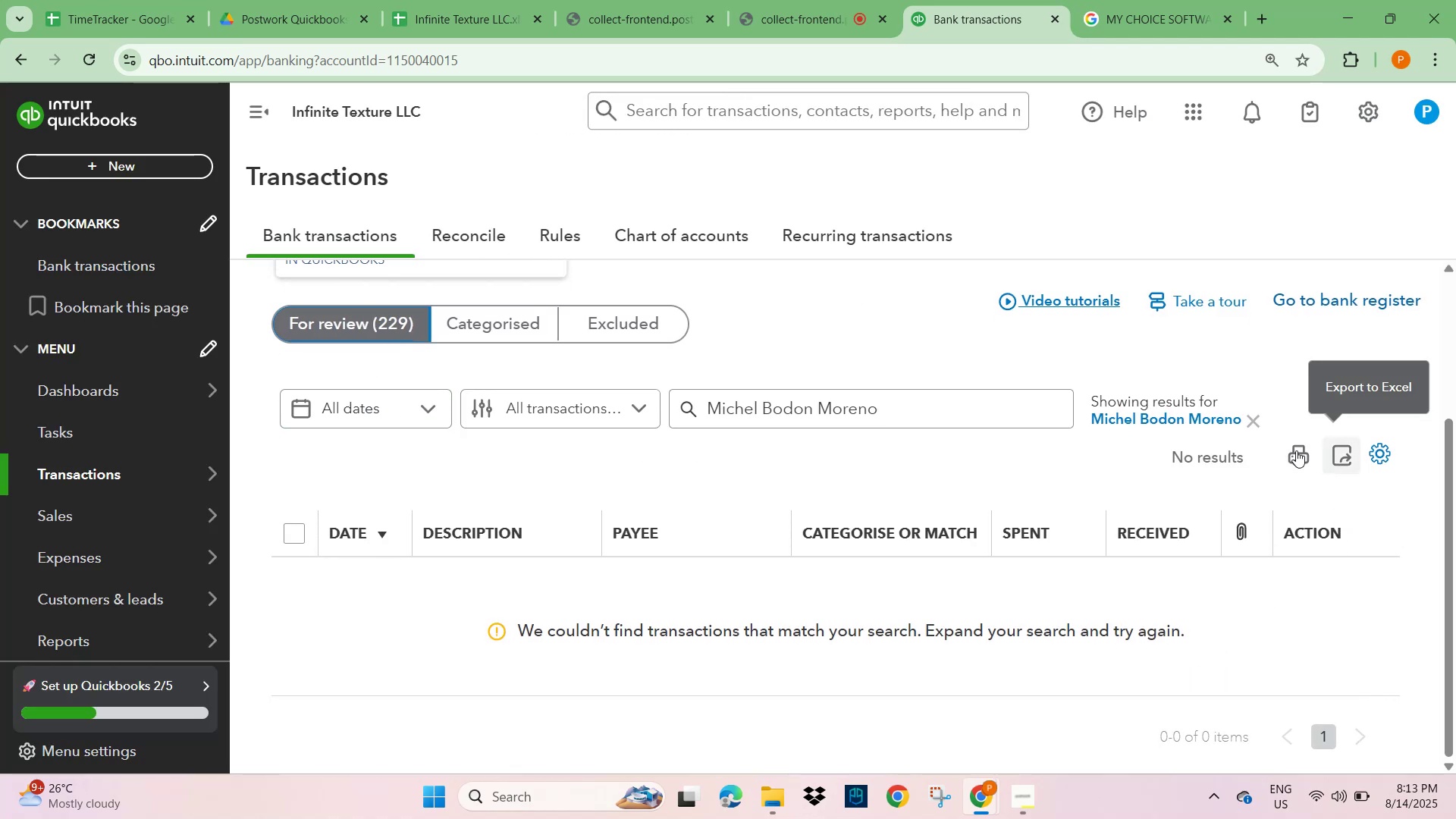 
left_click([1250, 418])
 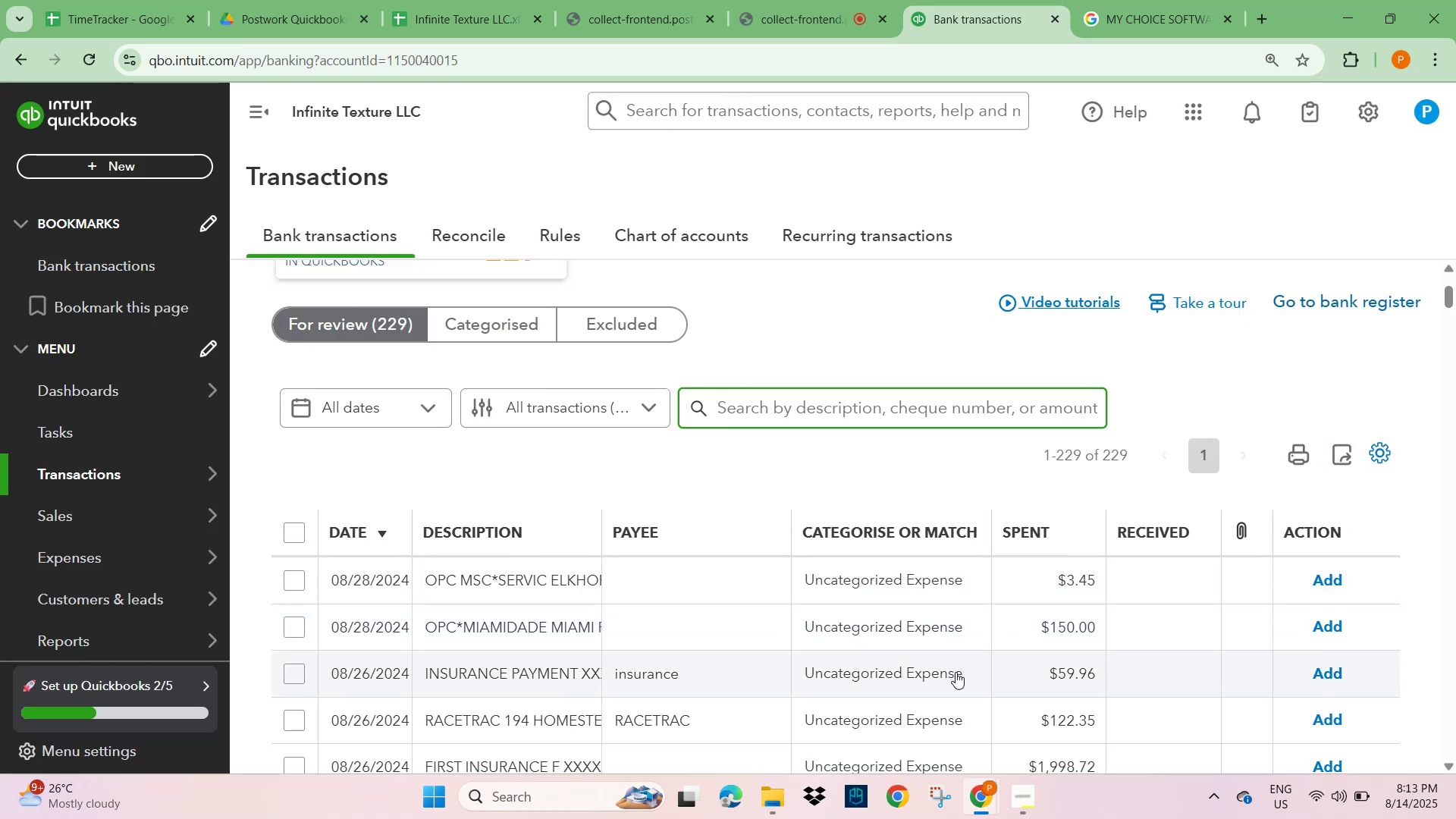 
scroll: coordinate [549, 606], scroll_direction: down, amount: 11.0
 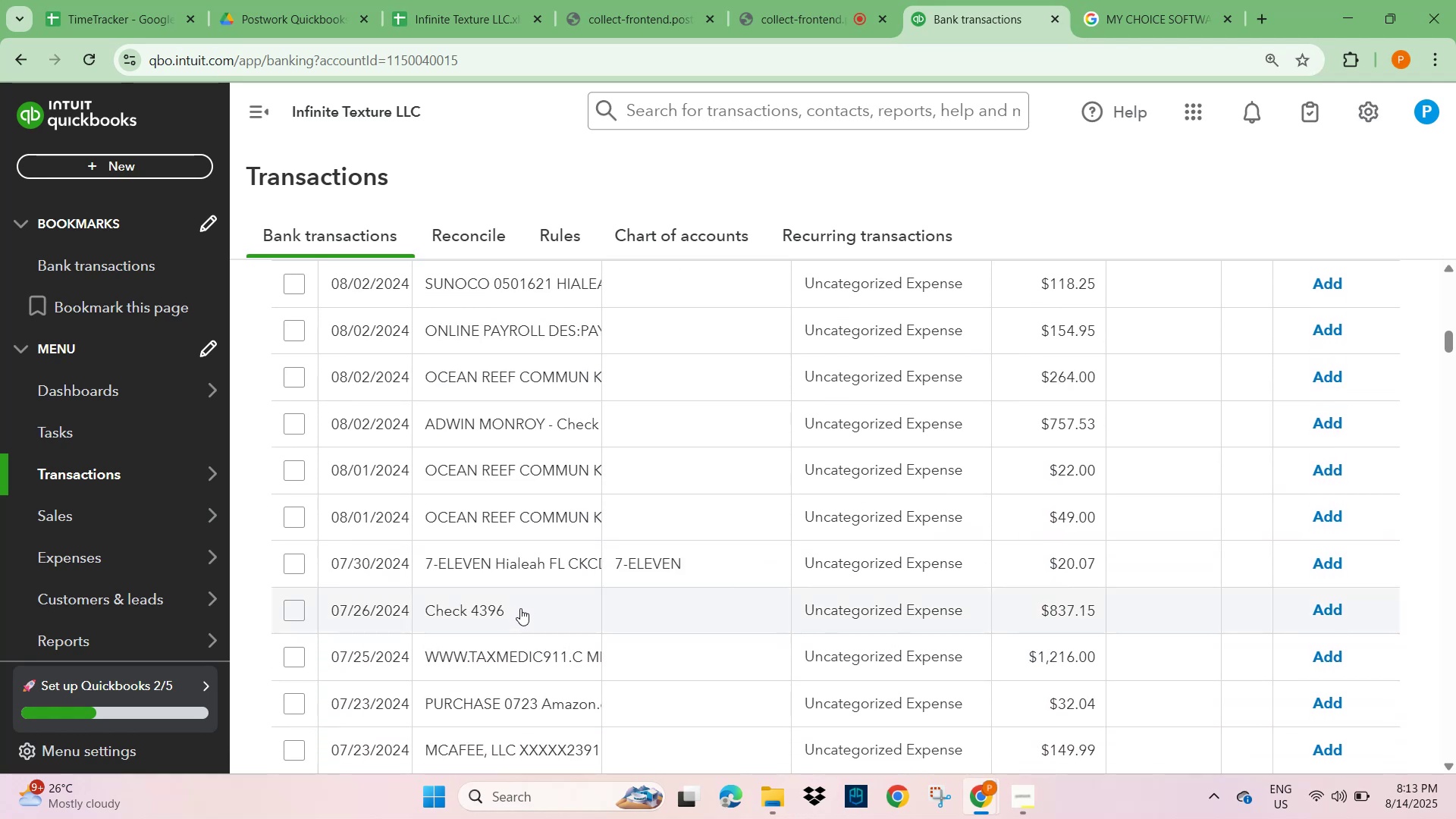 
left_click([462, 463])
 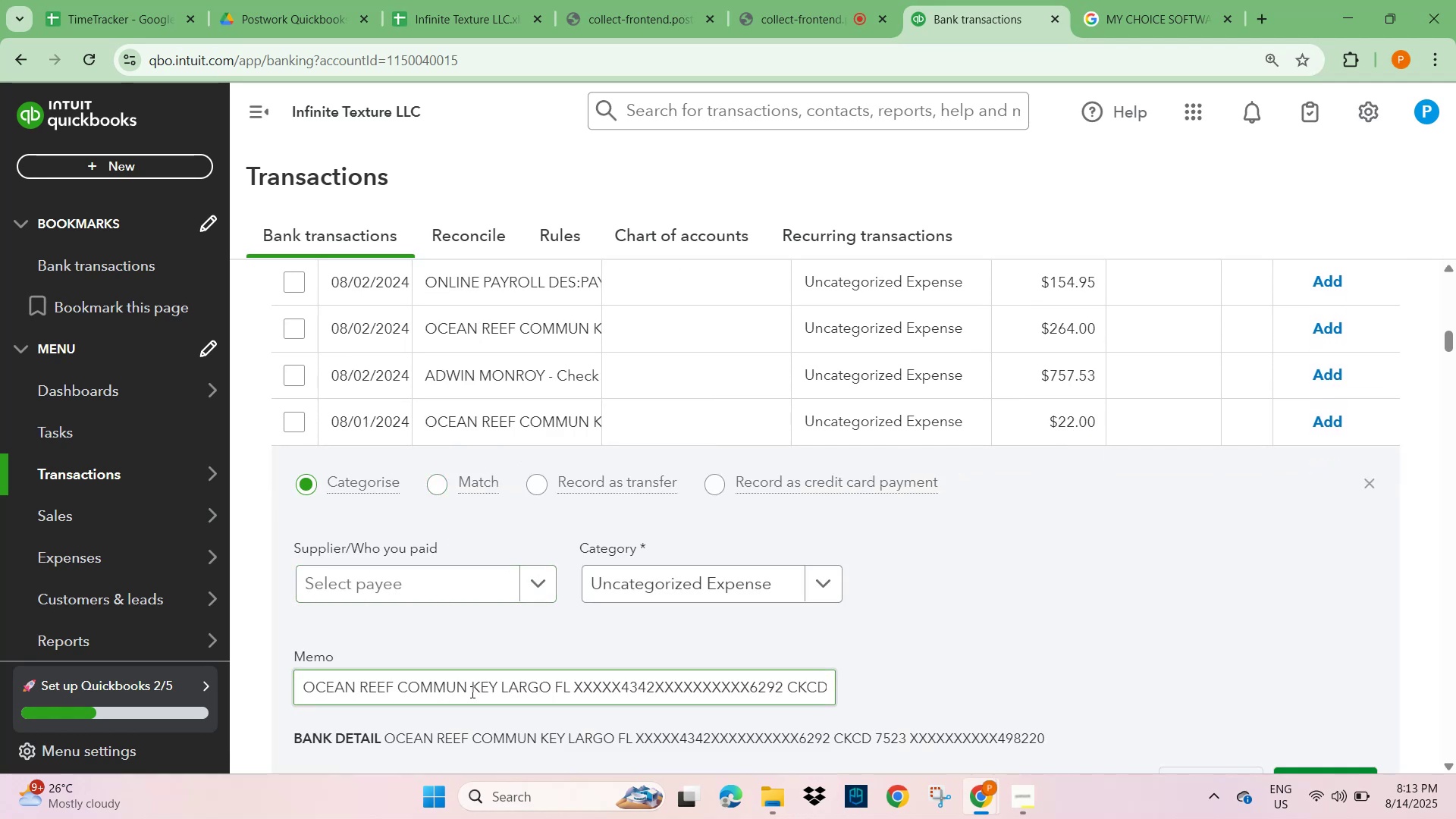 
left_click_drag(start_coordinate=[466, 692], to_coordinate=[287, 695])
 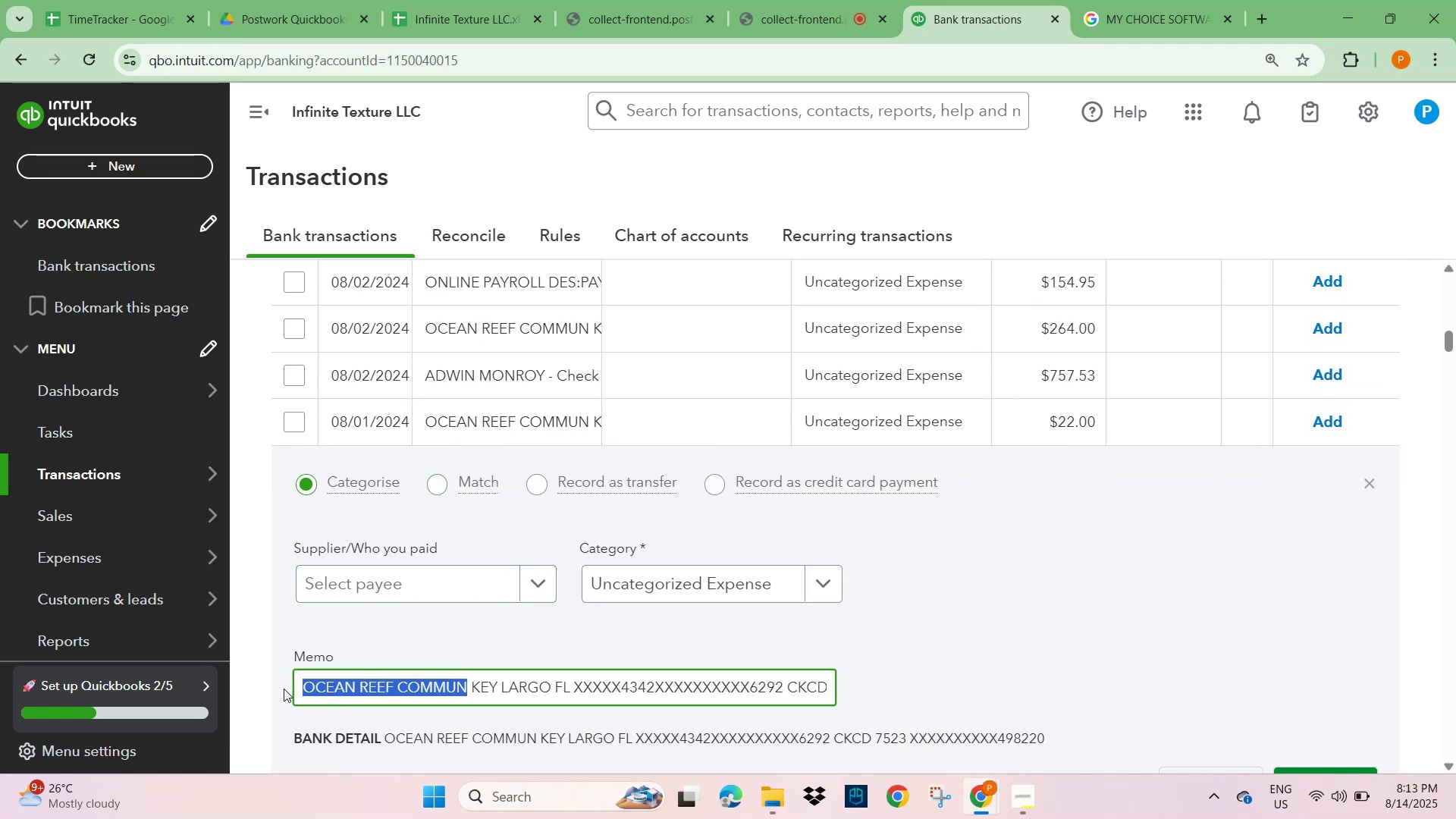 
key(Control+C)
 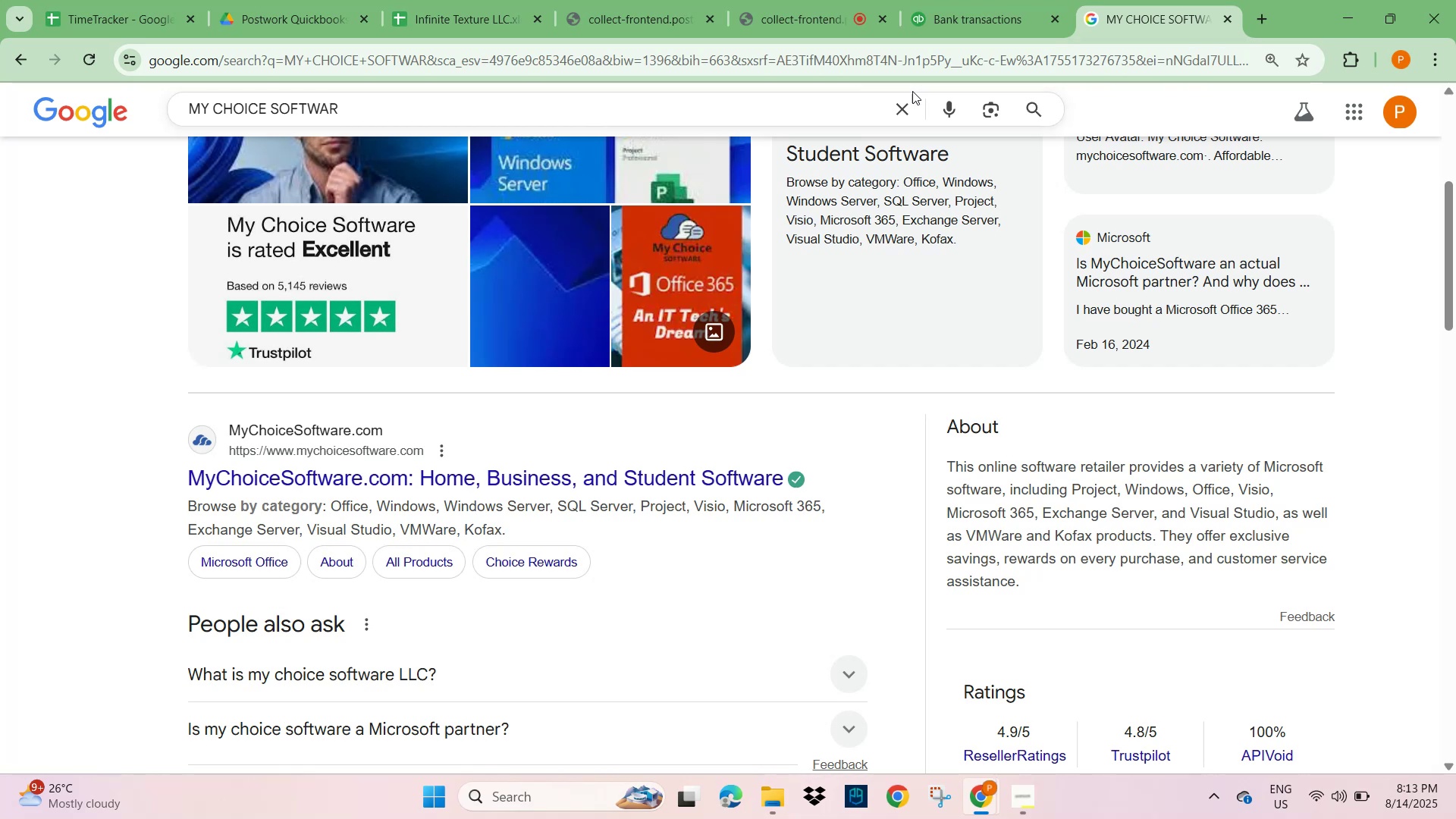 
key(Control+V)
 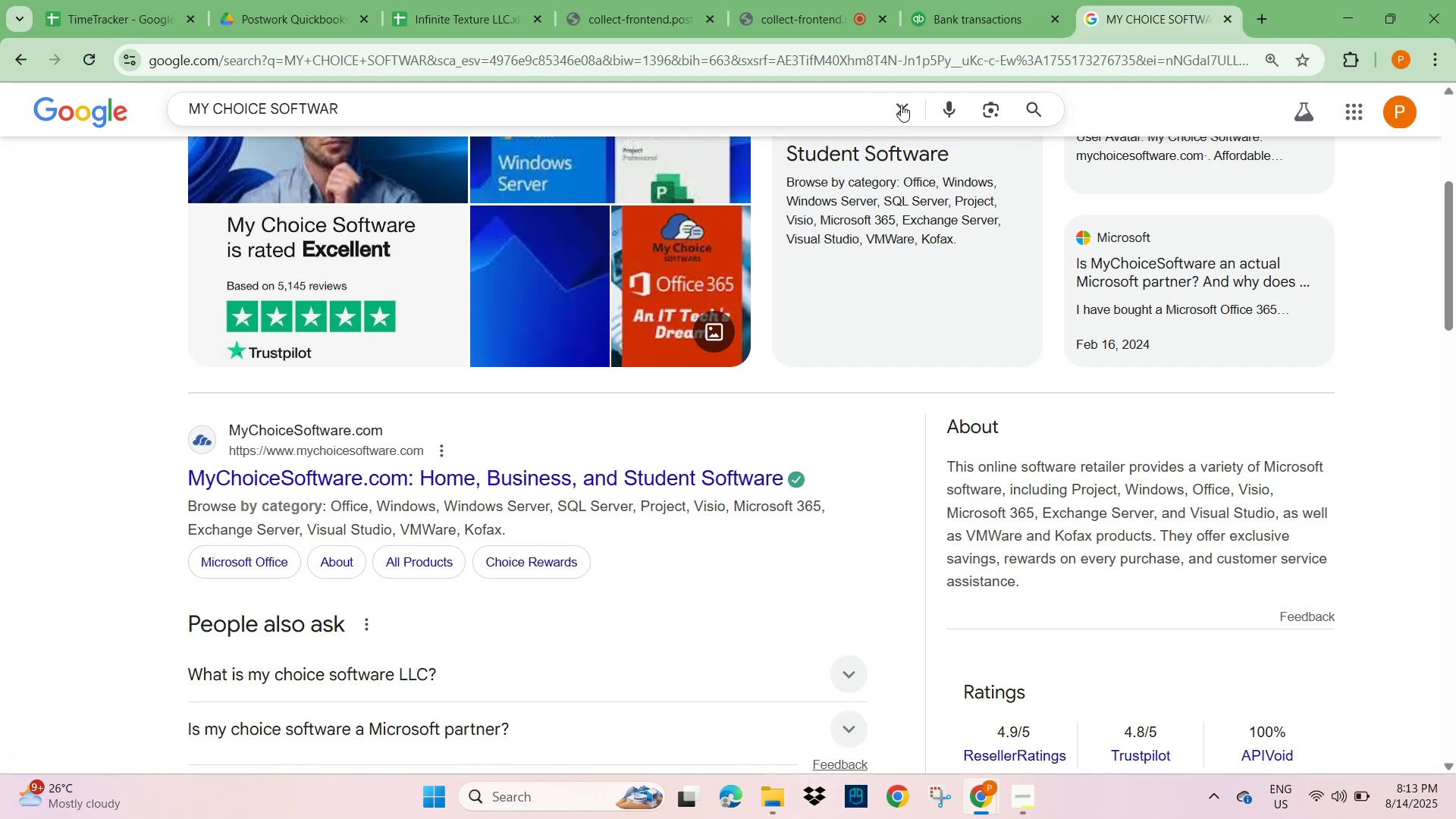 
left_click([900, 105])
 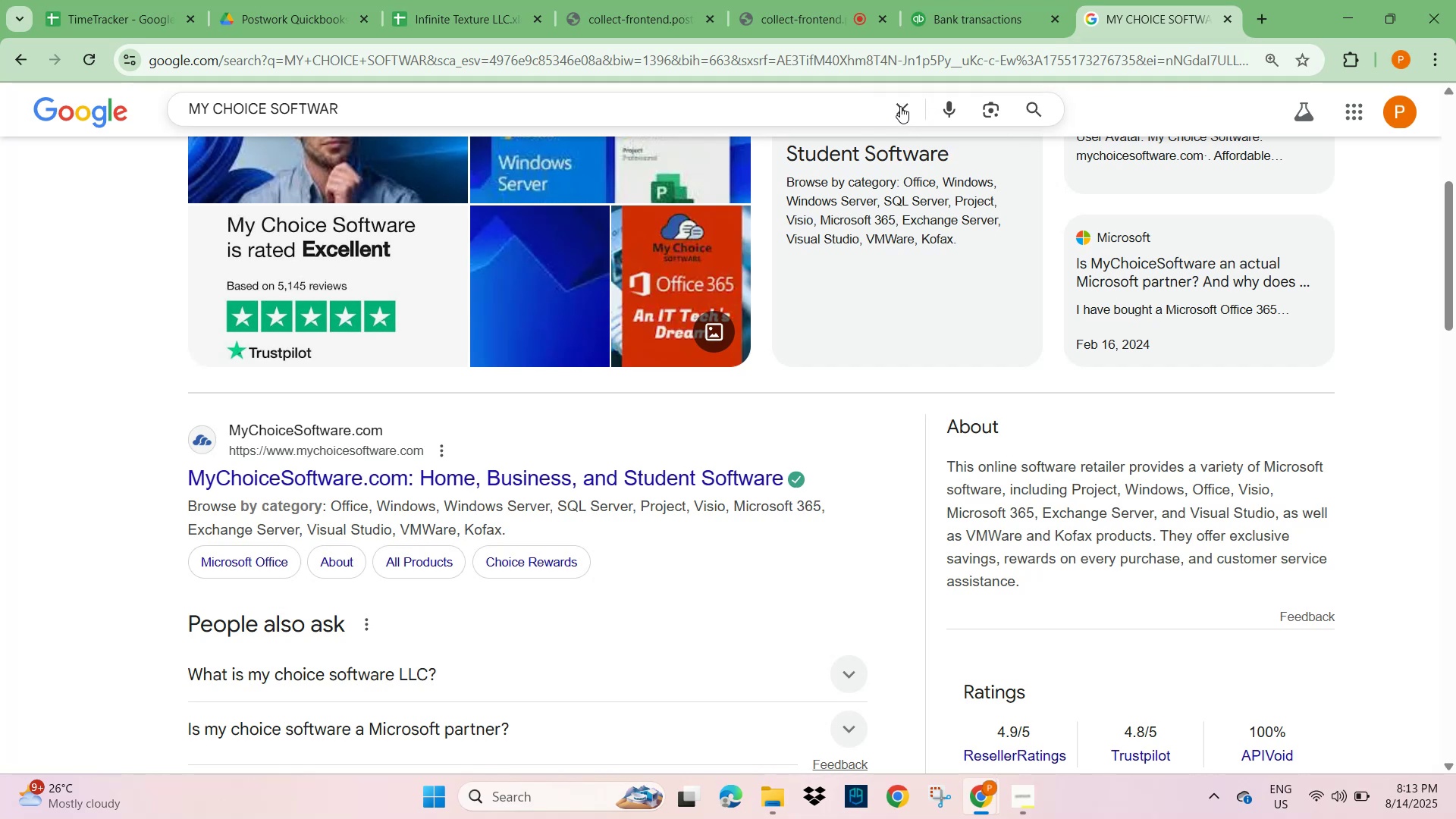 
key(Control+V)
 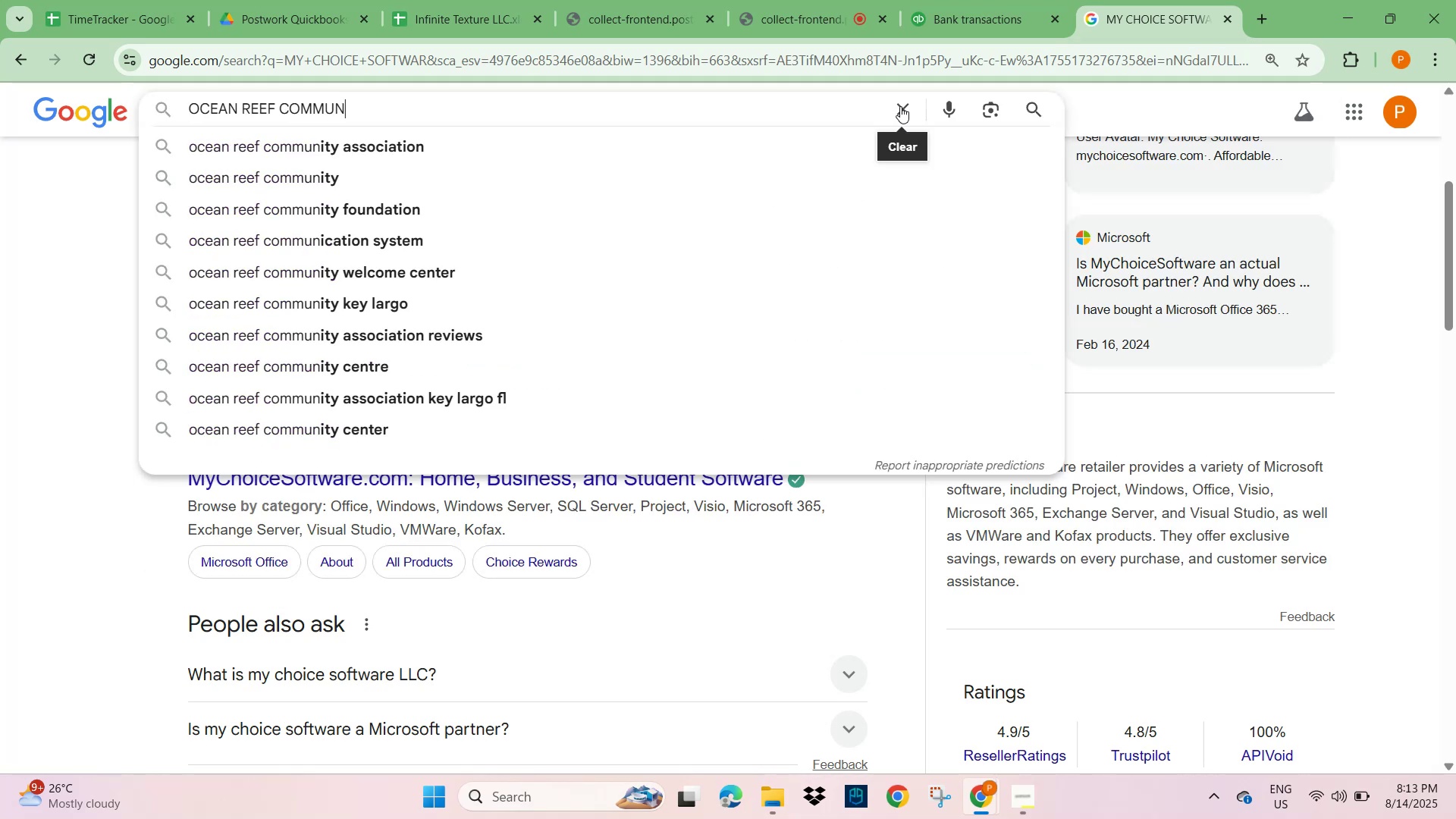 
key(NumpadEnter)
 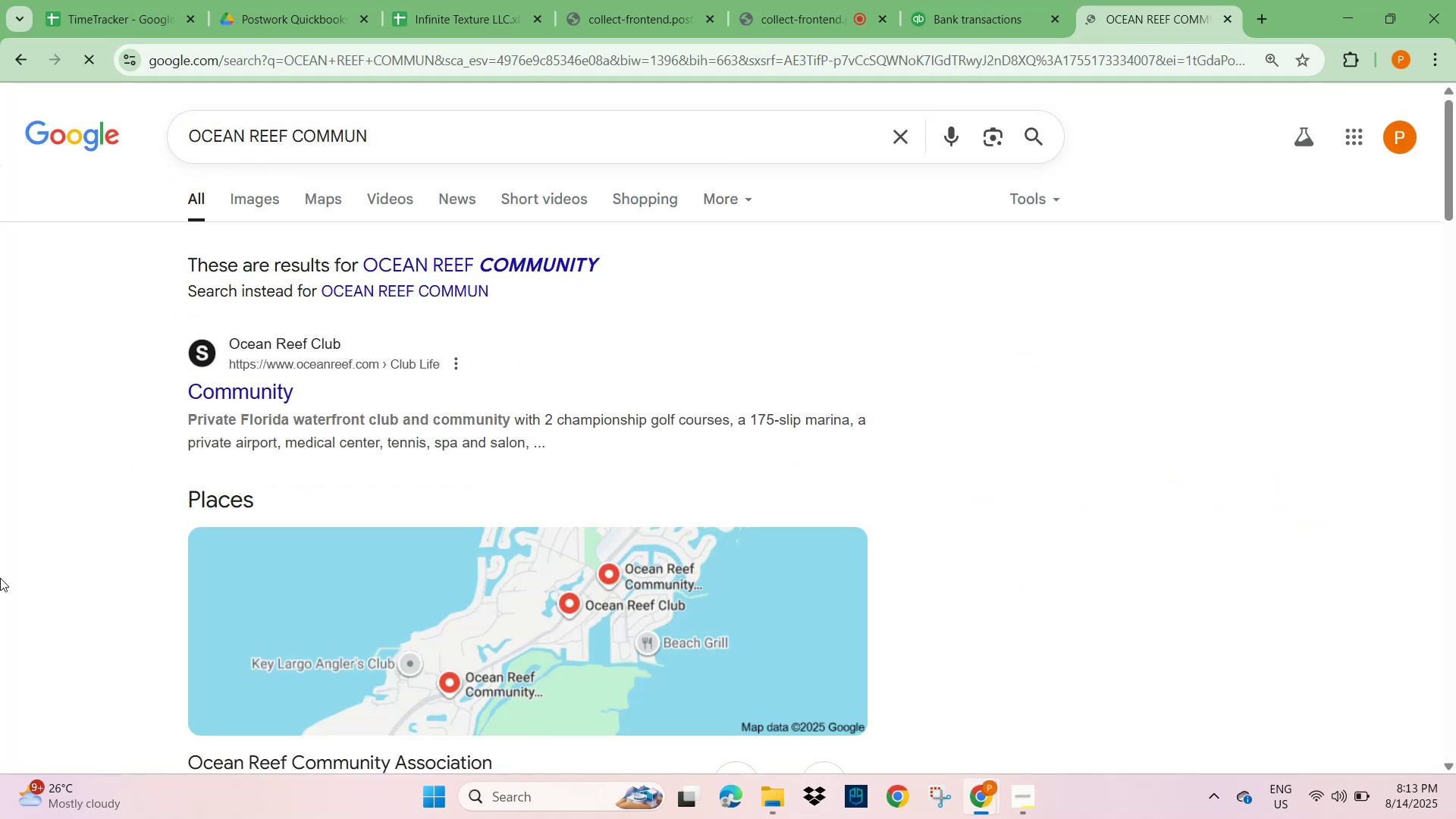 
scroll: coordinate [207, 518], scroll_direction: down, amount: 5.0
 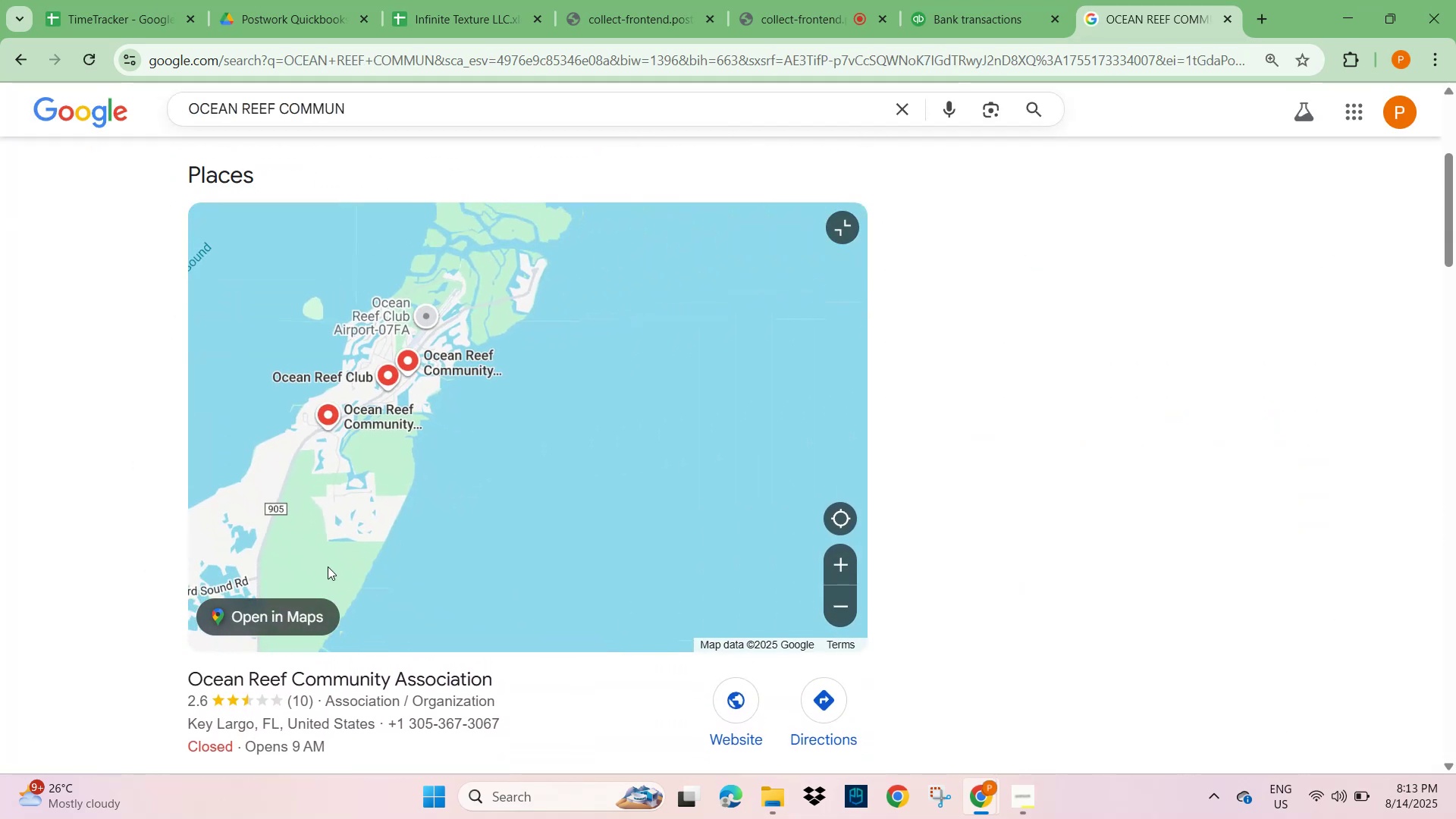 
scroll: coordinate [1143, 550], scroll_direction: up, amount: 7.0
 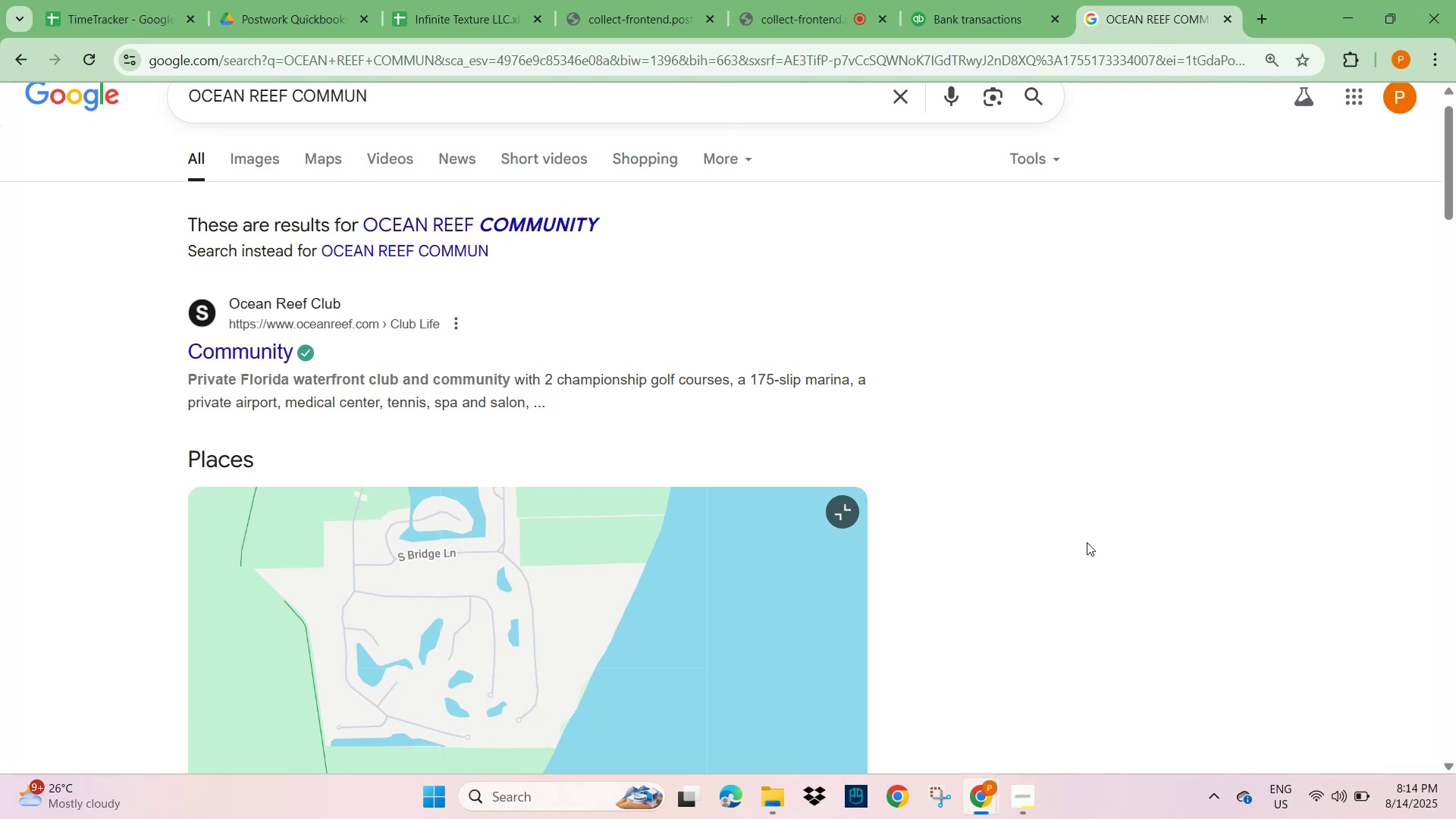 
wait(5.52)
 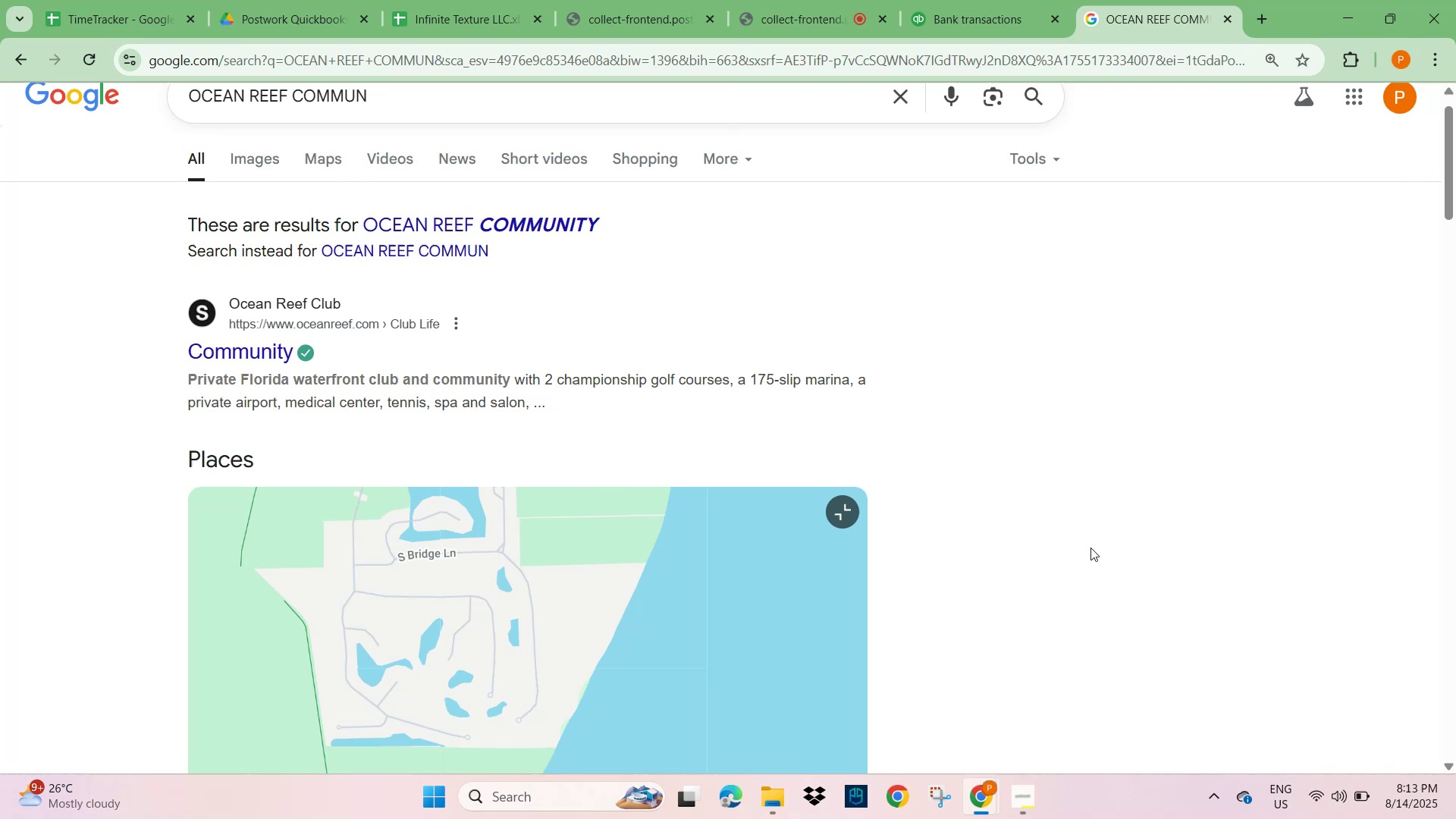 
left_click([971, 15])
 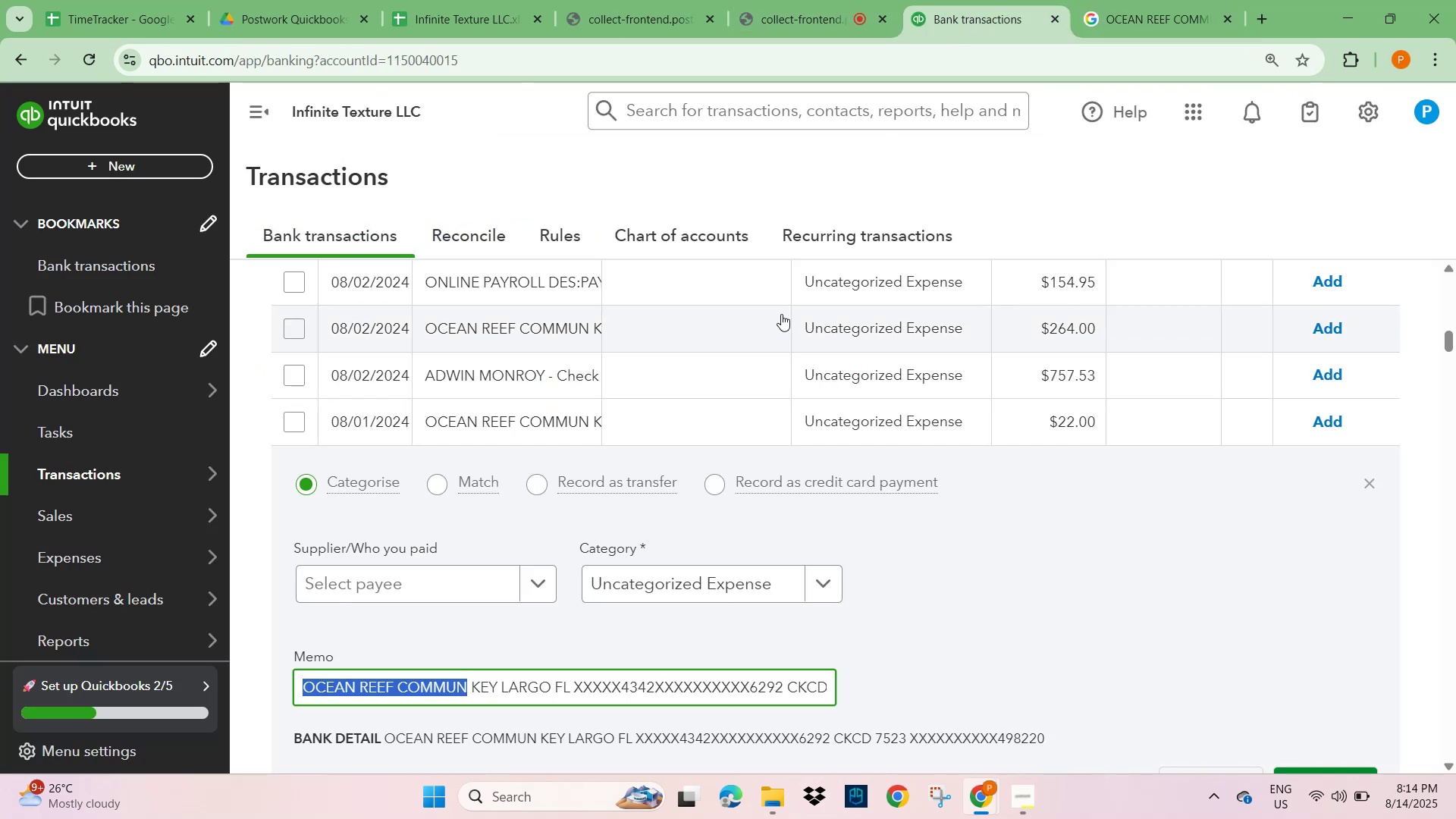 
scroll: coordinate [879, 441], scroll_direction: up, amount: 18.0
 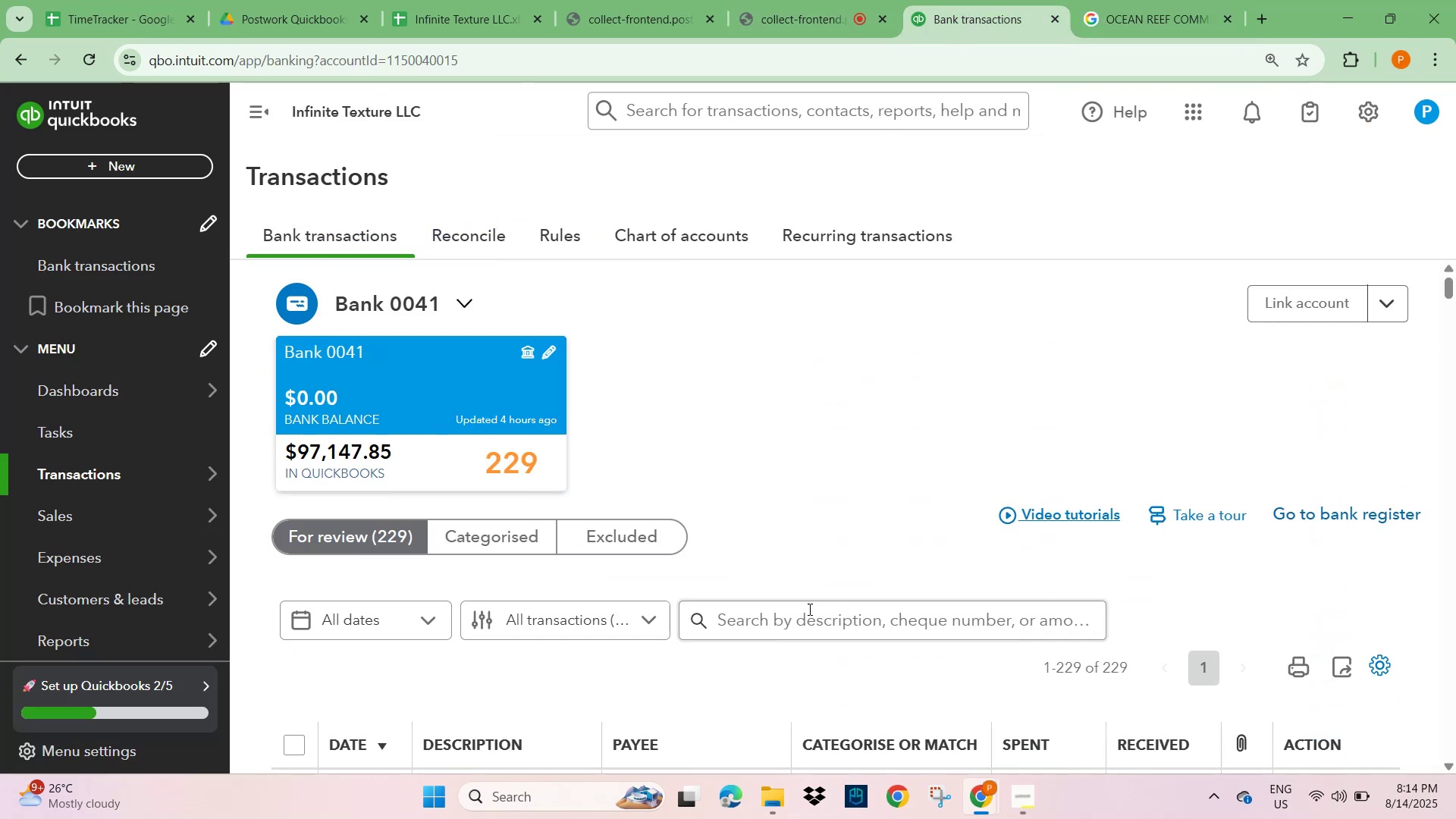 
key(Control+V)
 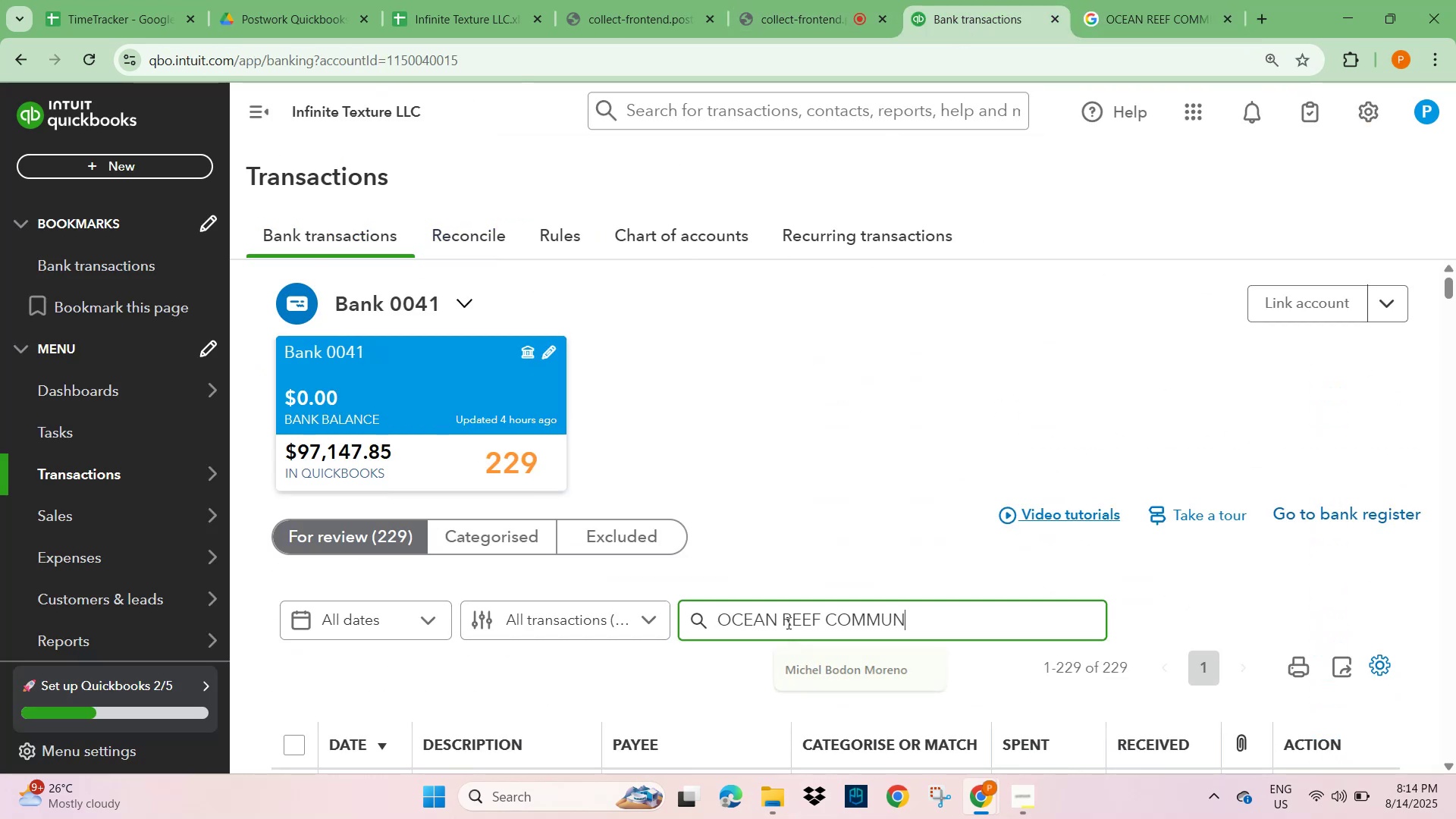 
key(NumpadEnter)
 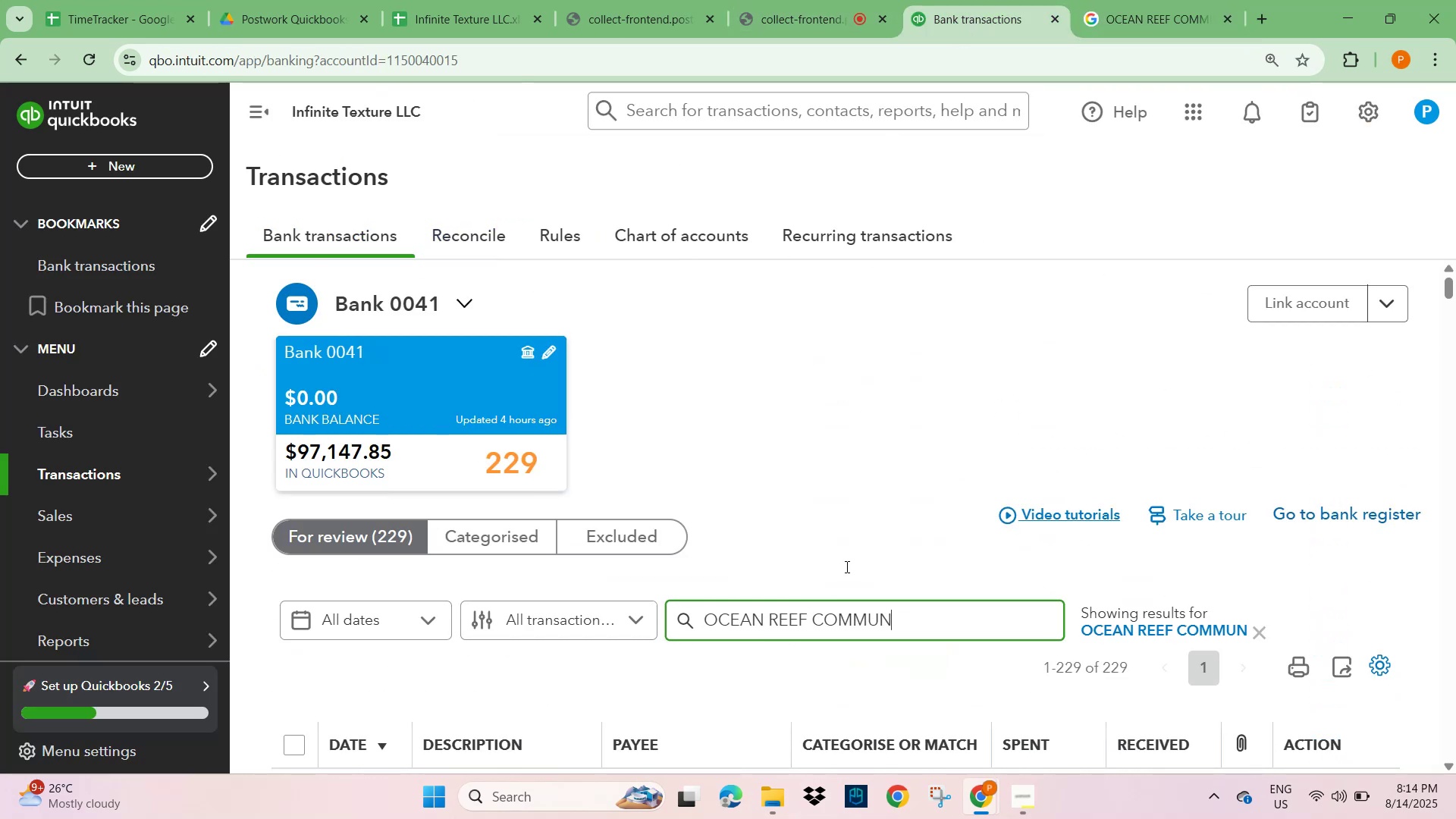 
scroll: coordinate [792, 594], scroll_direction: down, amount: 9.0
 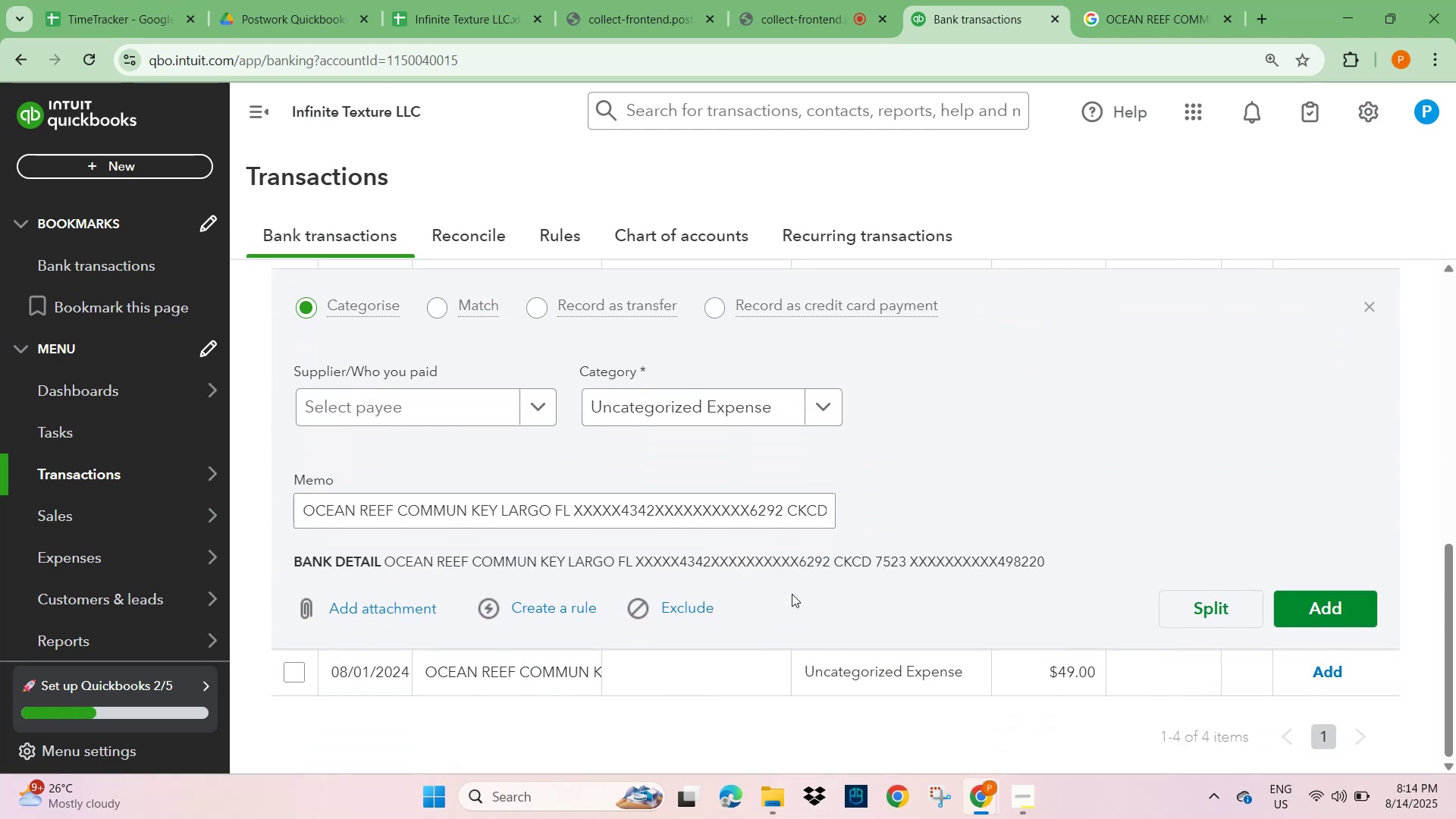 
scroll: coordinate [792, 594], scroll_direction: up, amount: 1.0
 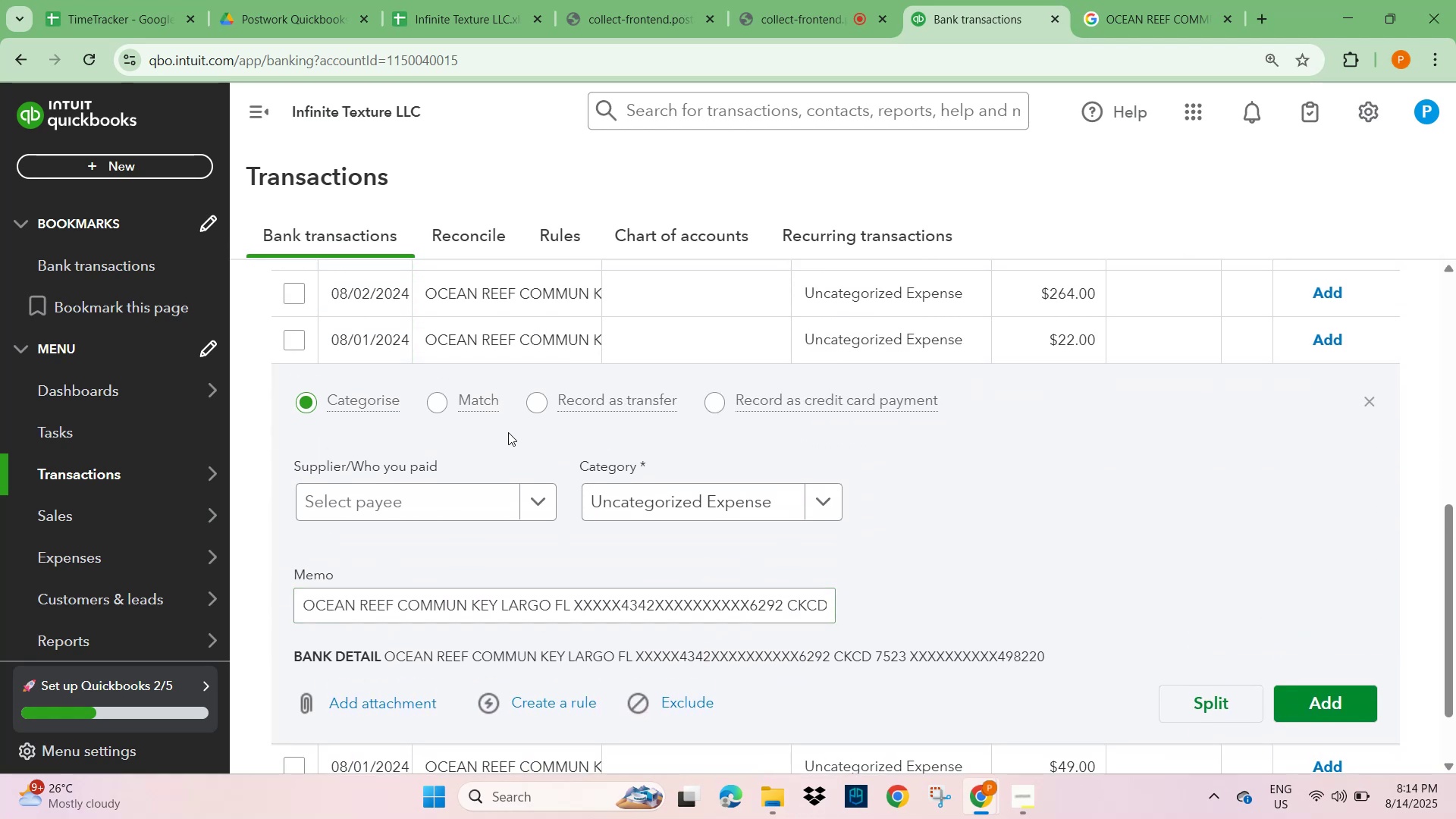 
left_click([1175, 21])
 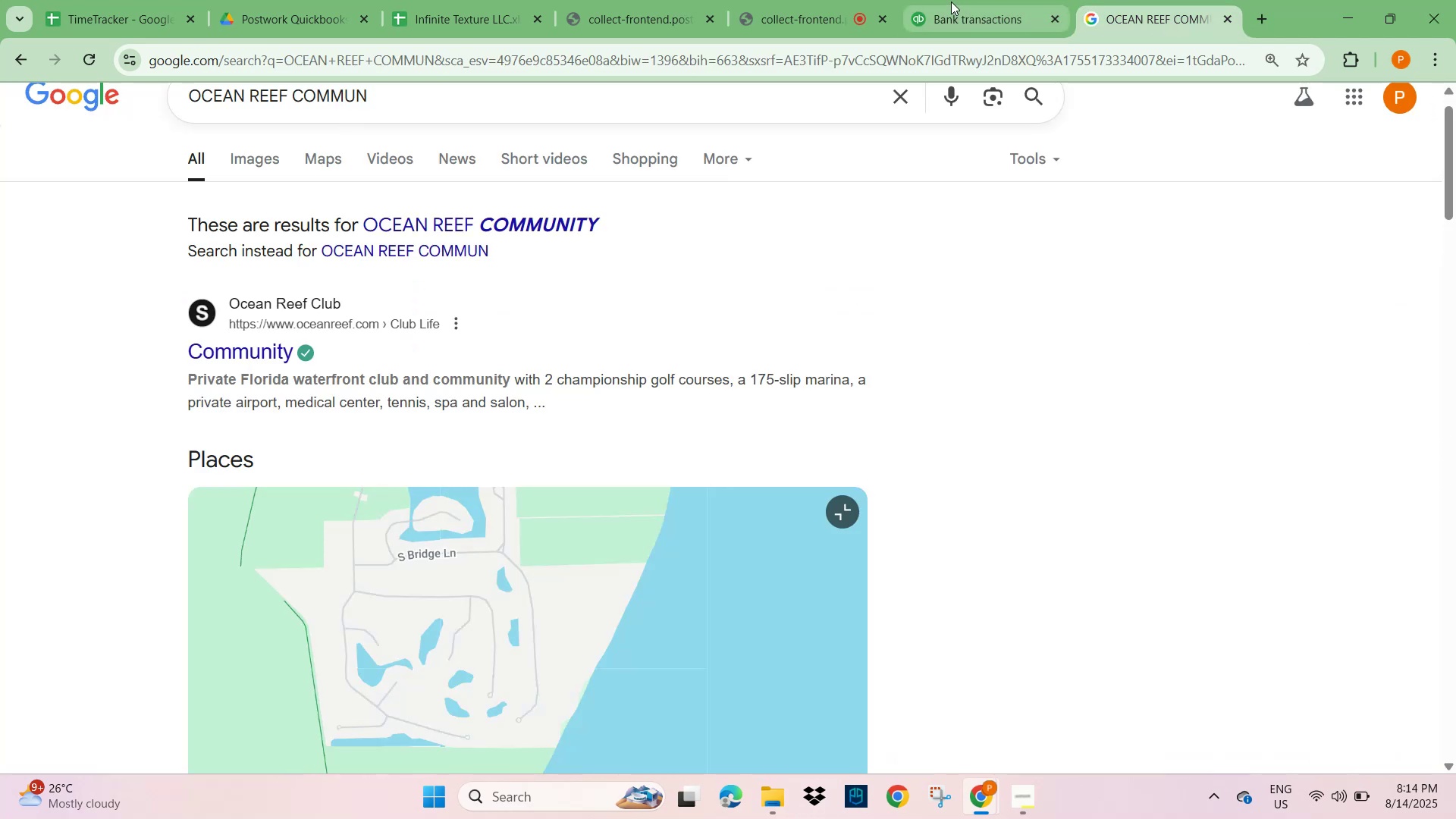 
left_click([995, 0])
 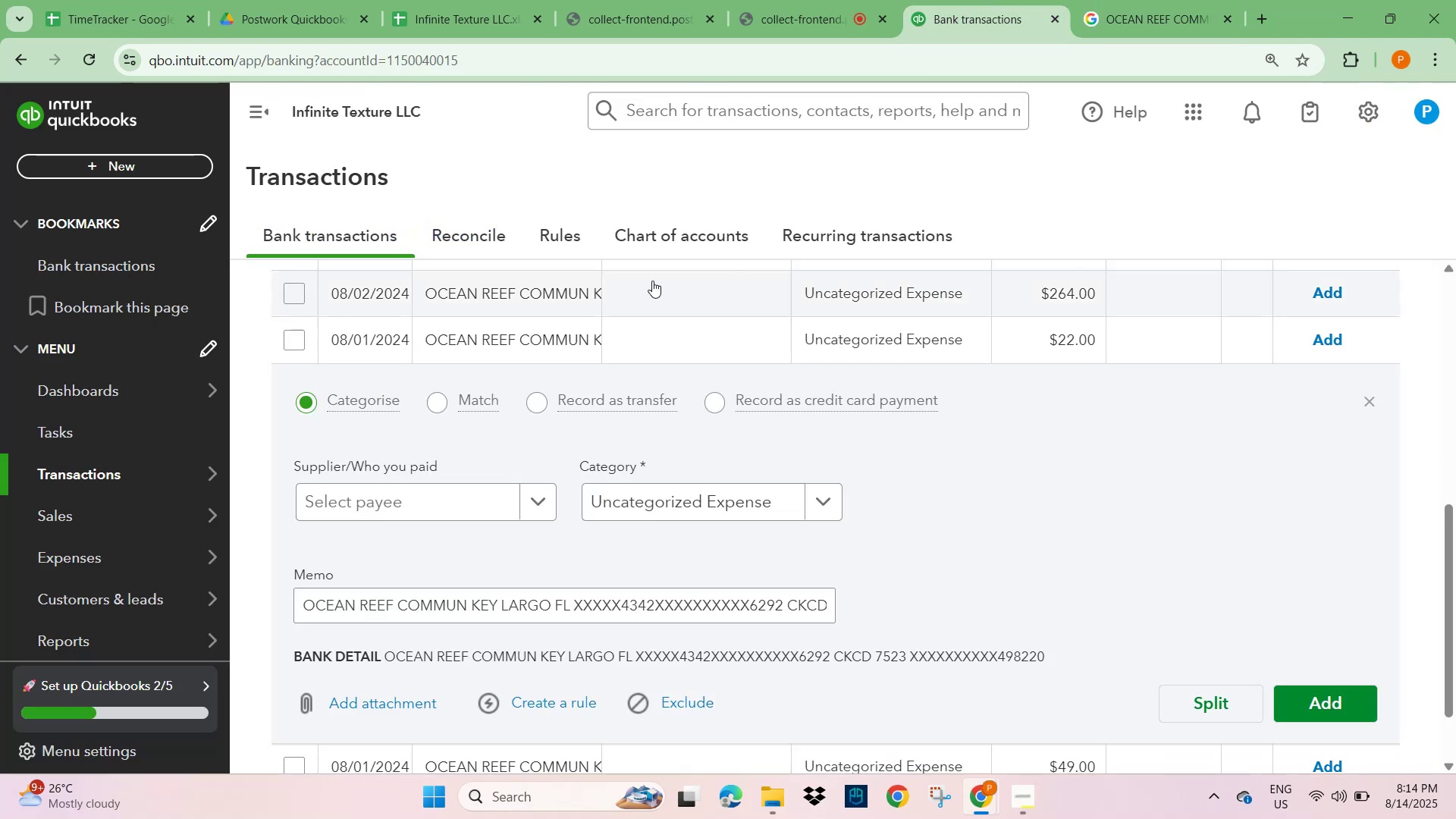 
scroll: coordinate [543, 415], scroll_direction: up, amount: 3.0
 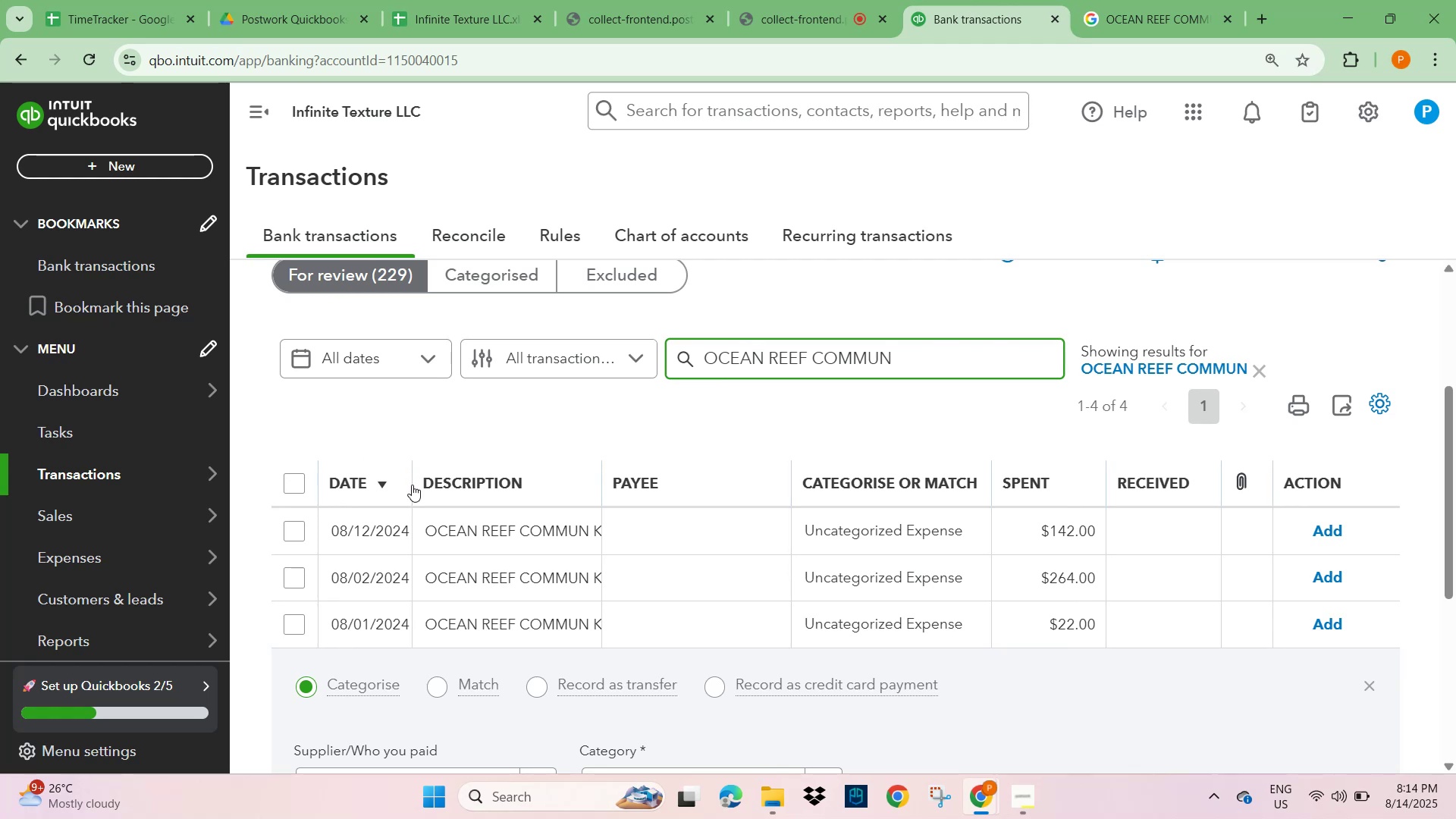 
left_click([497, 519])
 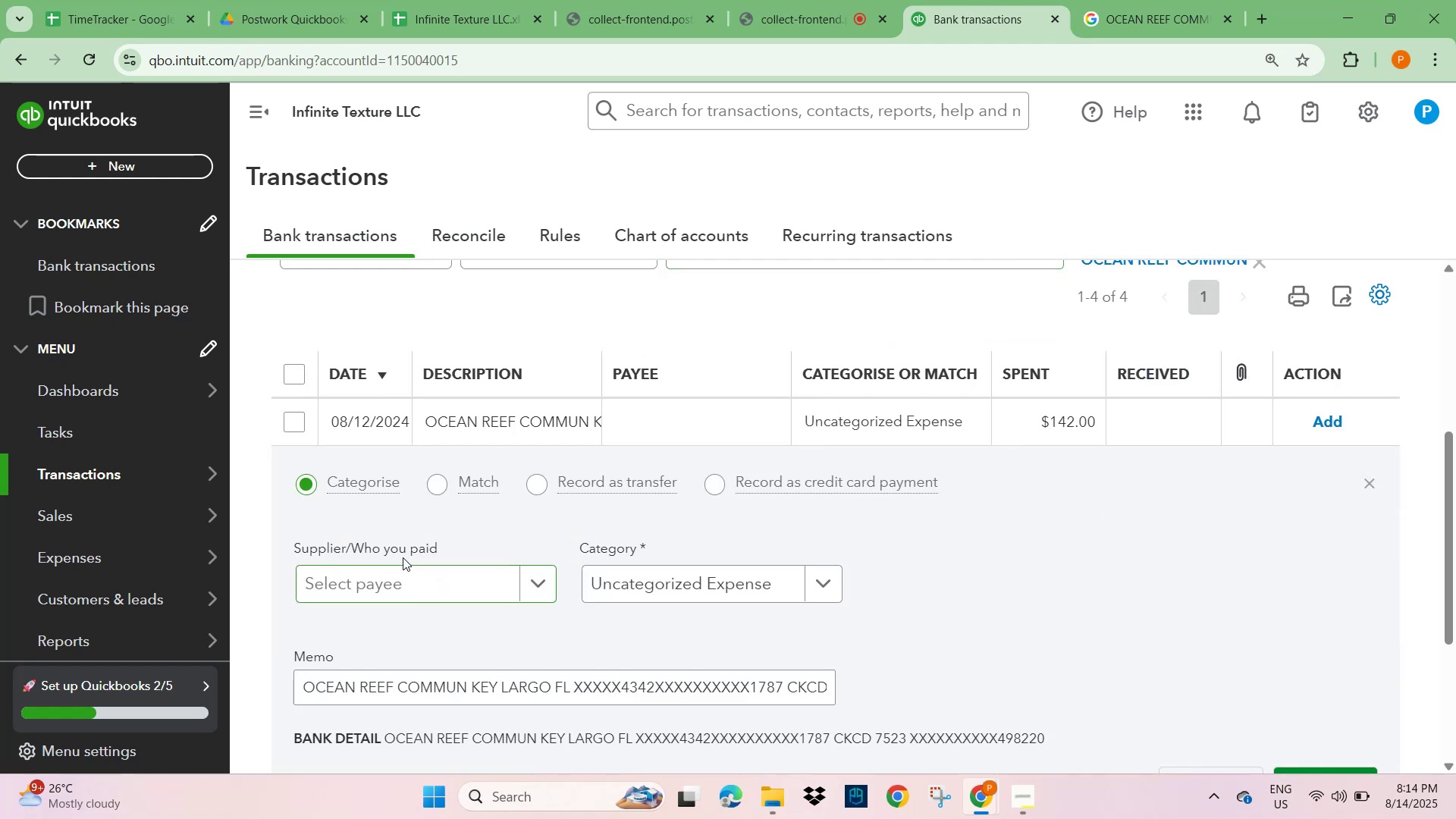 
left_click([366, 579])
 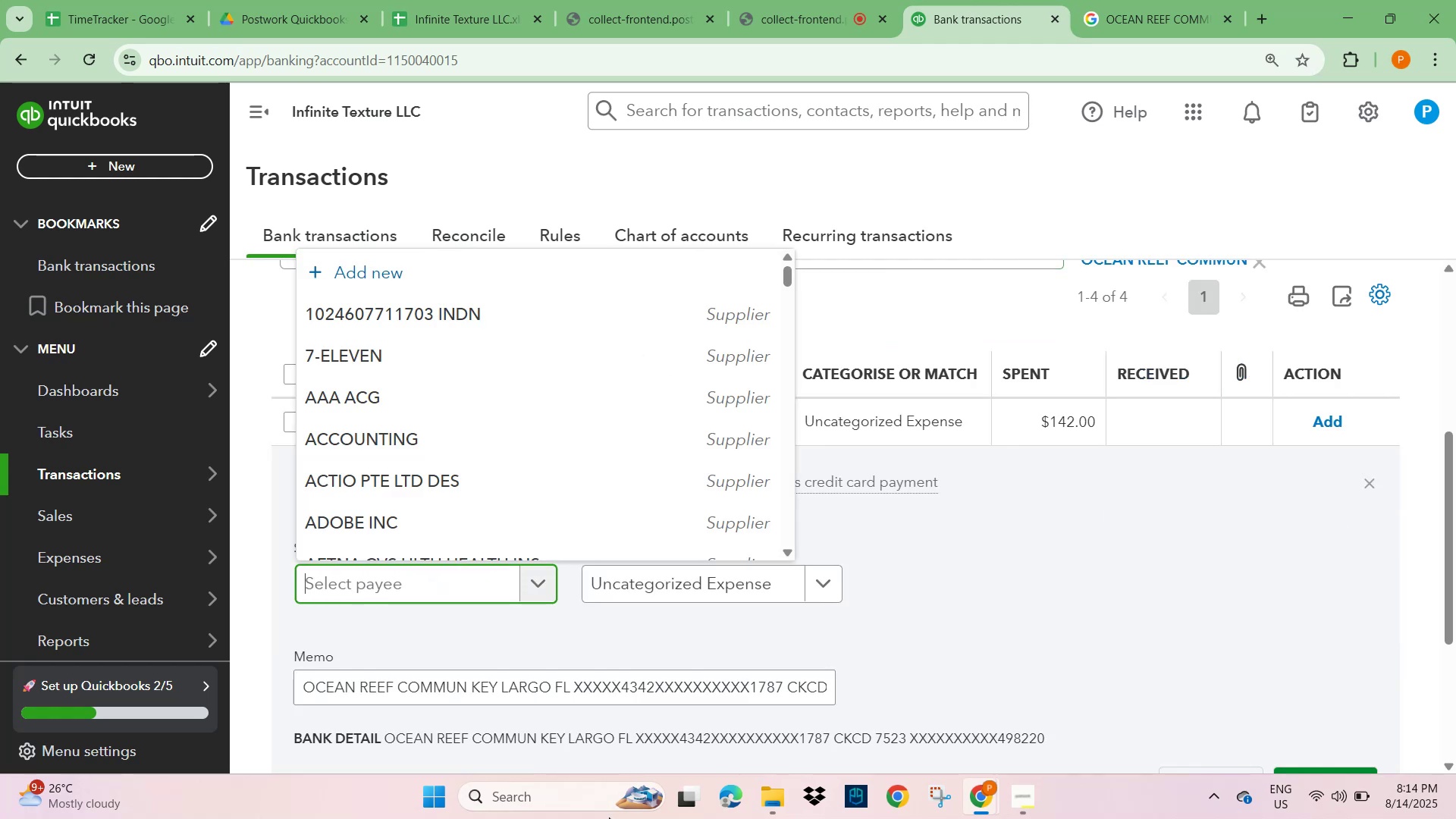 
left_click_drag(start_coordinate=[547, 691], to_coordinate=[291, 704])
 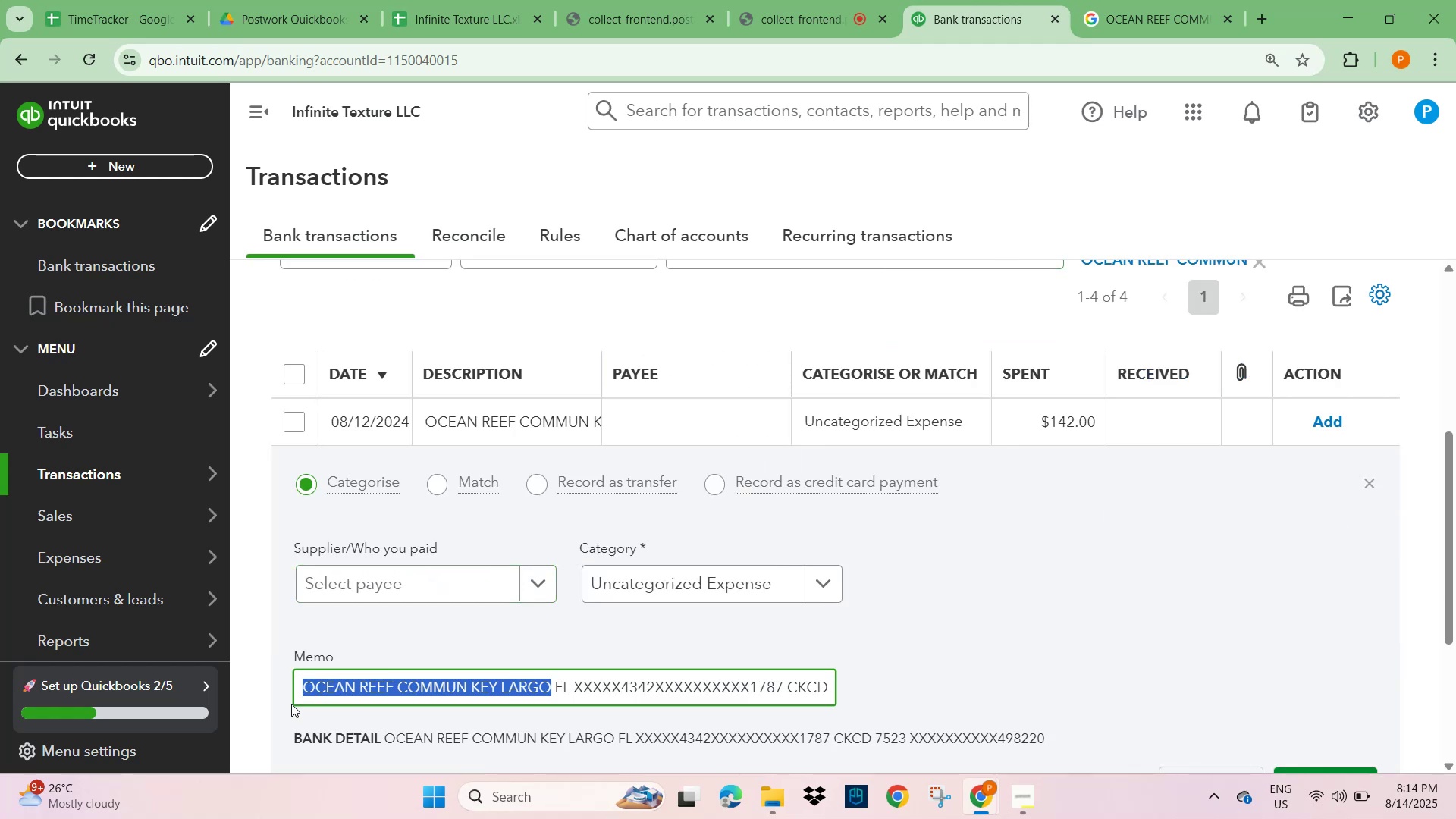 
key(Control+C)
 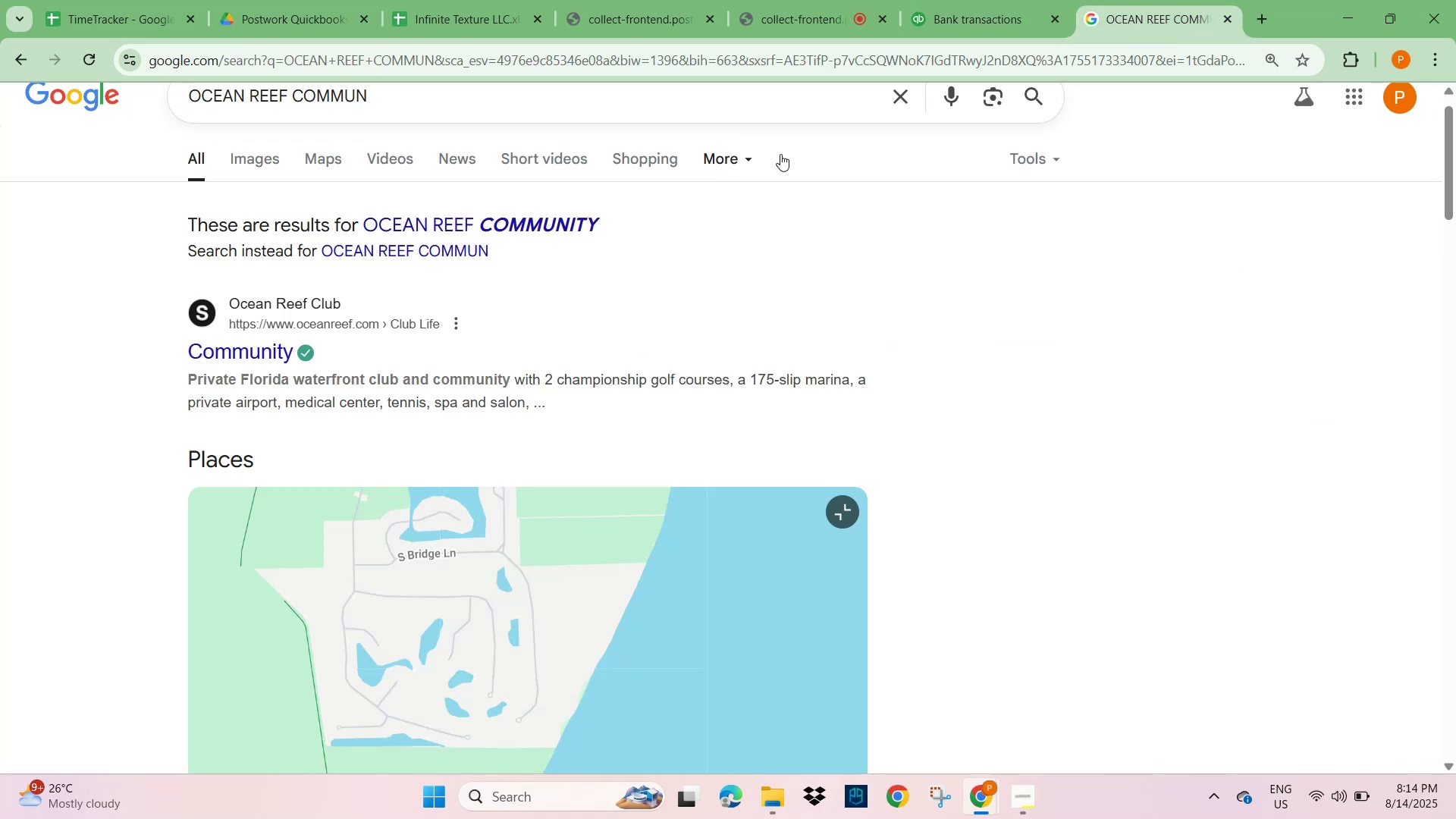 
key(Control+V)
 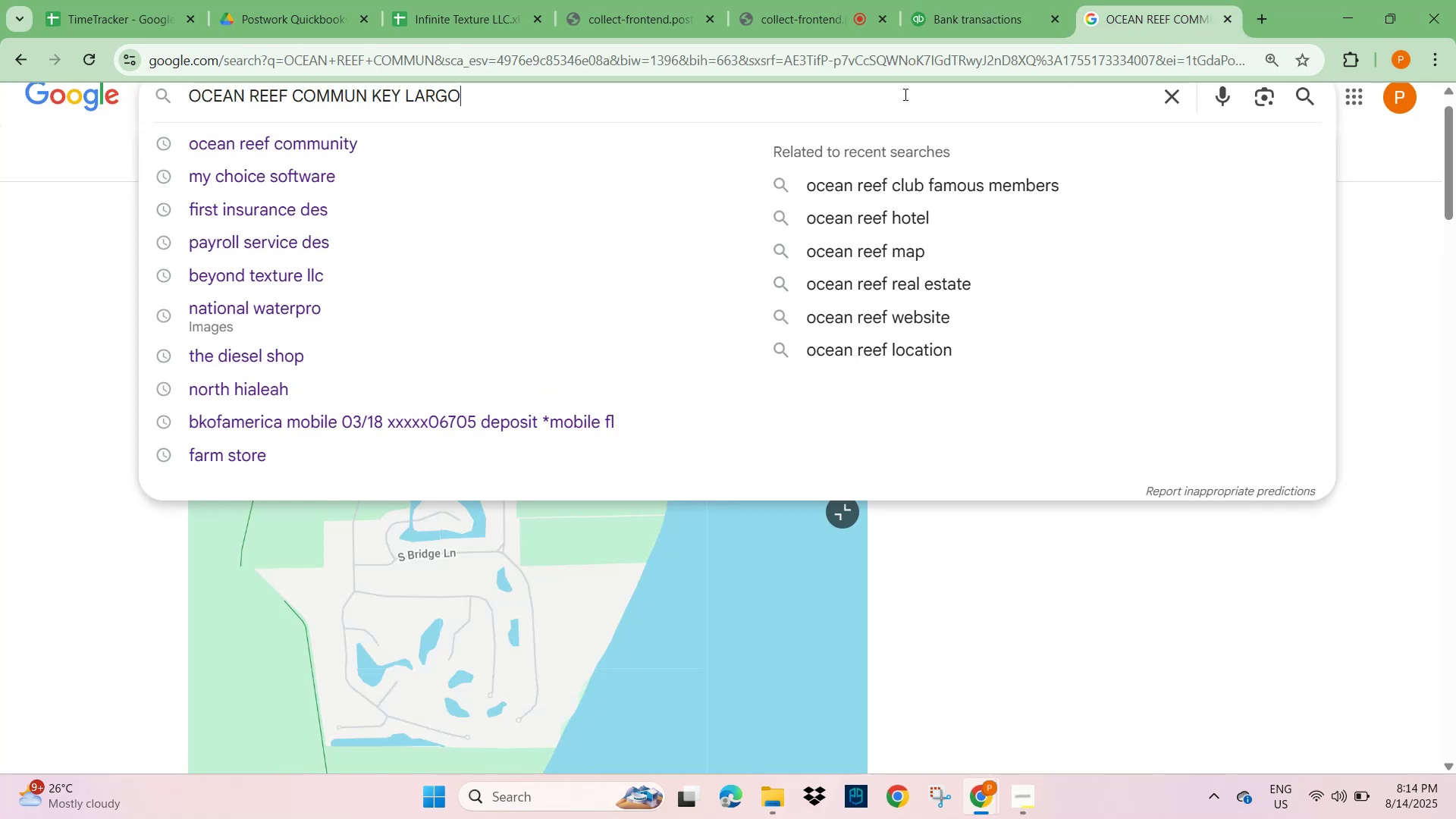 
key(NumpadEnter)
 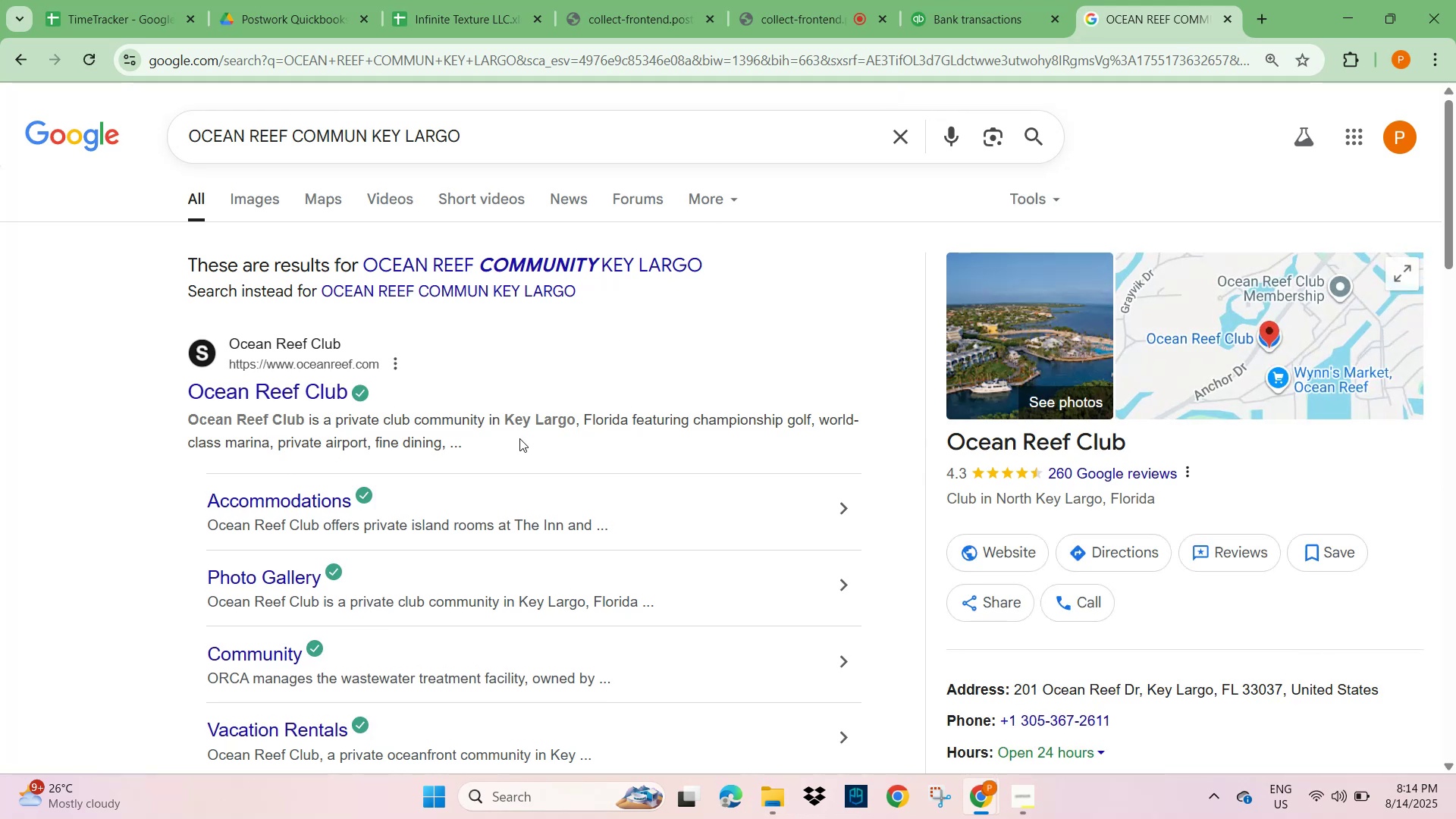 
wait(6.48)
 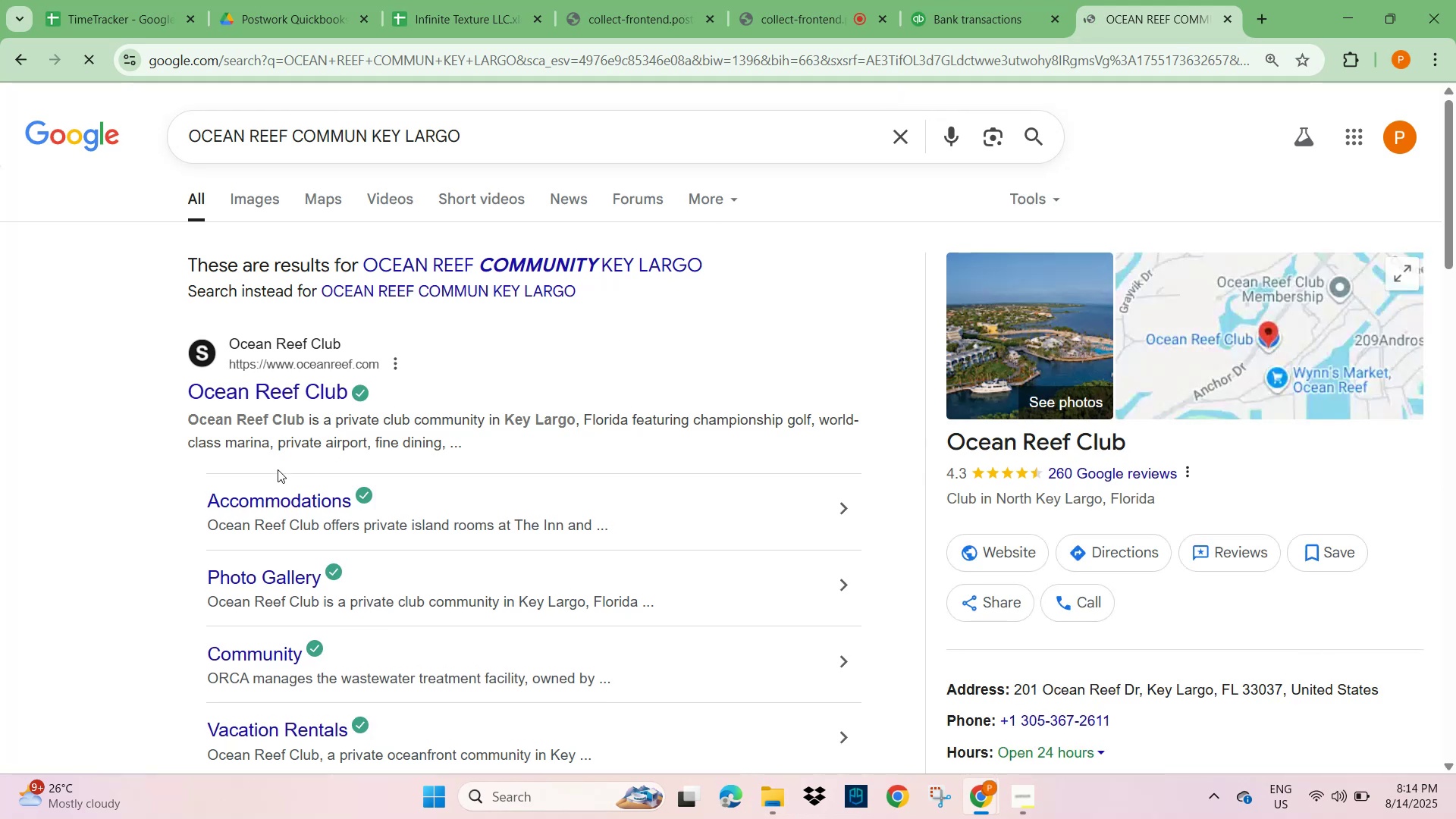 
left_click([993, 13])
 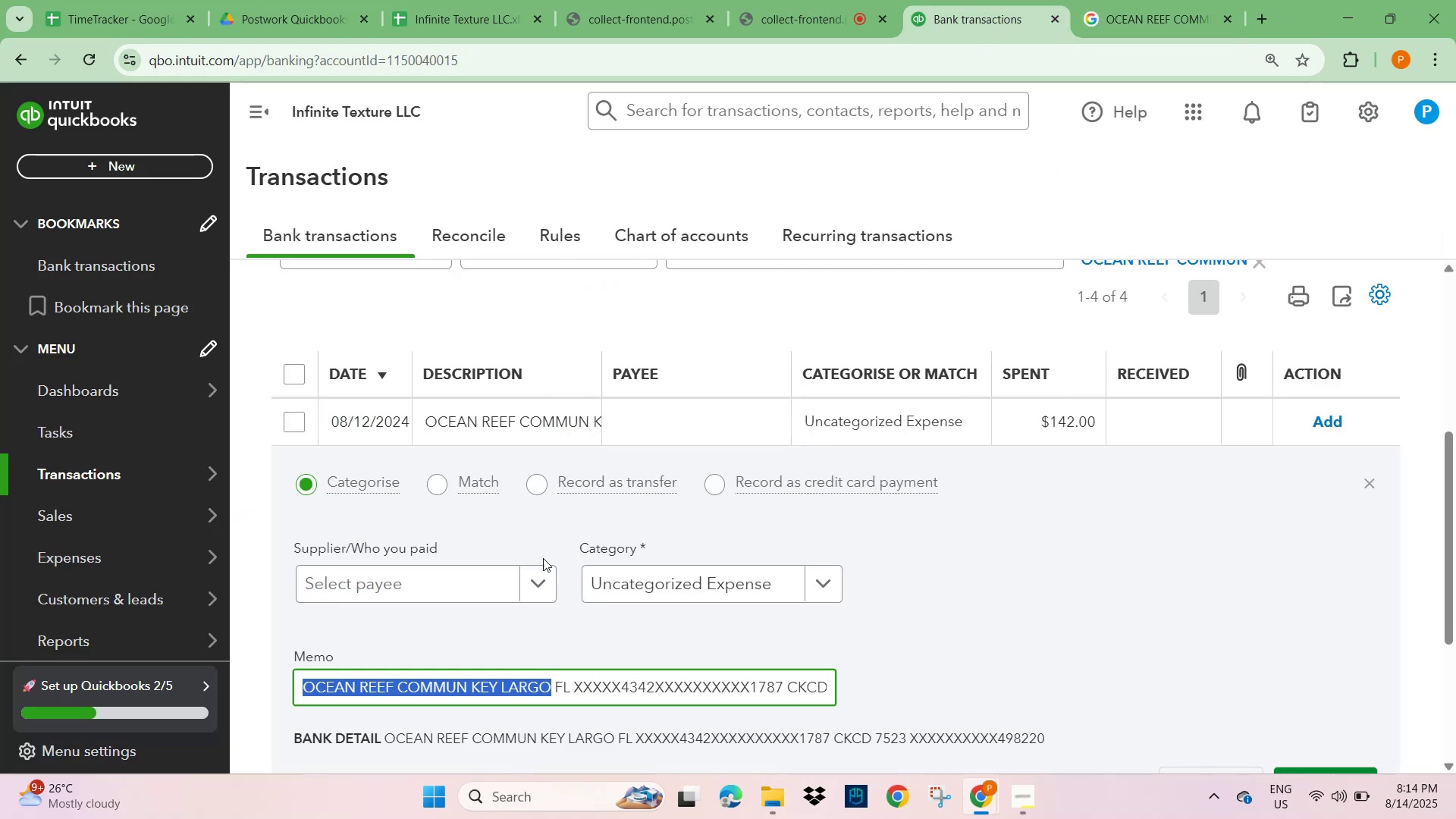 
scroll: coordinate [420, 676], scroll_direction: down, amount: 2.0
 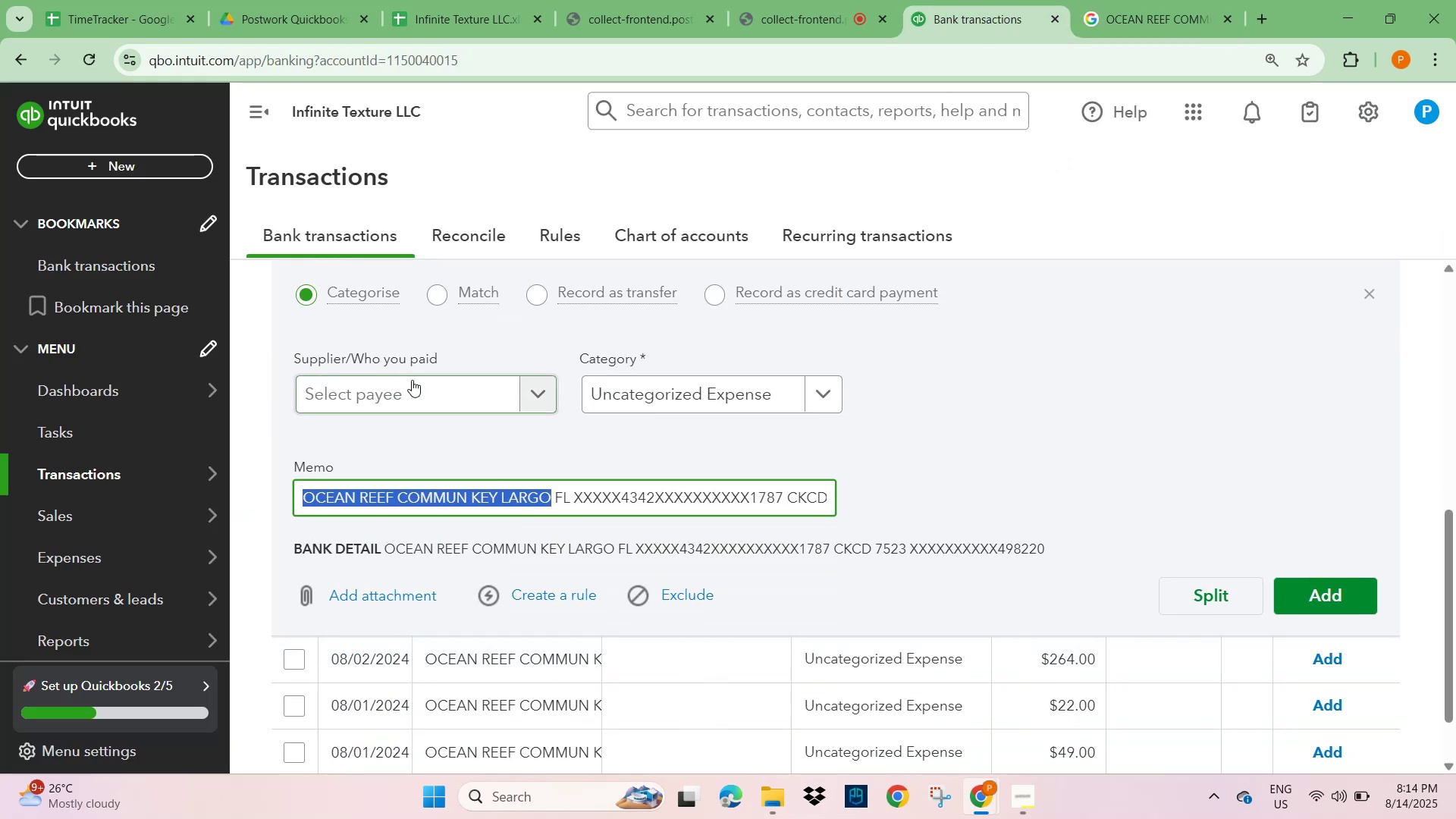 
key(Control+V)
 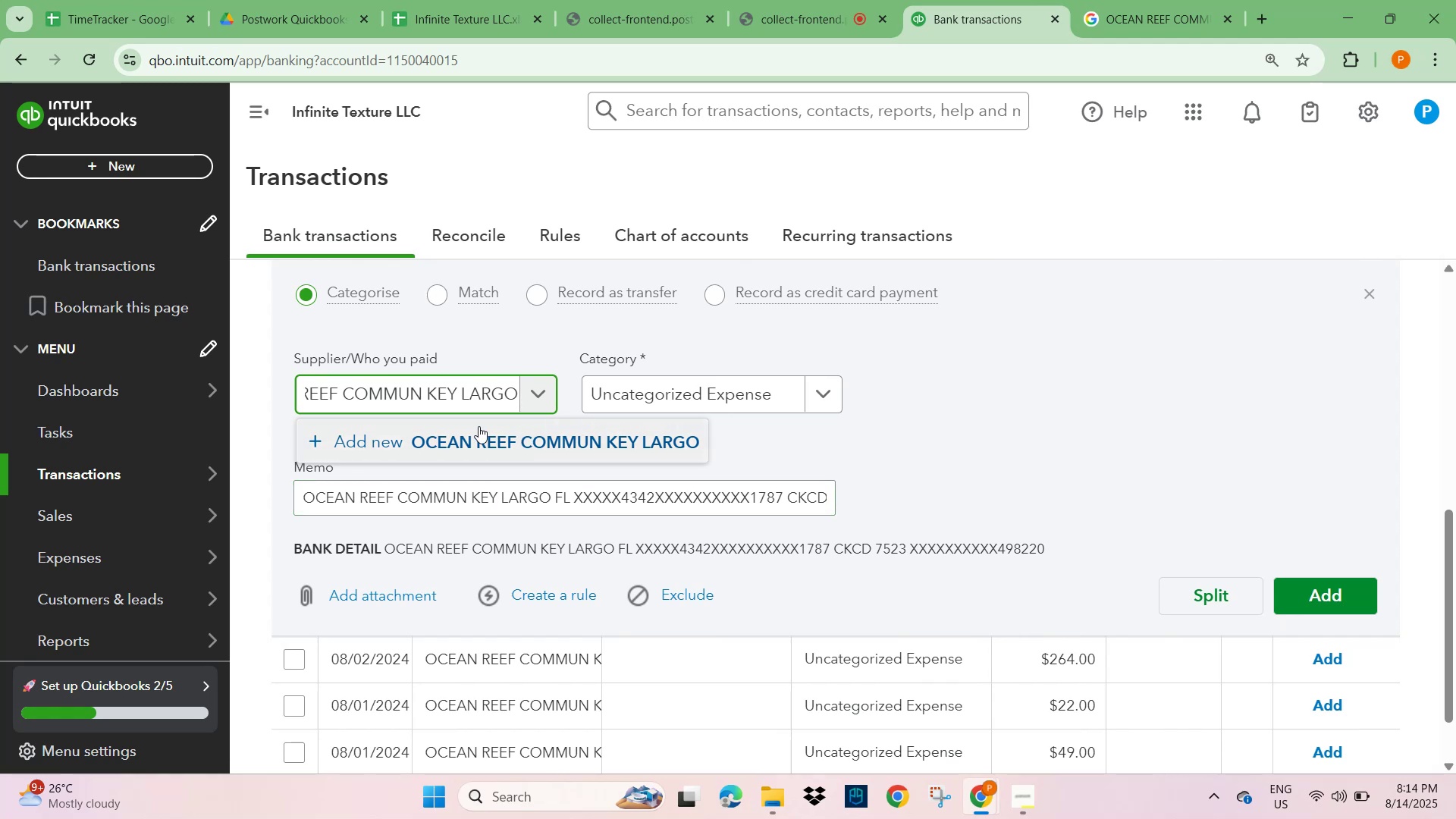 
wait(7.05)
 